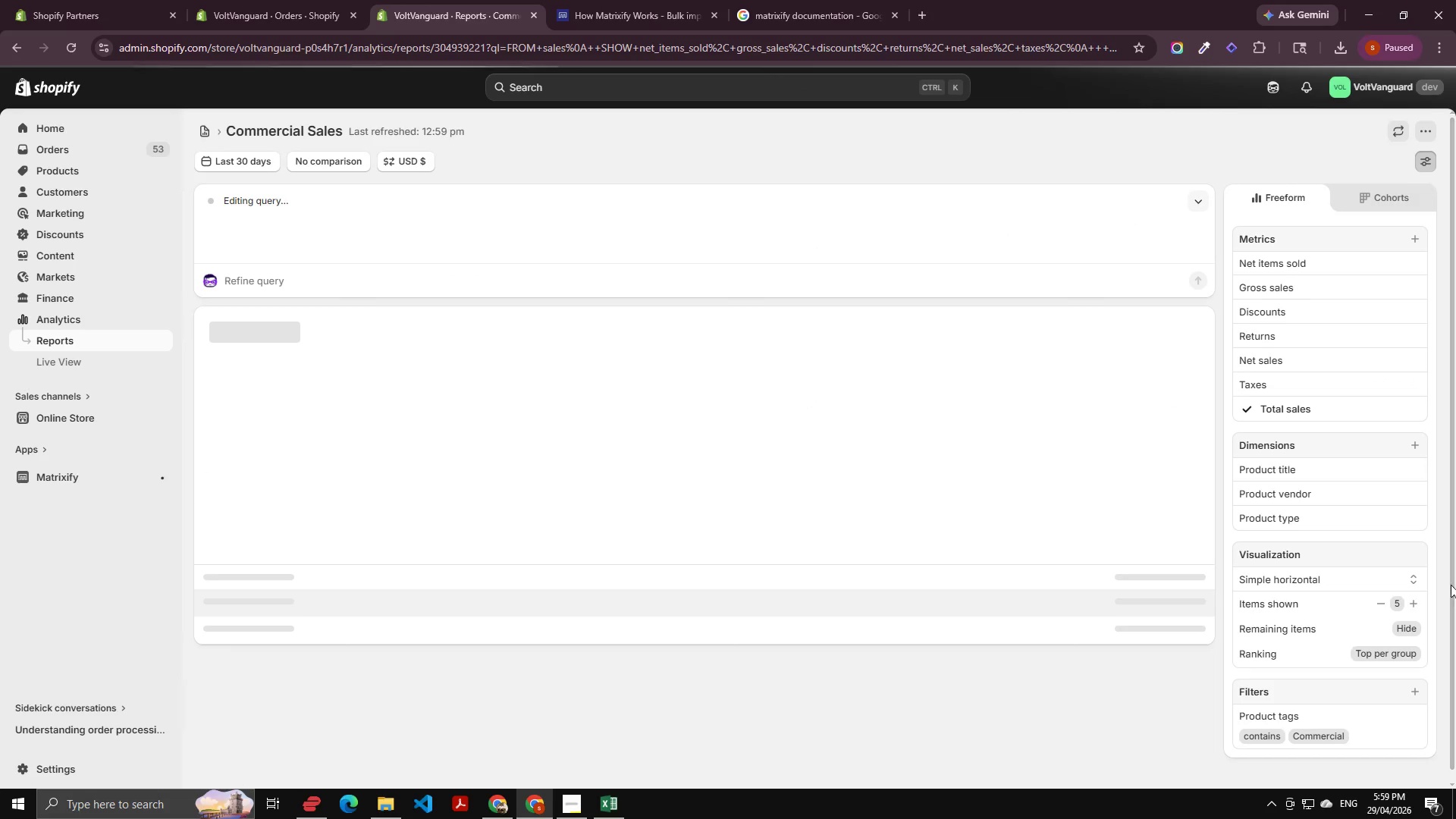 
scroll: coordinate [1443, 596], scroll_direction: down, amount: 3.0
 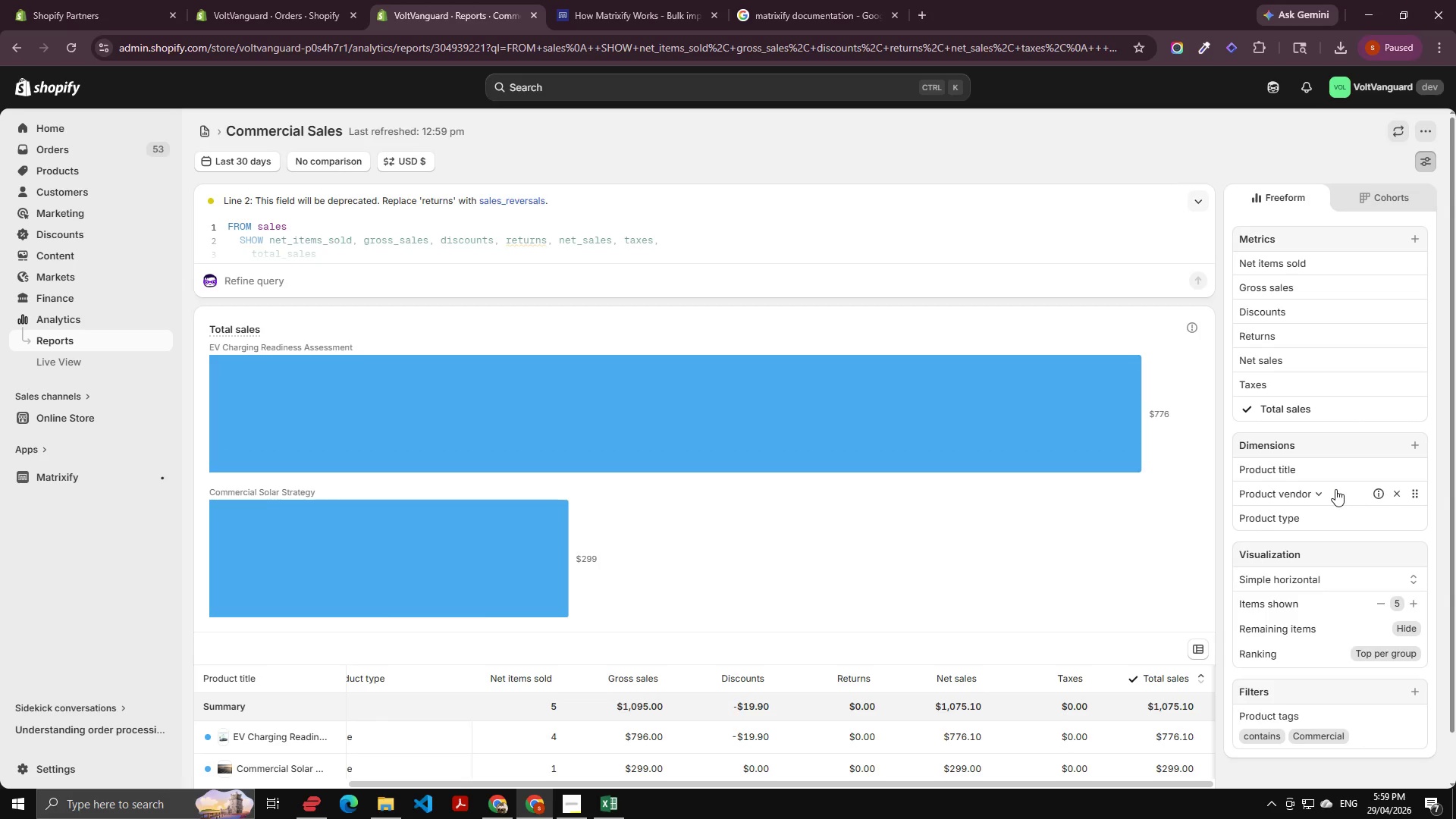 
left_click([1414, 441])
 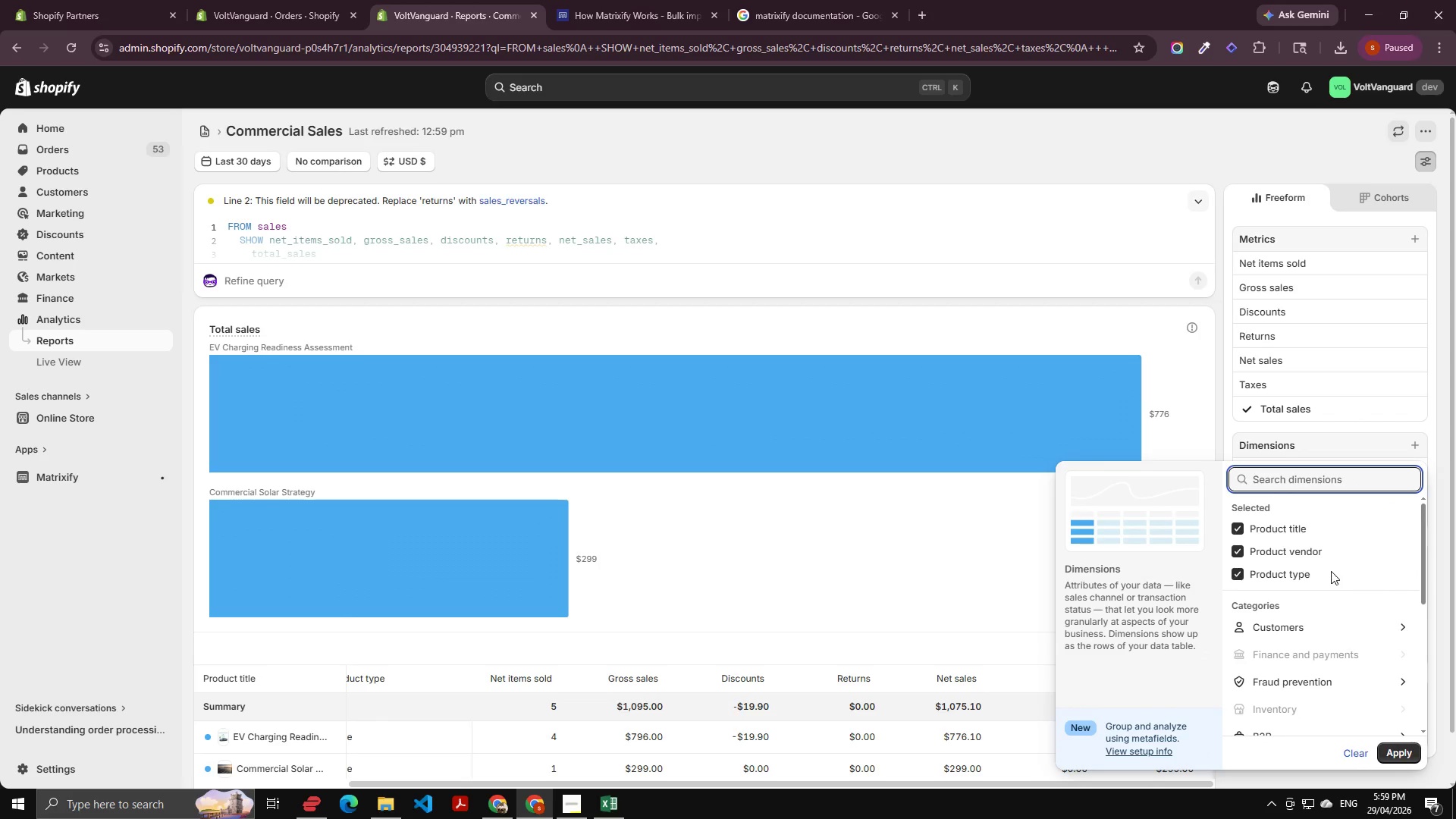 
scroll: coordinate [1312, 646], scroll_direction: down, amount: 14.0
 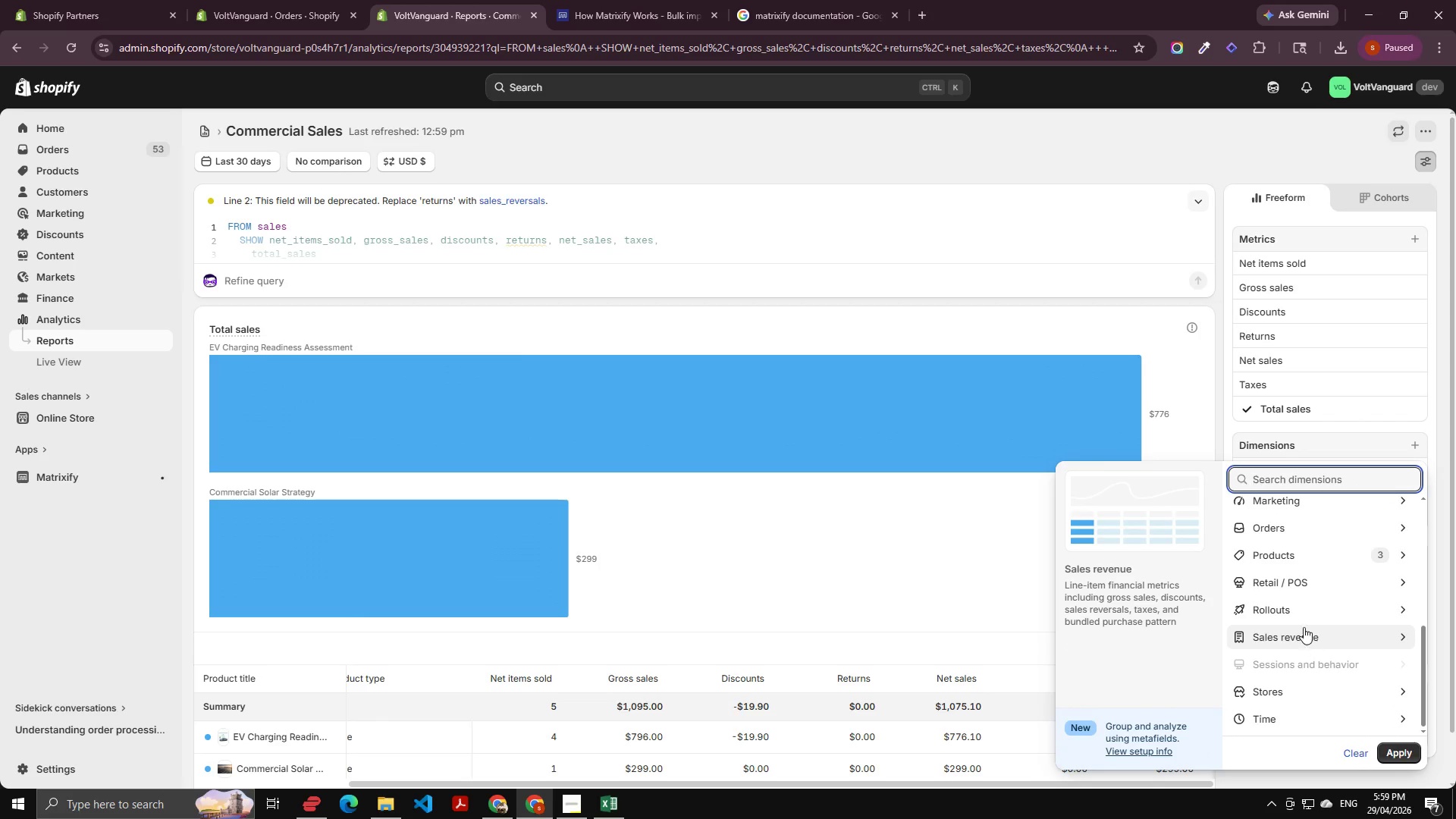 
scroll: coordinate [1304, 621], scroll_direction: up, amount: 2.0
 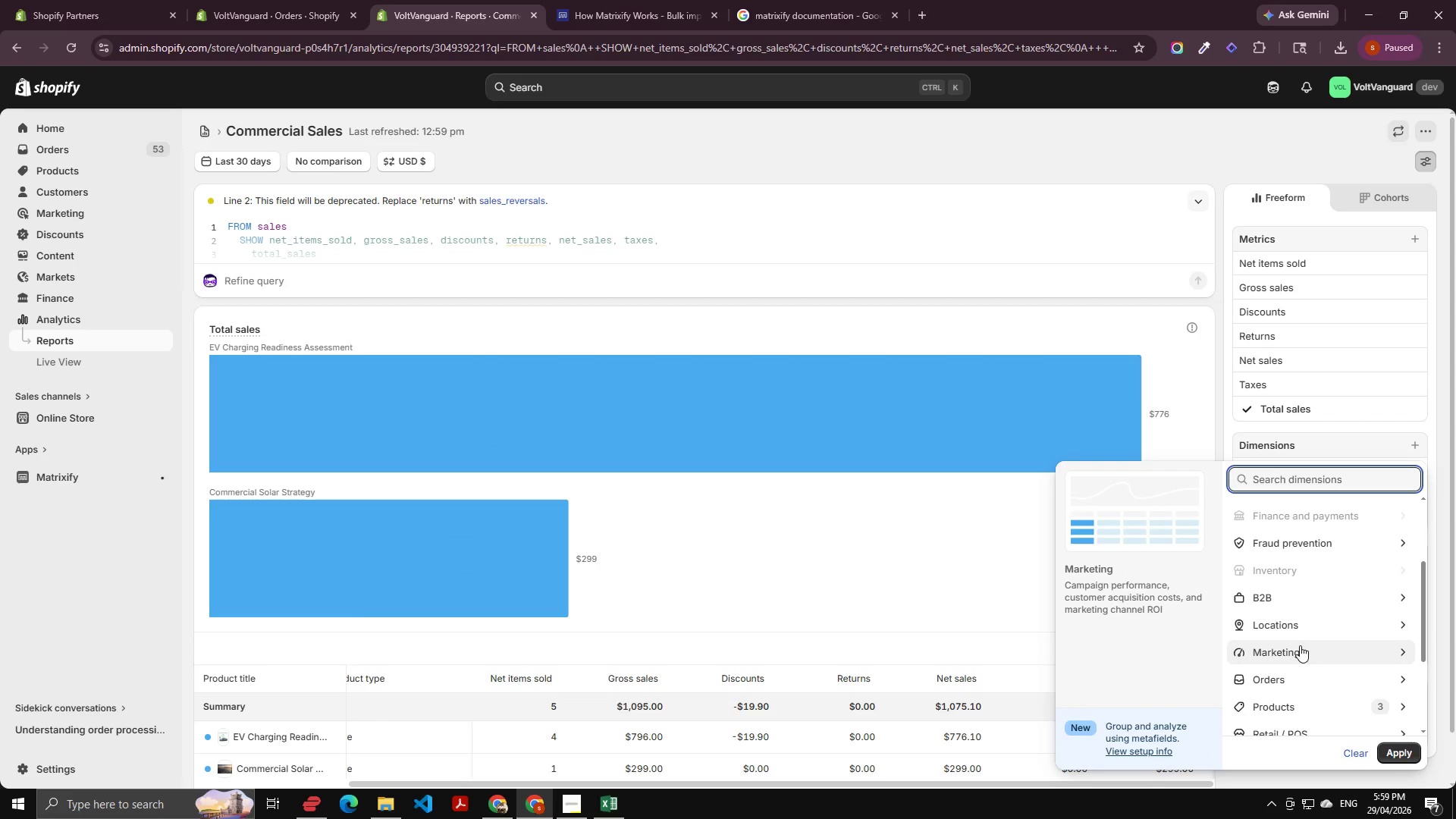 
left_click([1300, 645])
 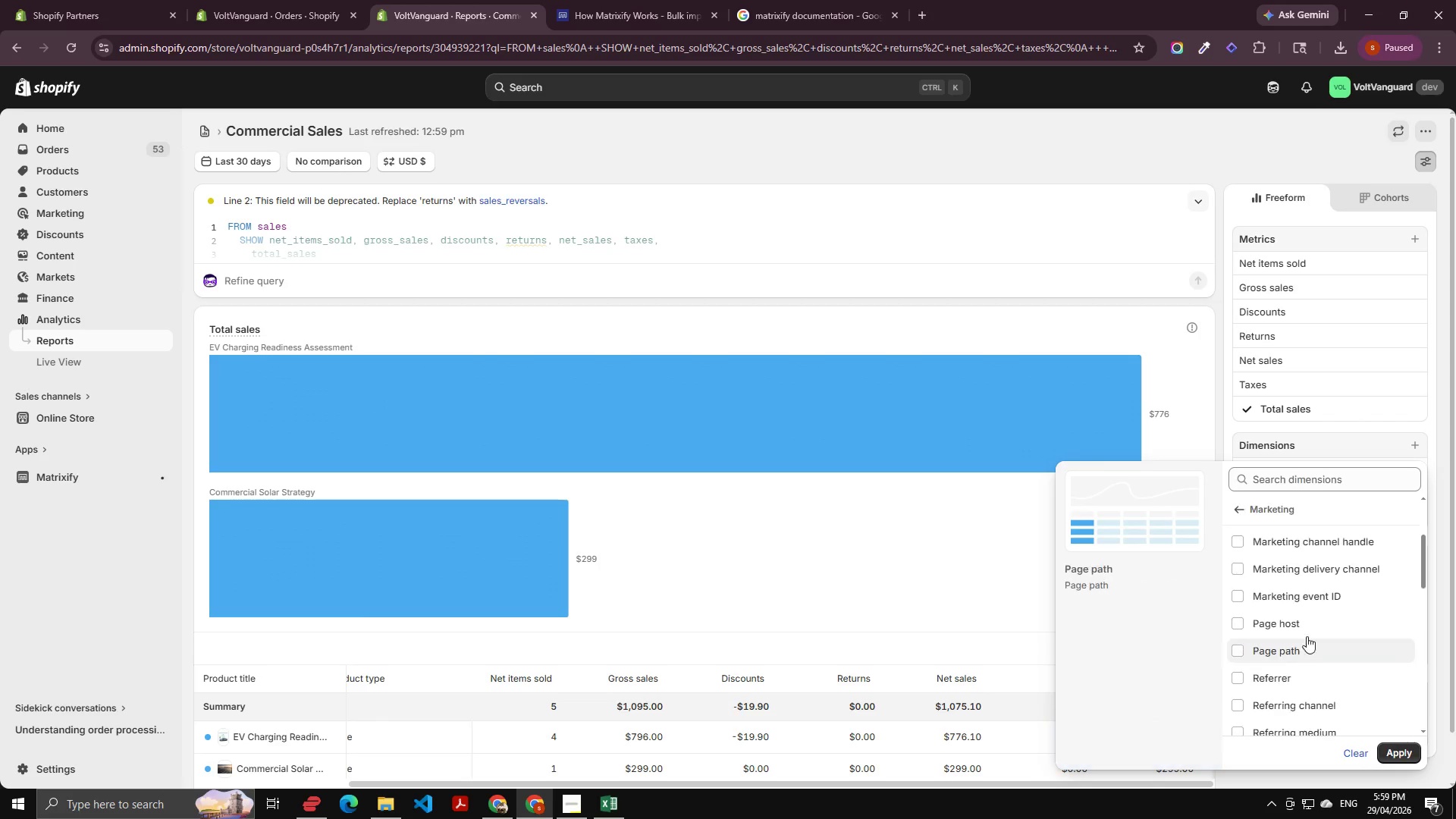 
scroll: coordinate [1308, 631], scroll_direction: down, amount: 3.0
 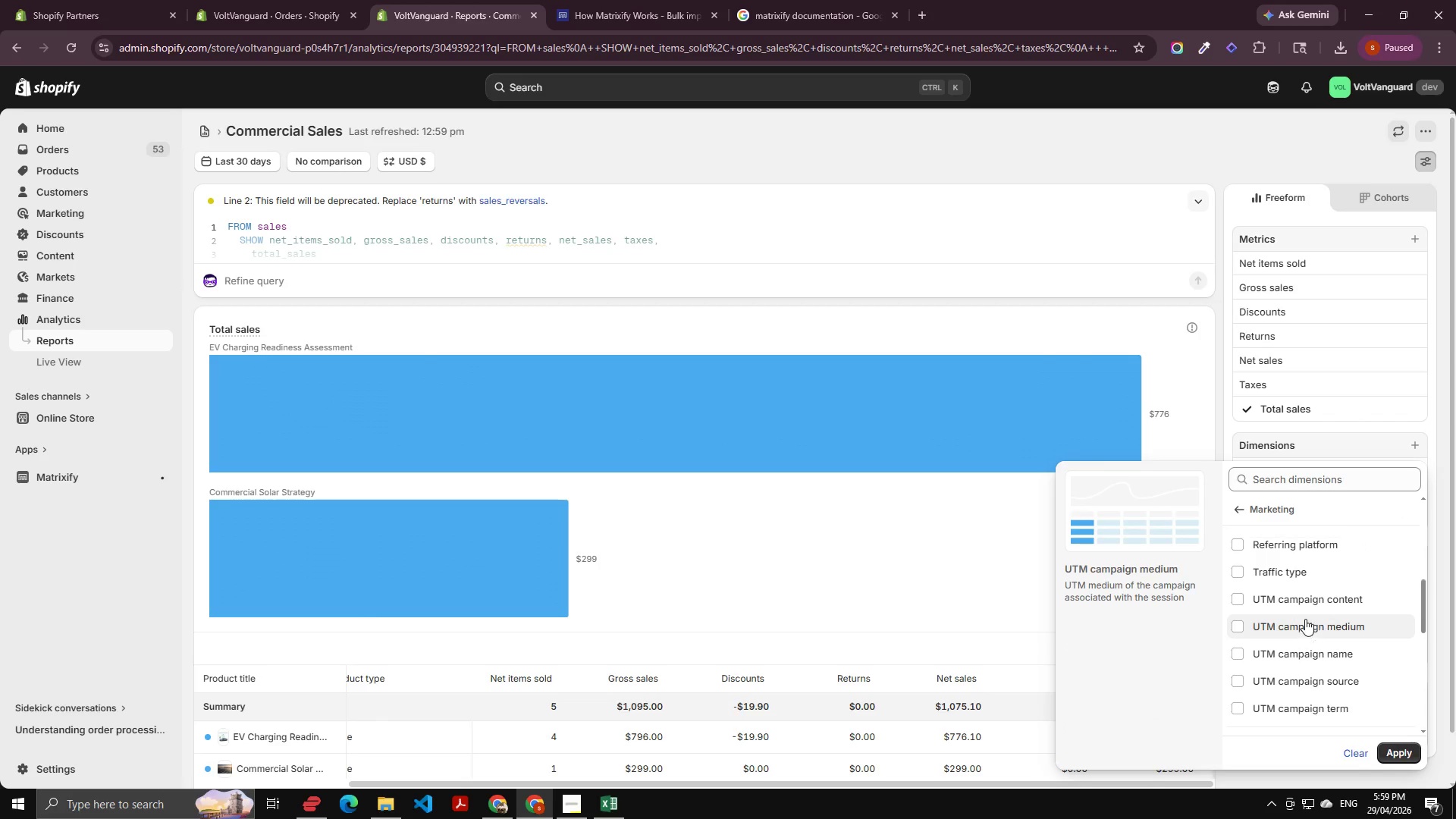 
scroll: coordinate [1318, 607], scroll_direction: up, amount: 5.0
 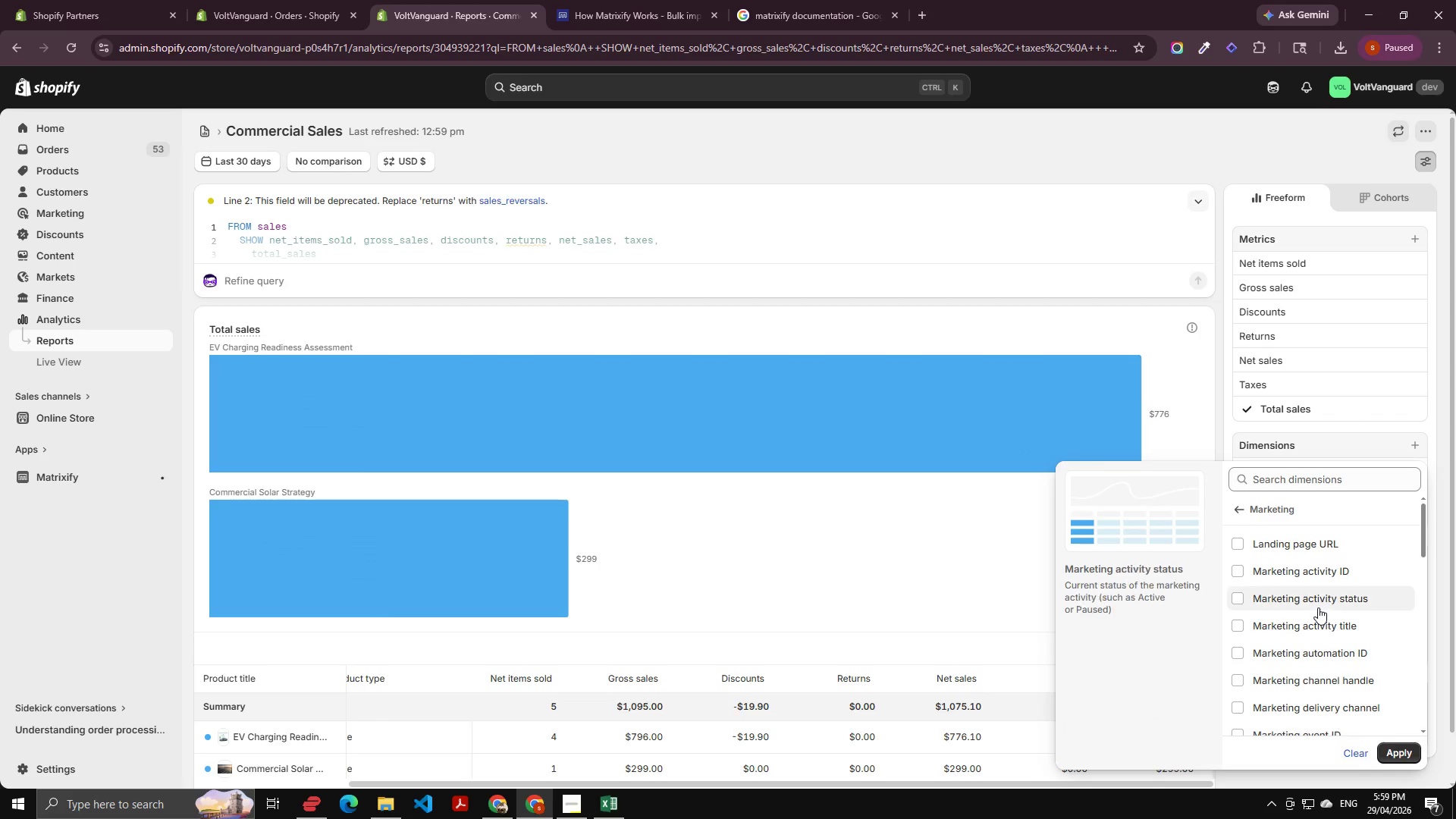 
scroll: coordinate [1318, 607], scroll_direction: down, amount: 1.0
 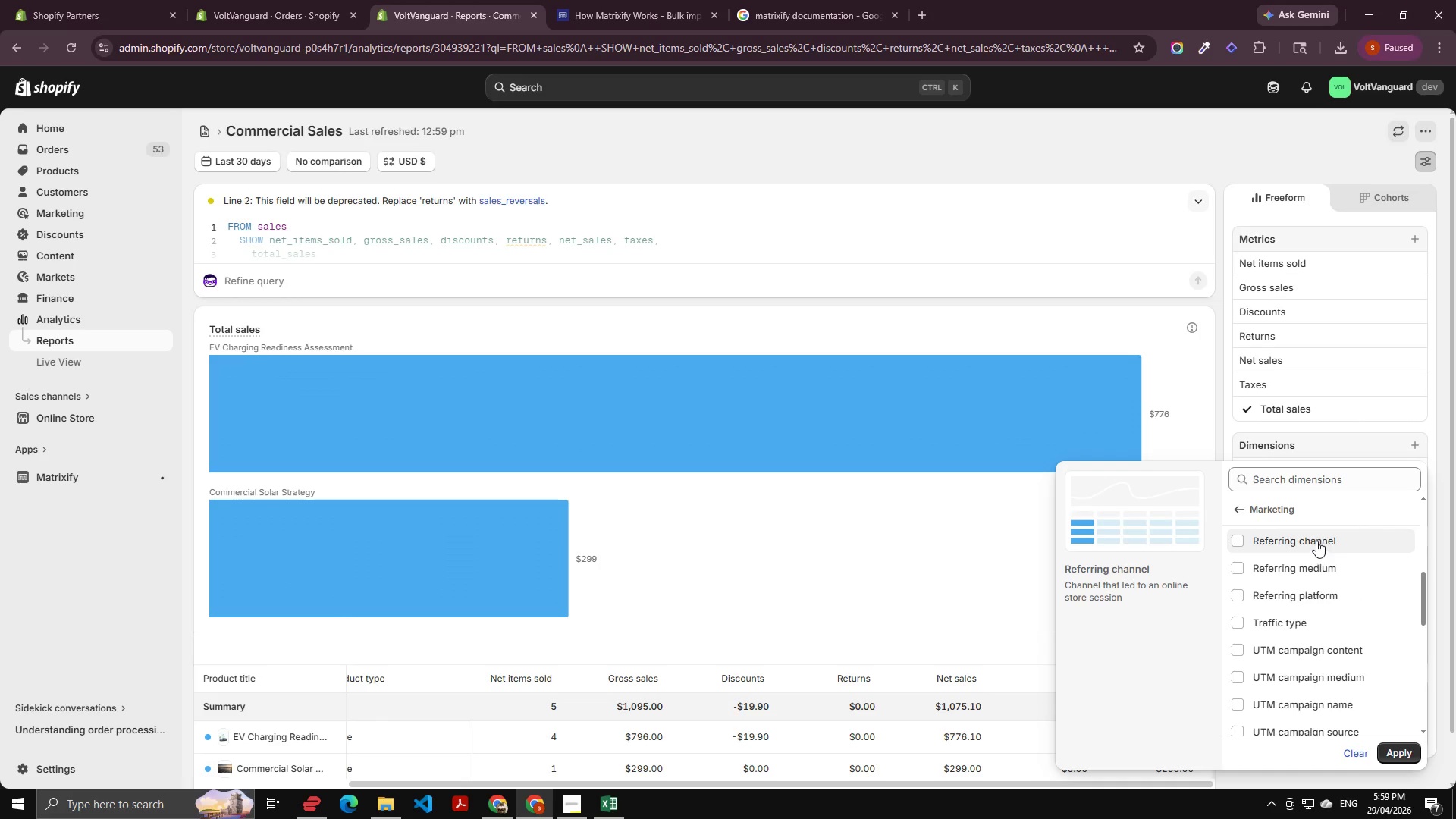 
left_click([1316, 540])
 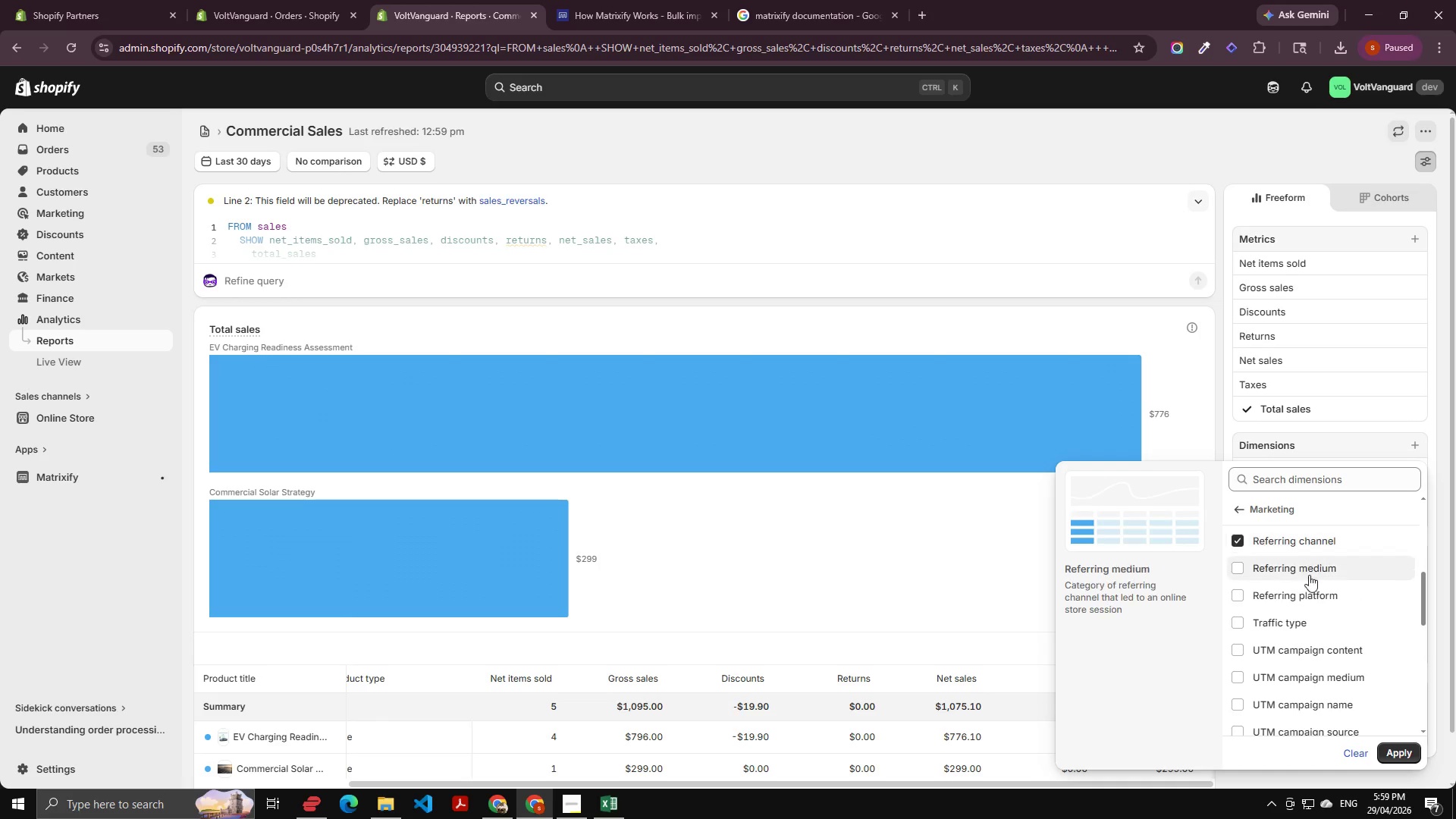 
left_click([1302, 592])
 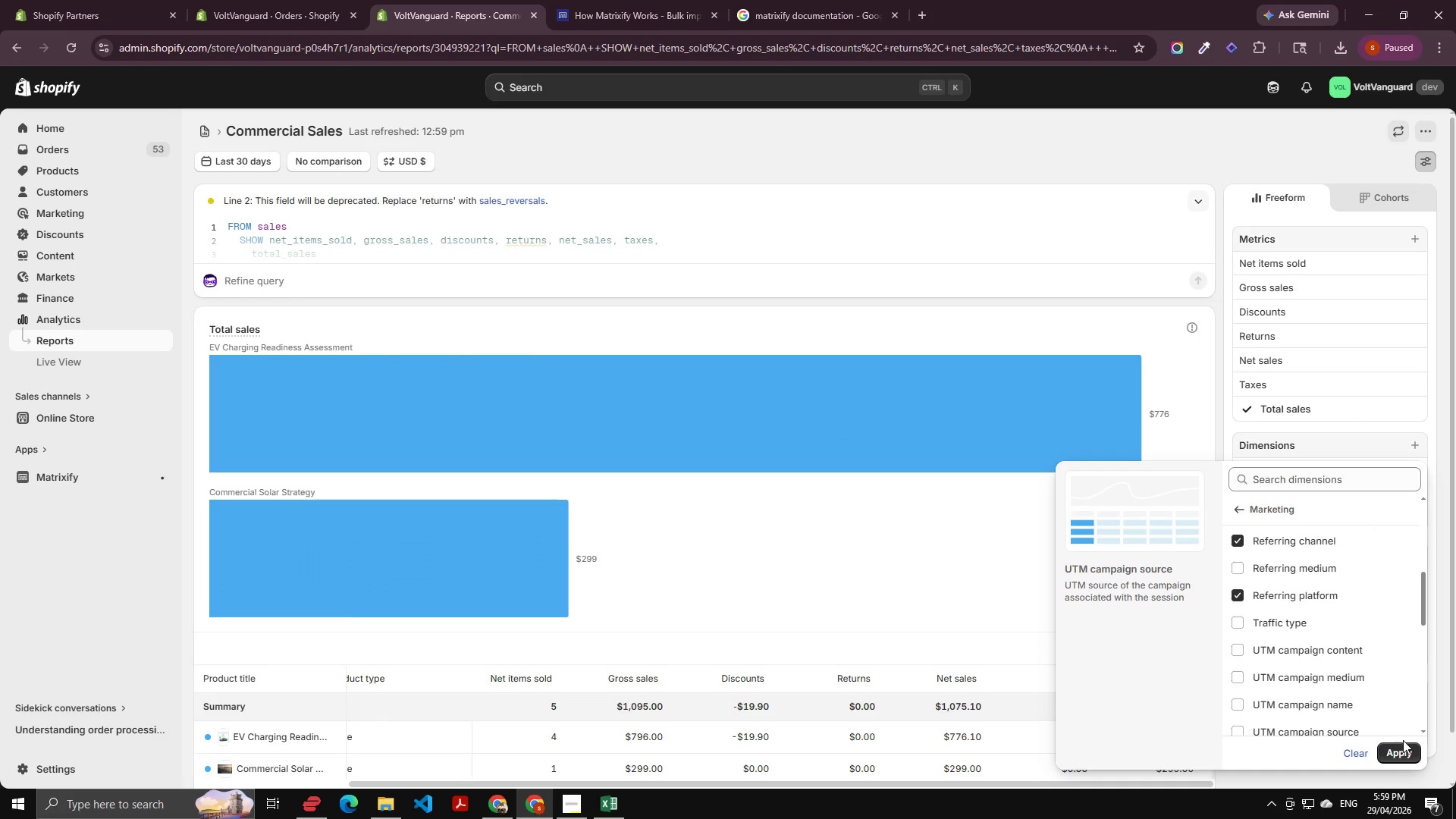 
left_click([1405, 751])
 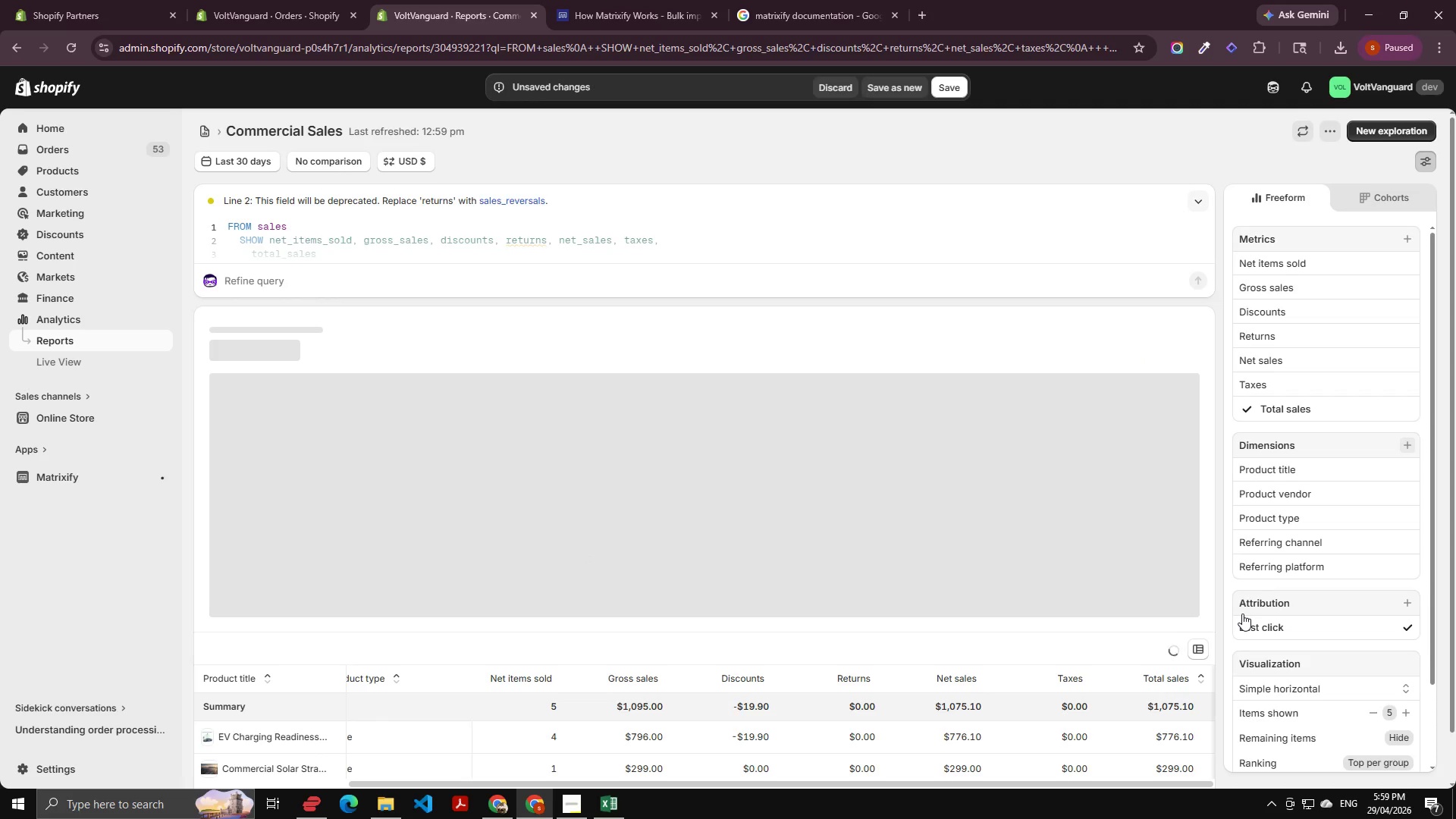 
wait(10.52)
 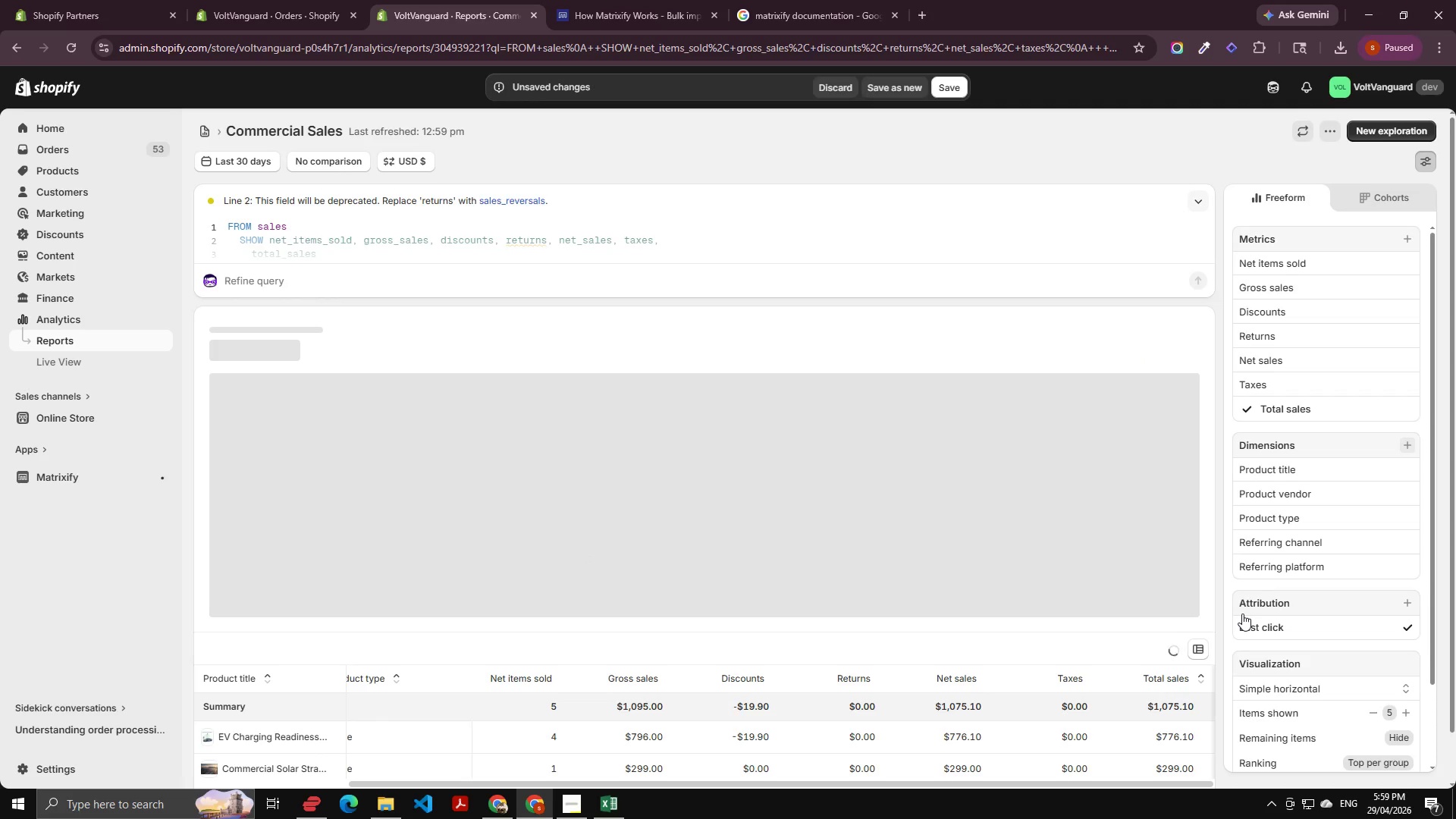 
left_click([899, 81])
 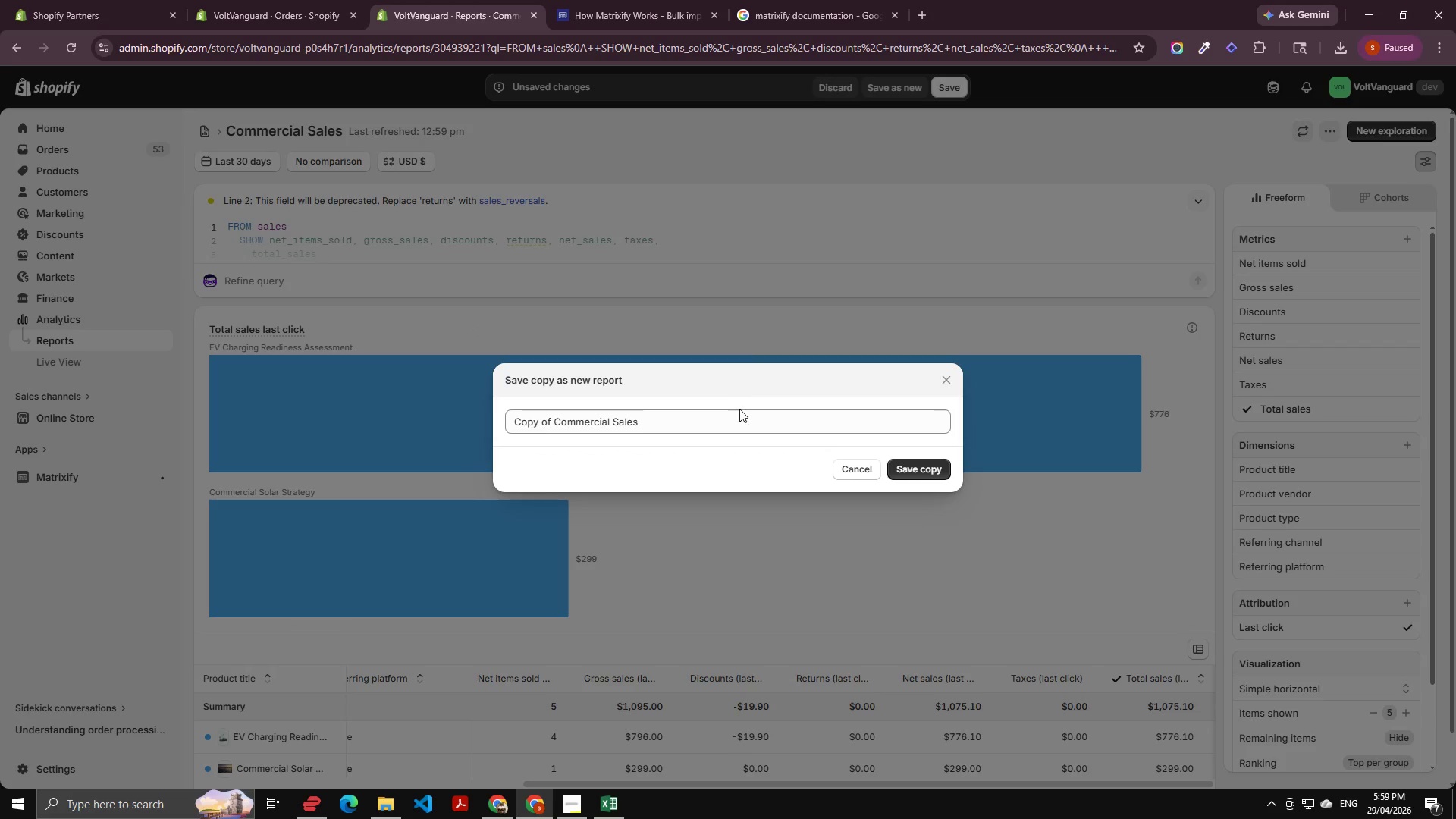 
left_click_drag(start_coordinate=[707, 416], to_coordinate=[509, 408])
 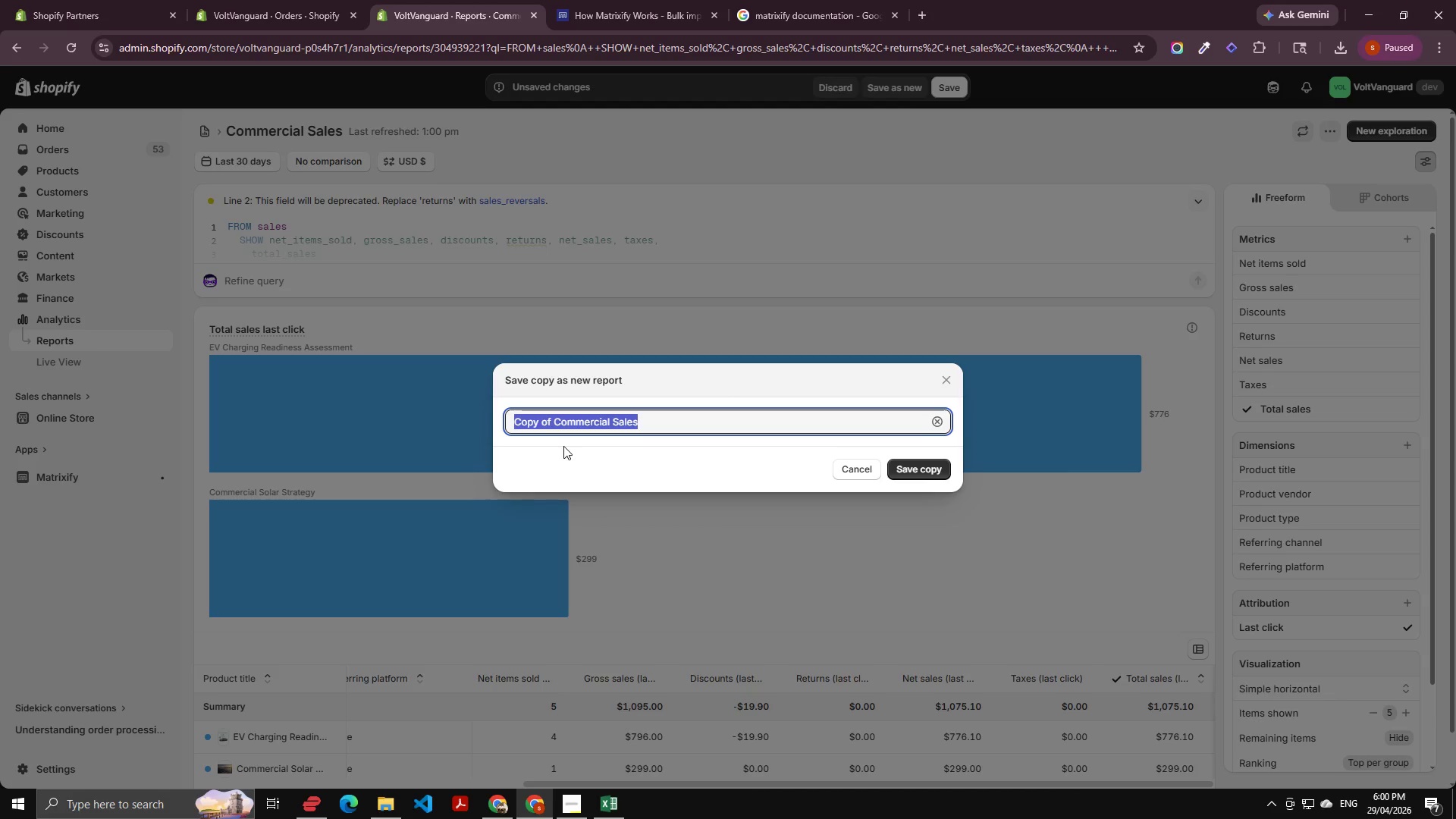 
wait(59.59)
 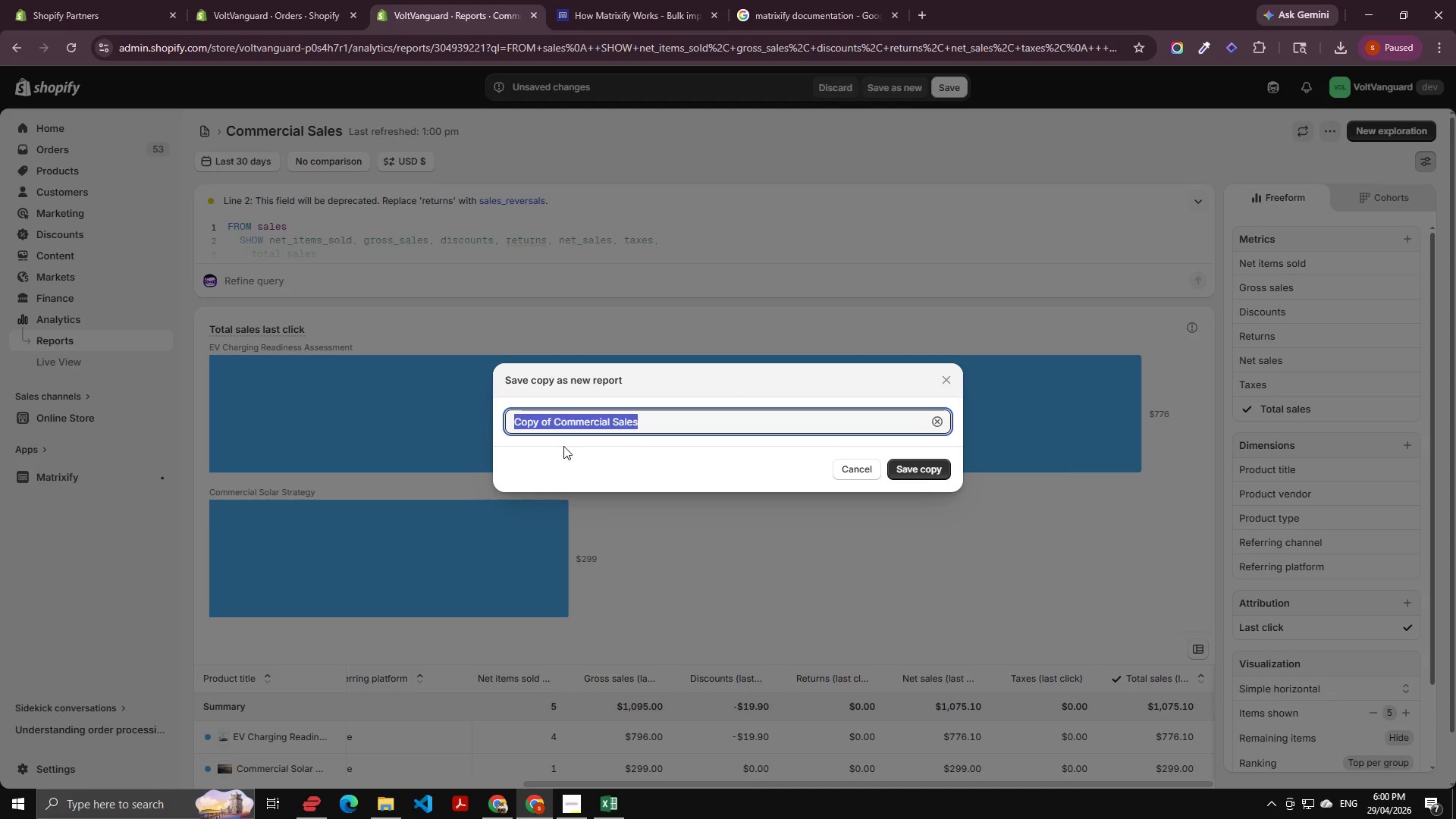 
key(Shift+ShiftLeft)
 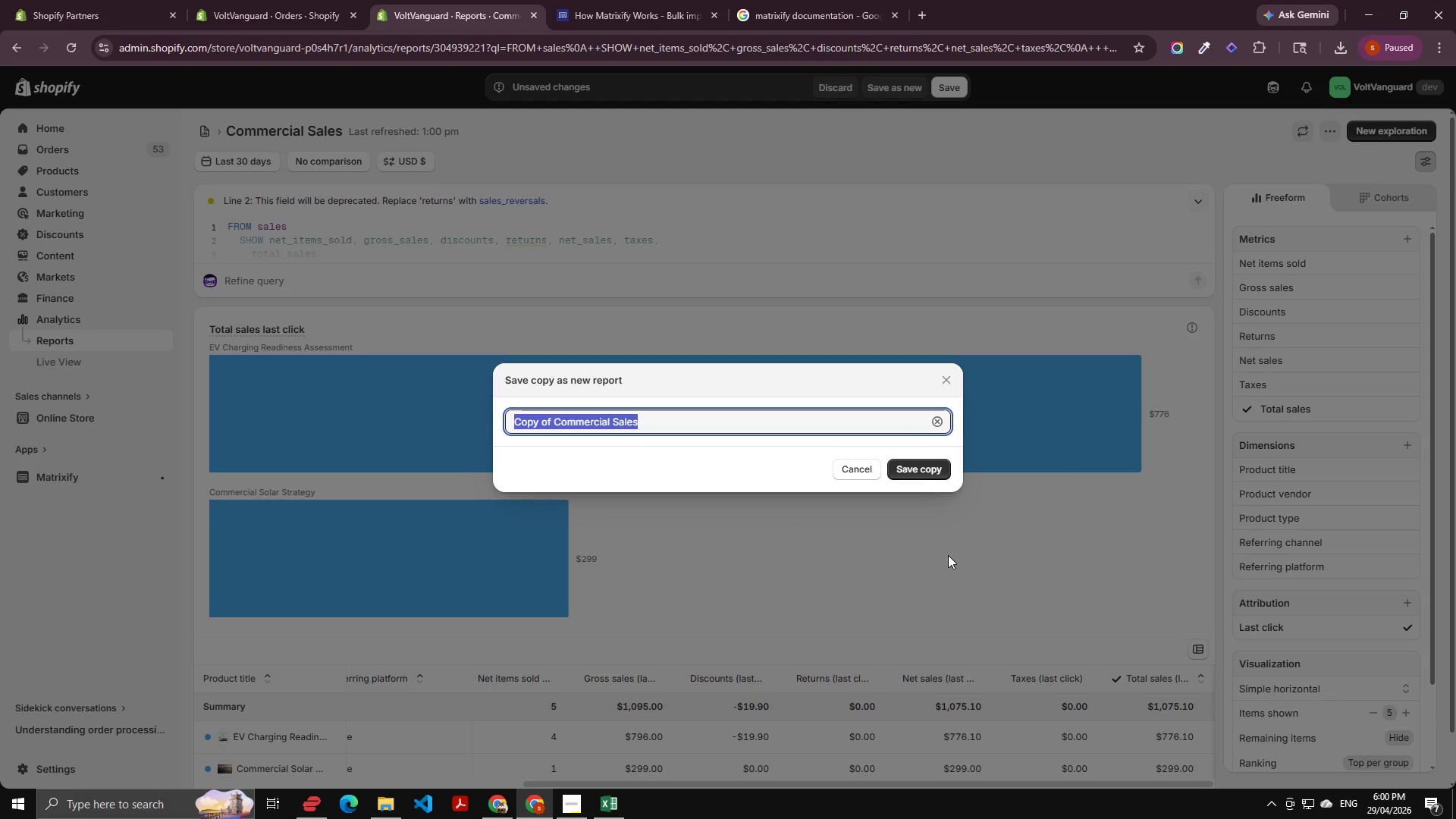 
type(Referral )
key(Backspace)
type( Channale)
 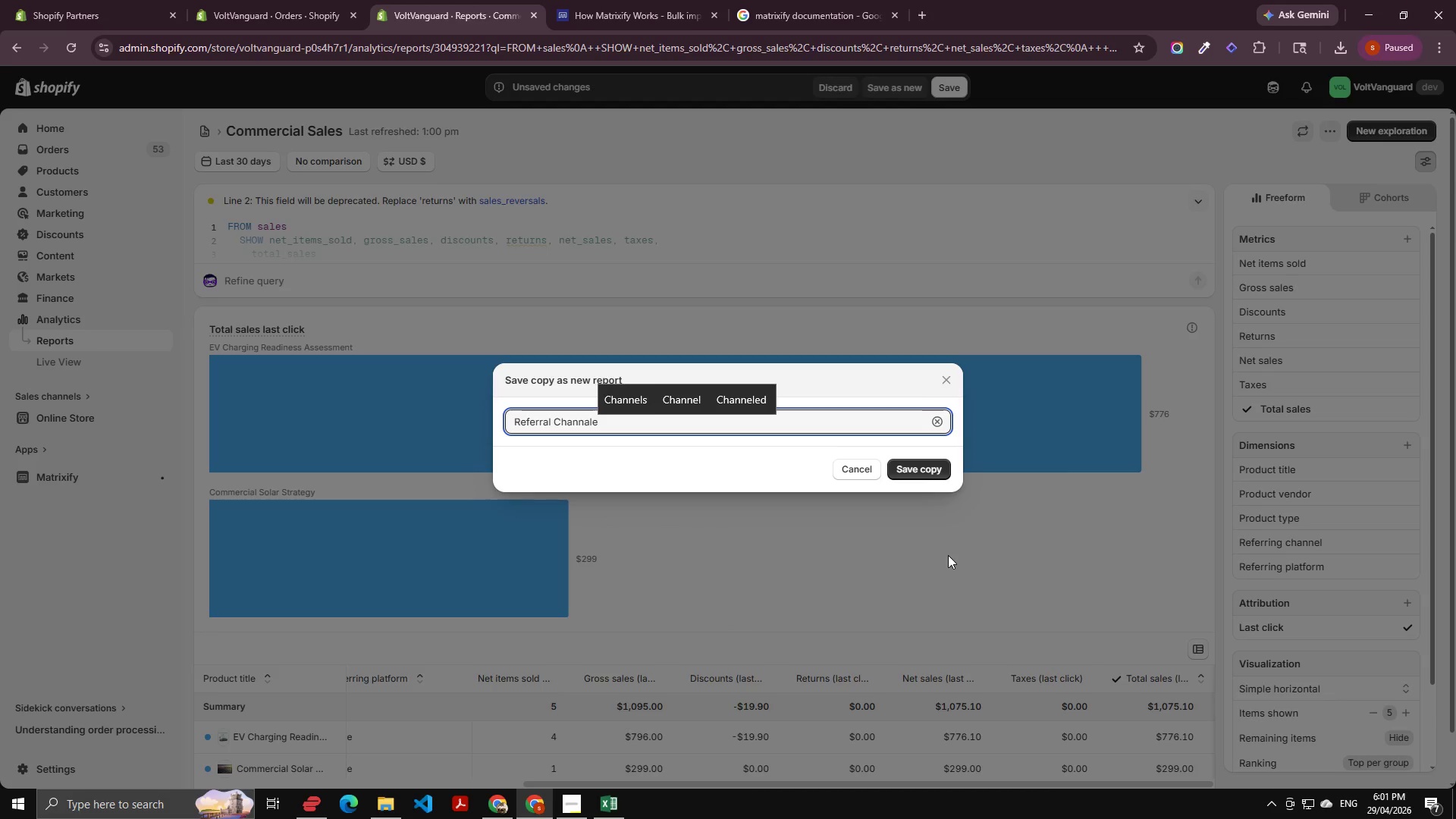 
key(ArrowUp)
 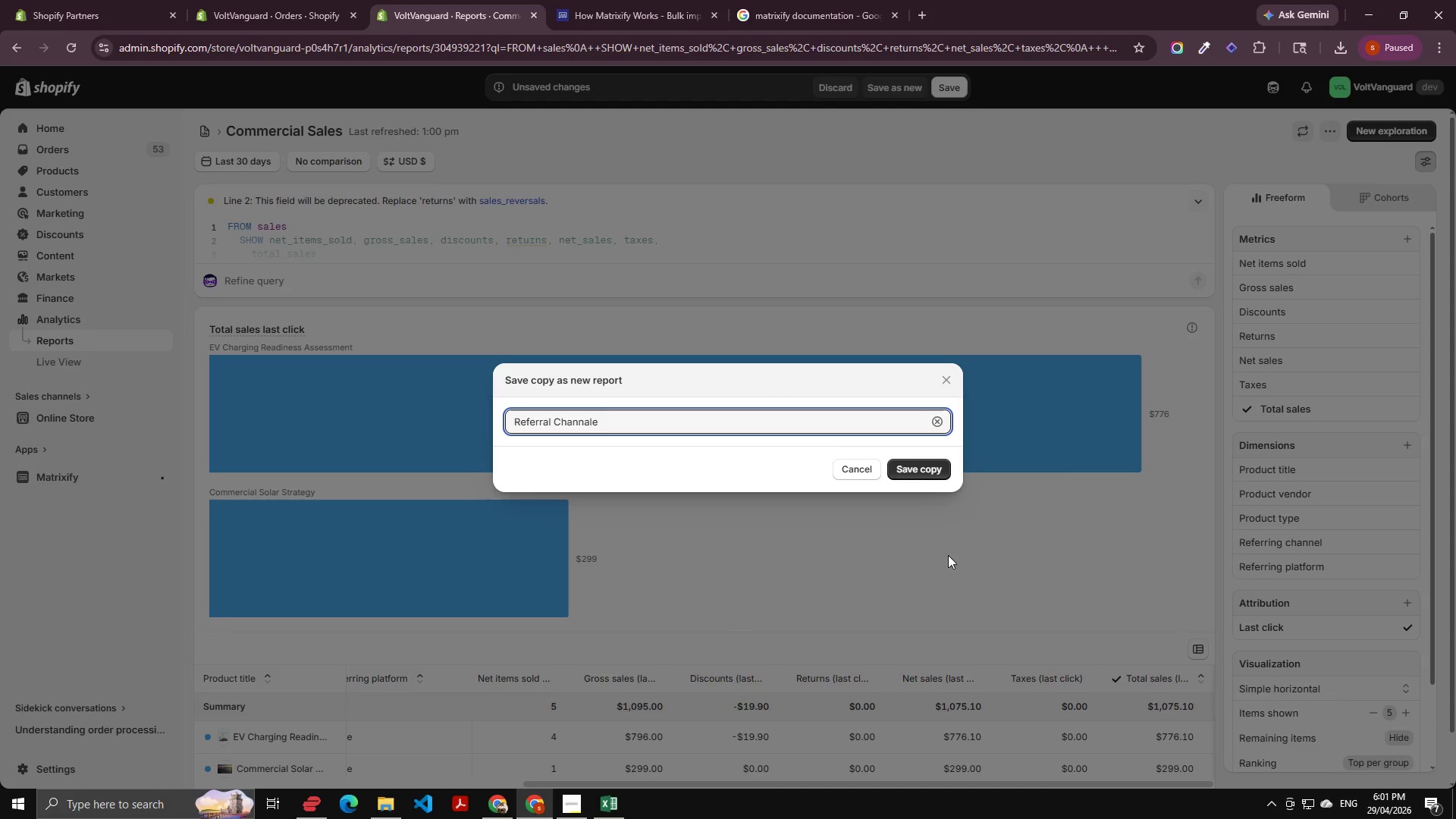 
key(Enter)
 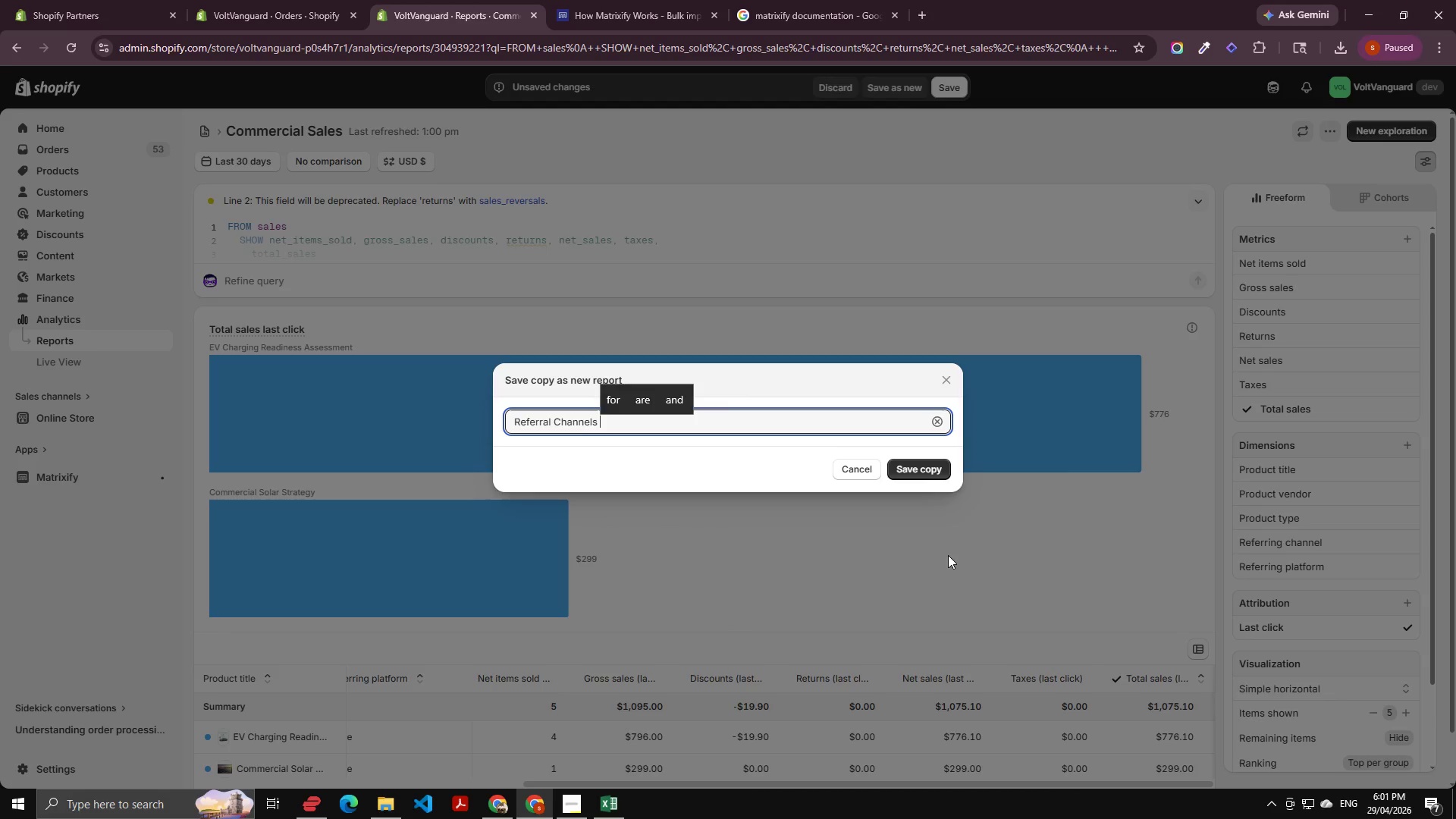 
key(Backspace)
 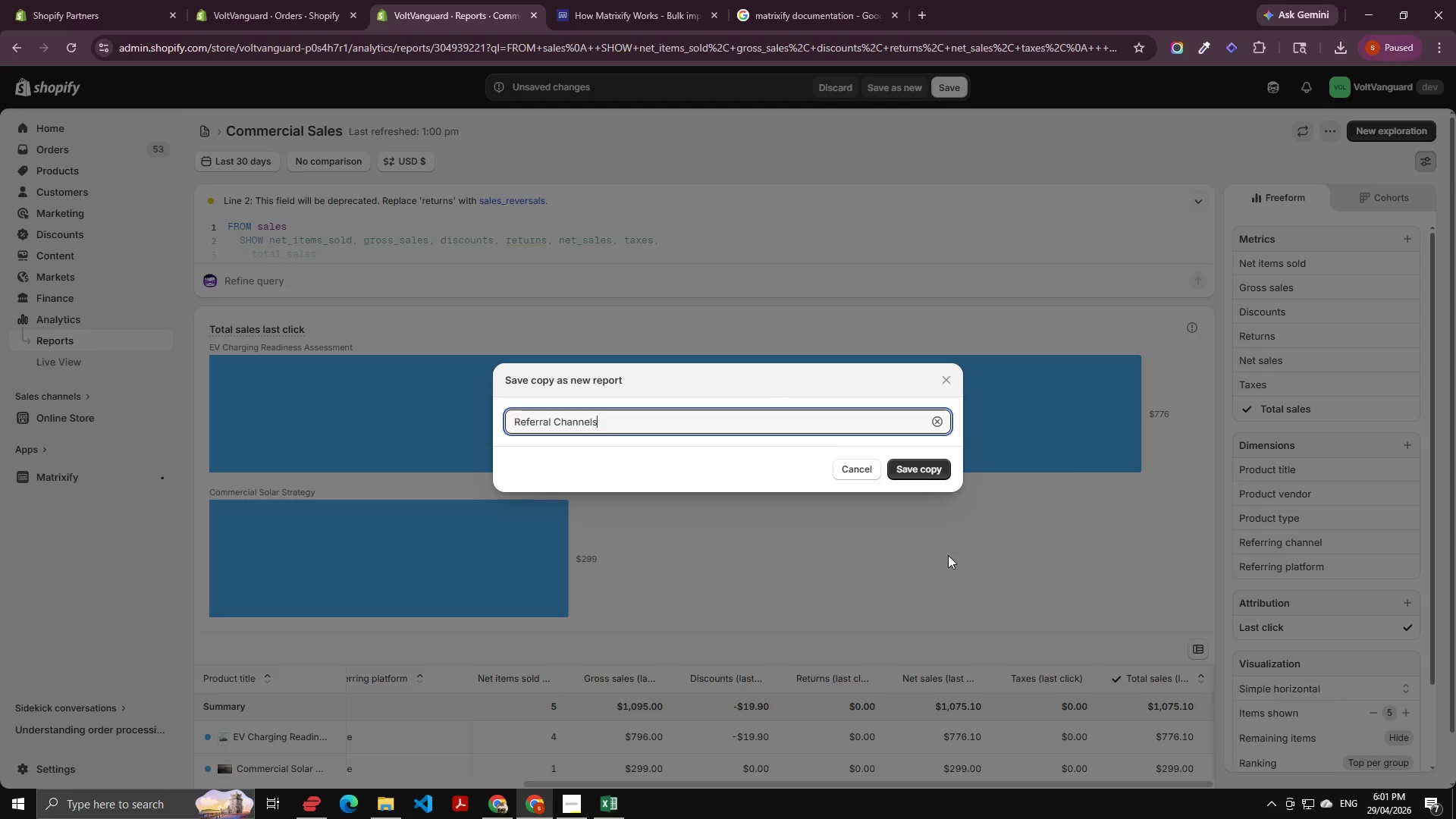 
key(Backspace)
 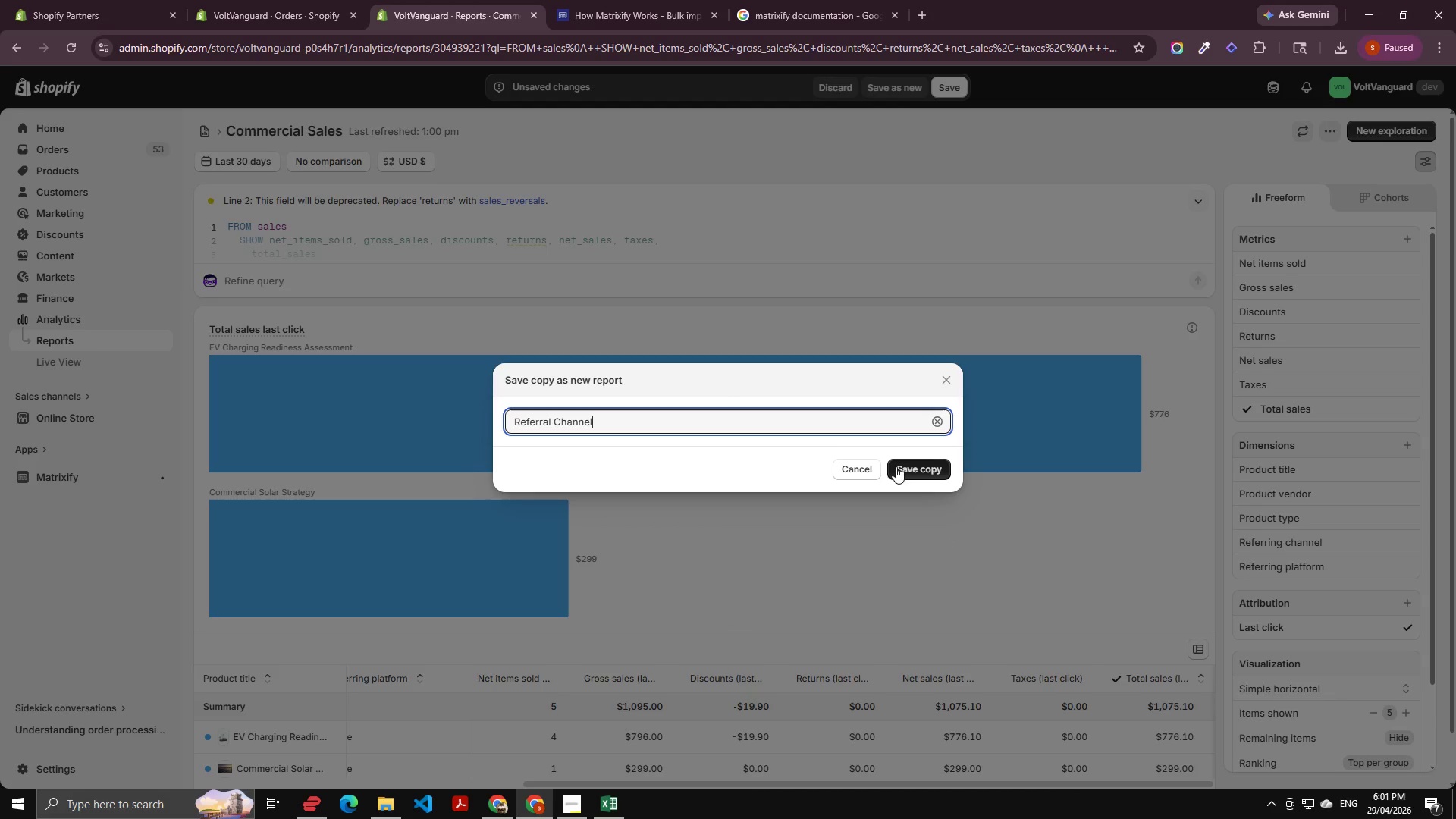 
left_click([908, 472])
 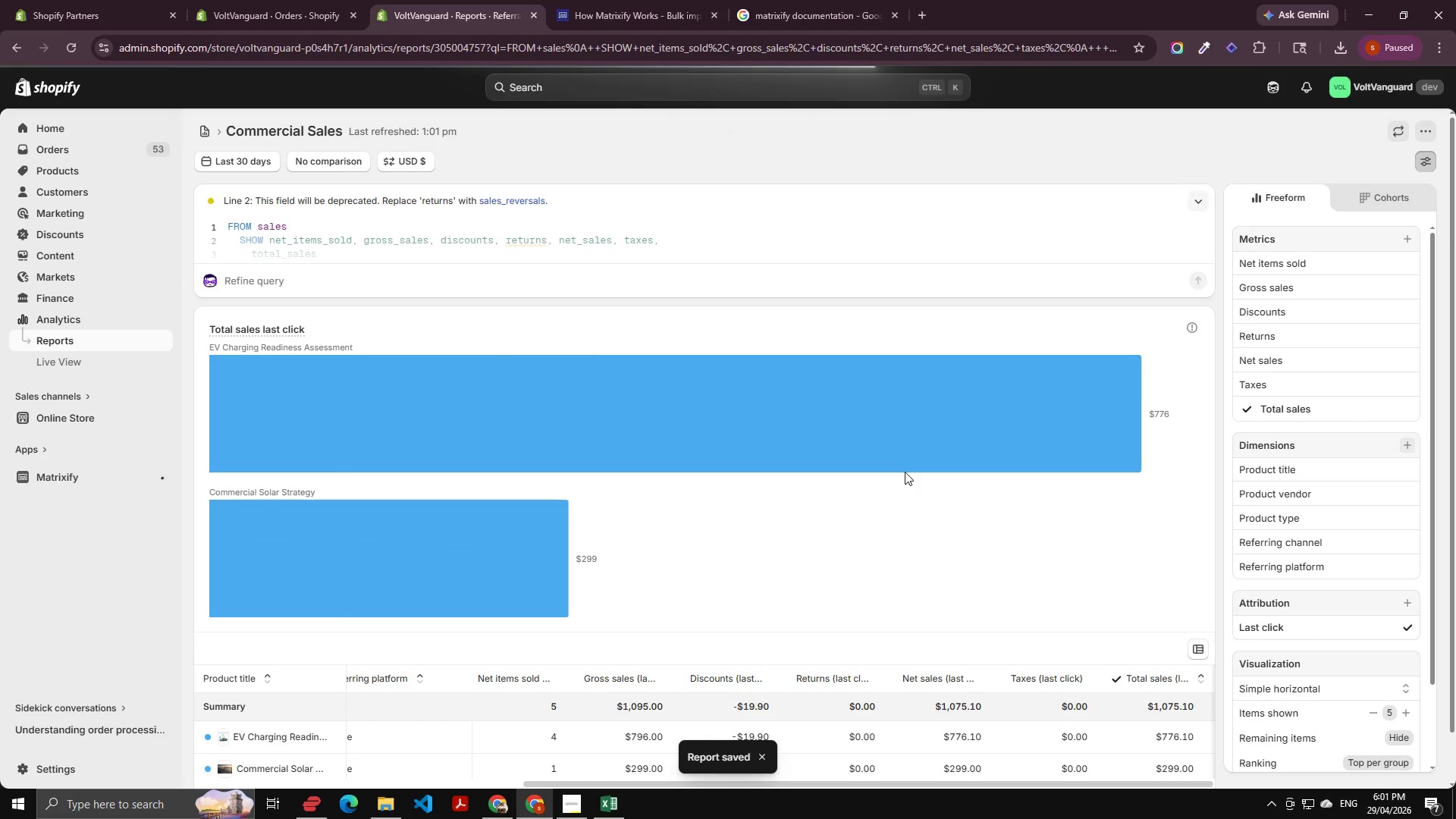 
wait(5.56)
 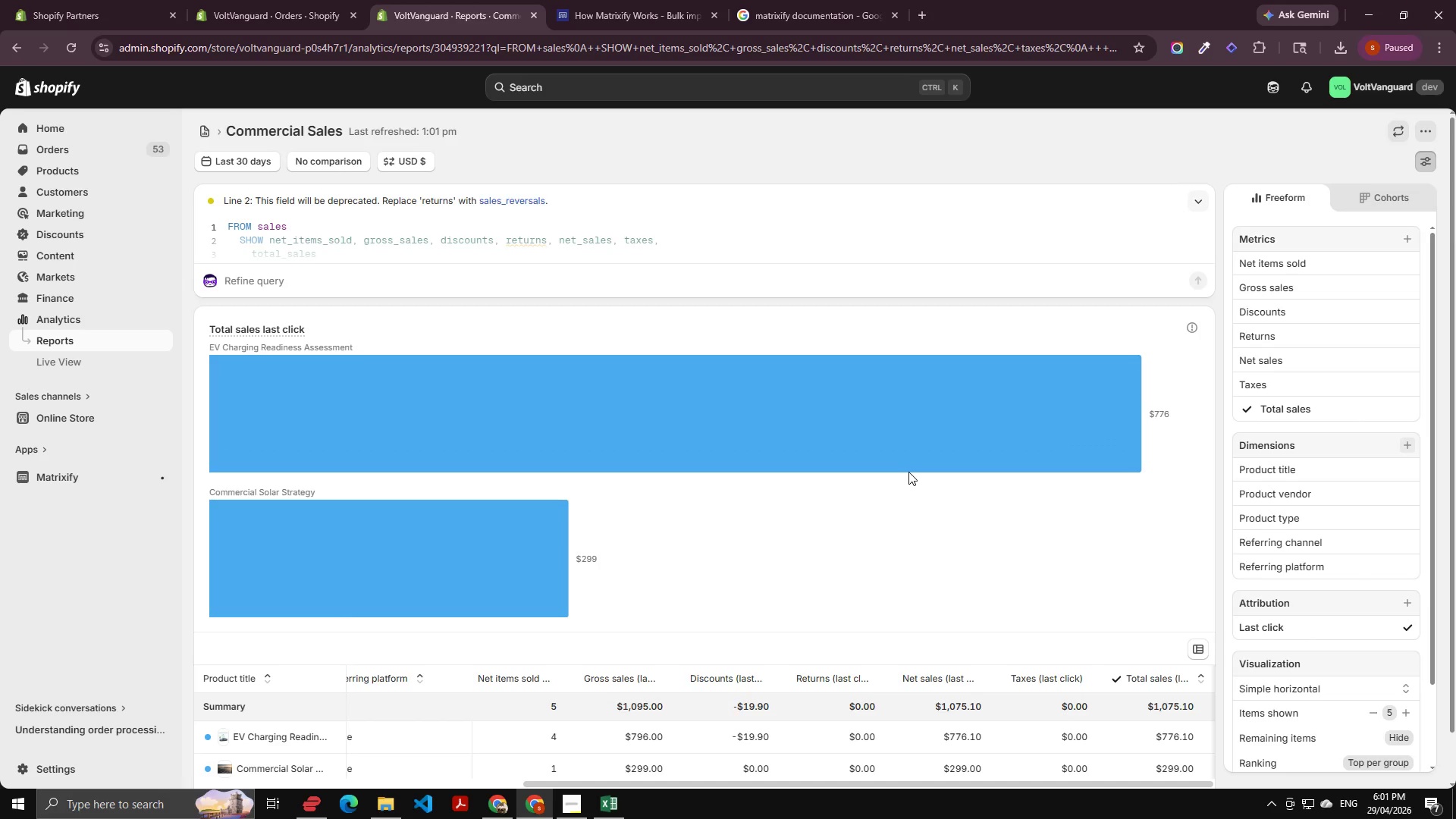 
scroll: coordinate [1313, 629], scroll_direction: down, amount: 9.0
 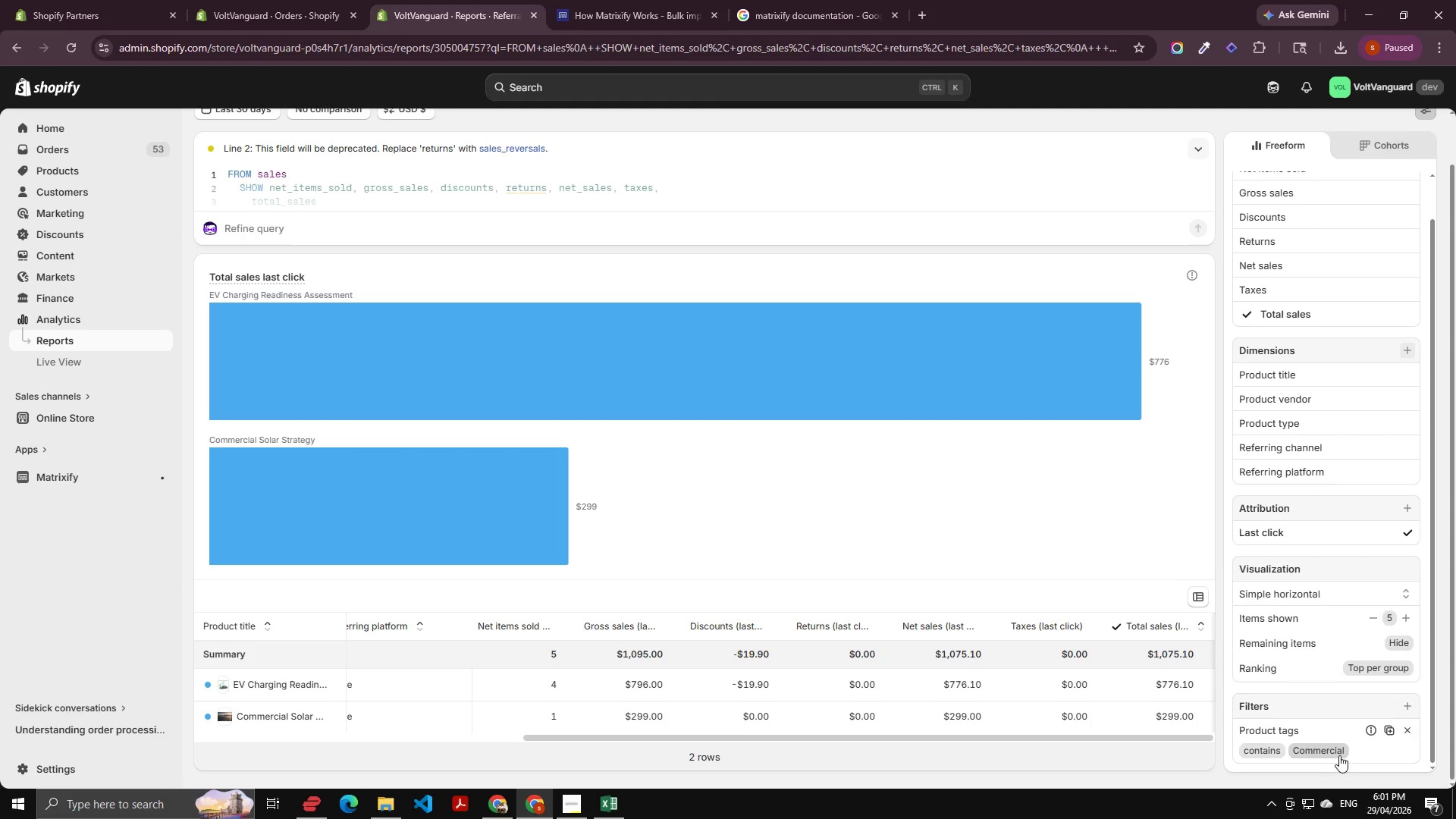 
left_click([1337, 749])
 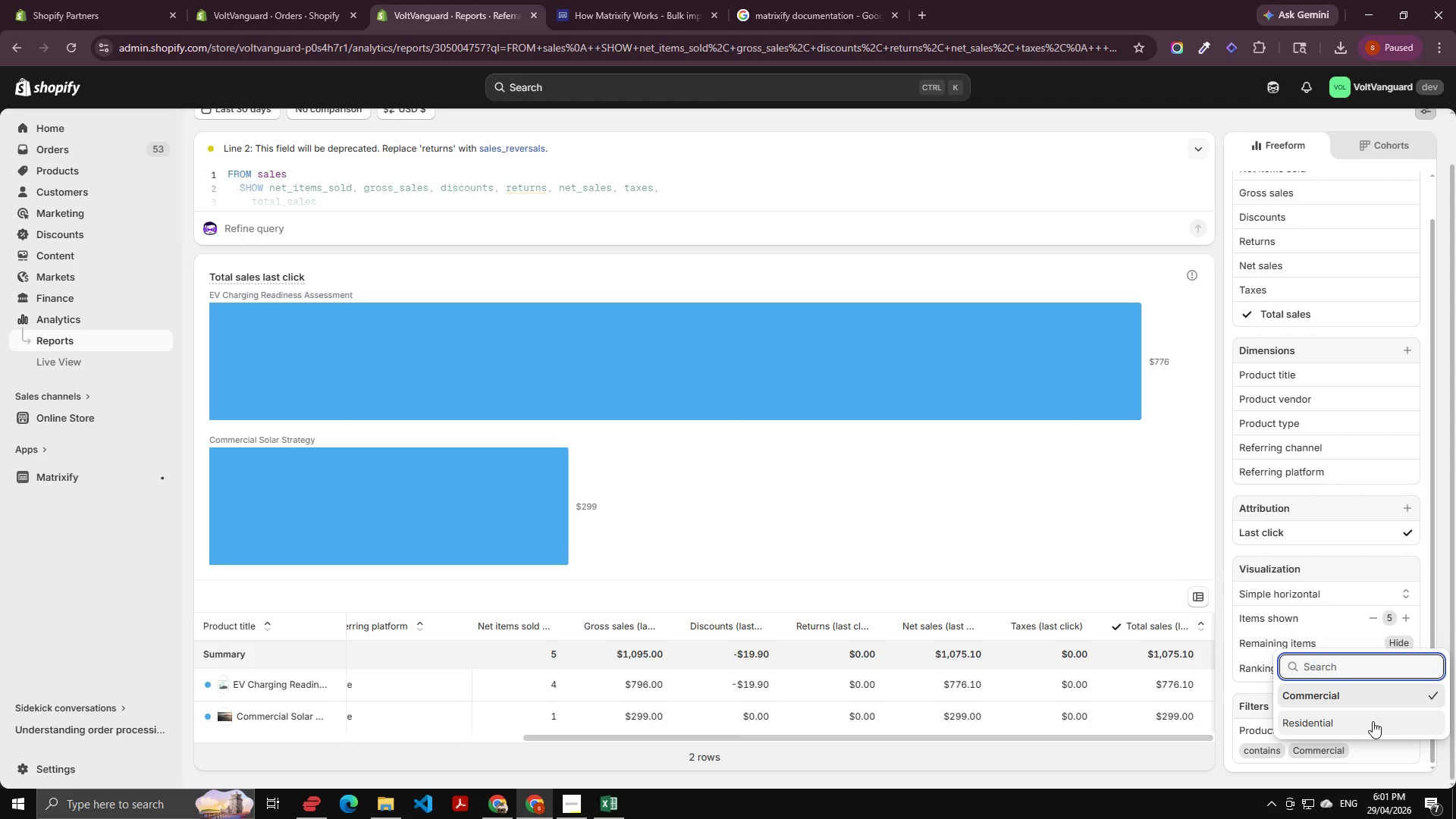 
left_click([1388, 689])
 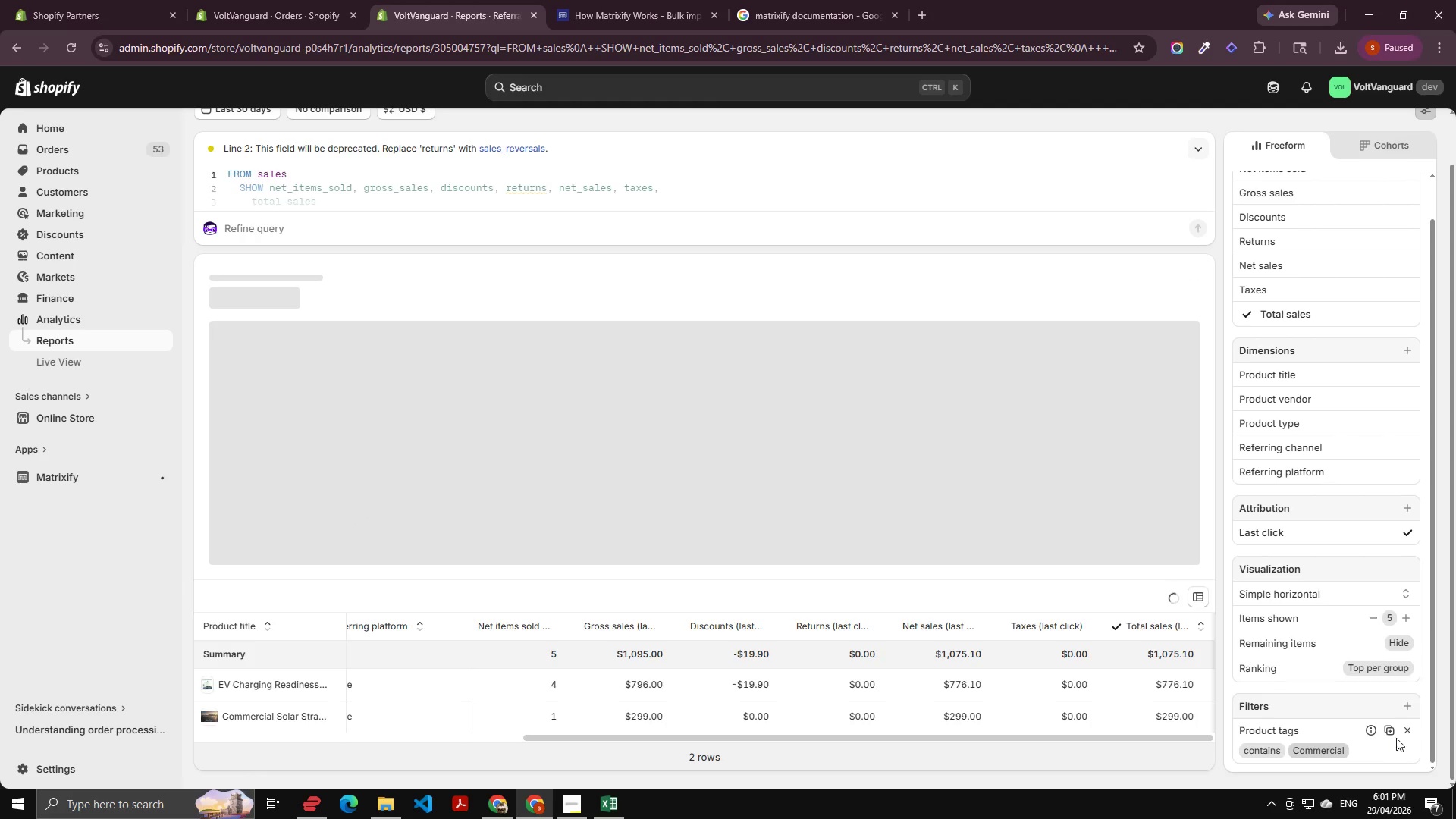 
left_click([1405, 730])
 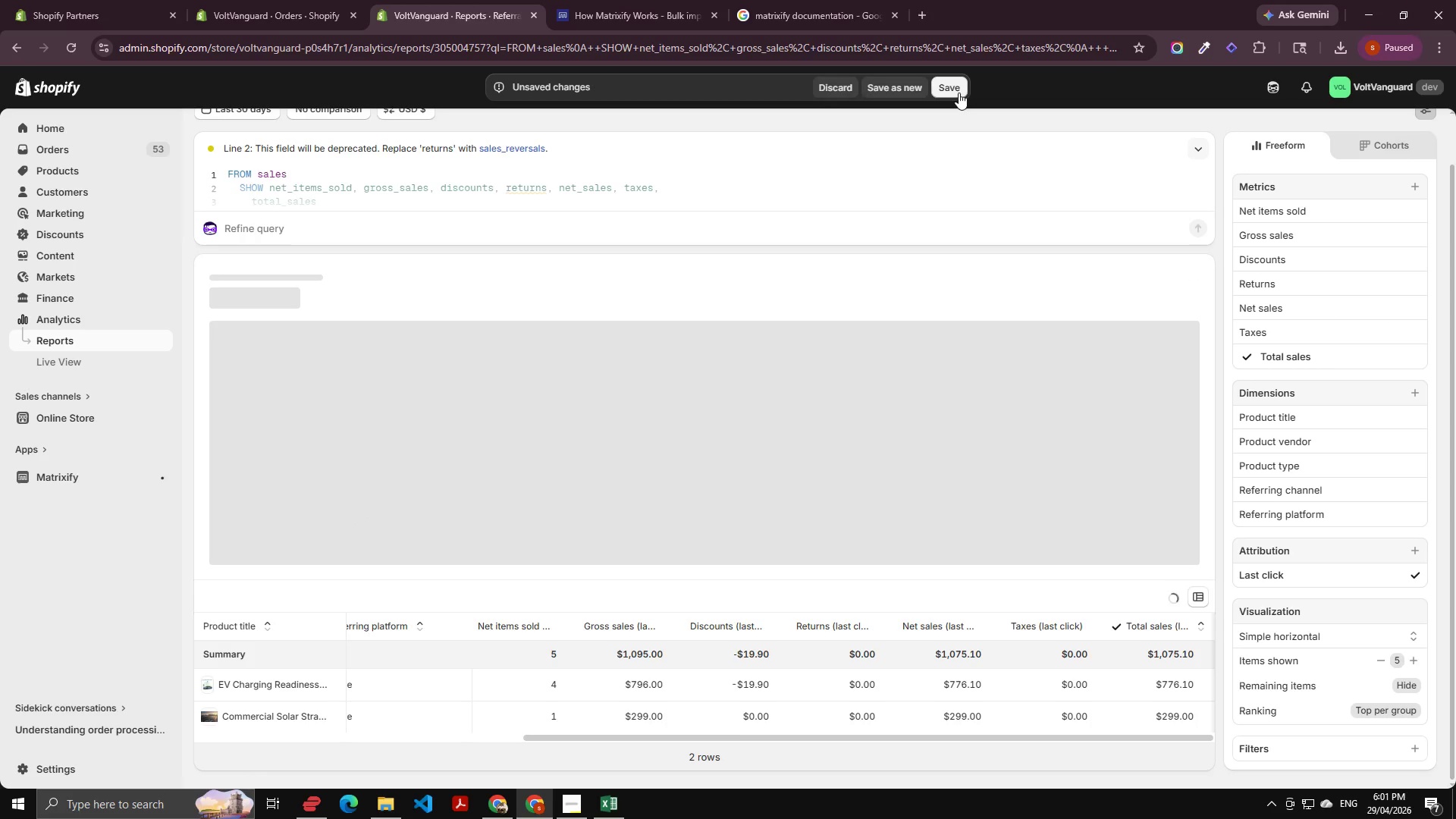 
wait(5.09)
 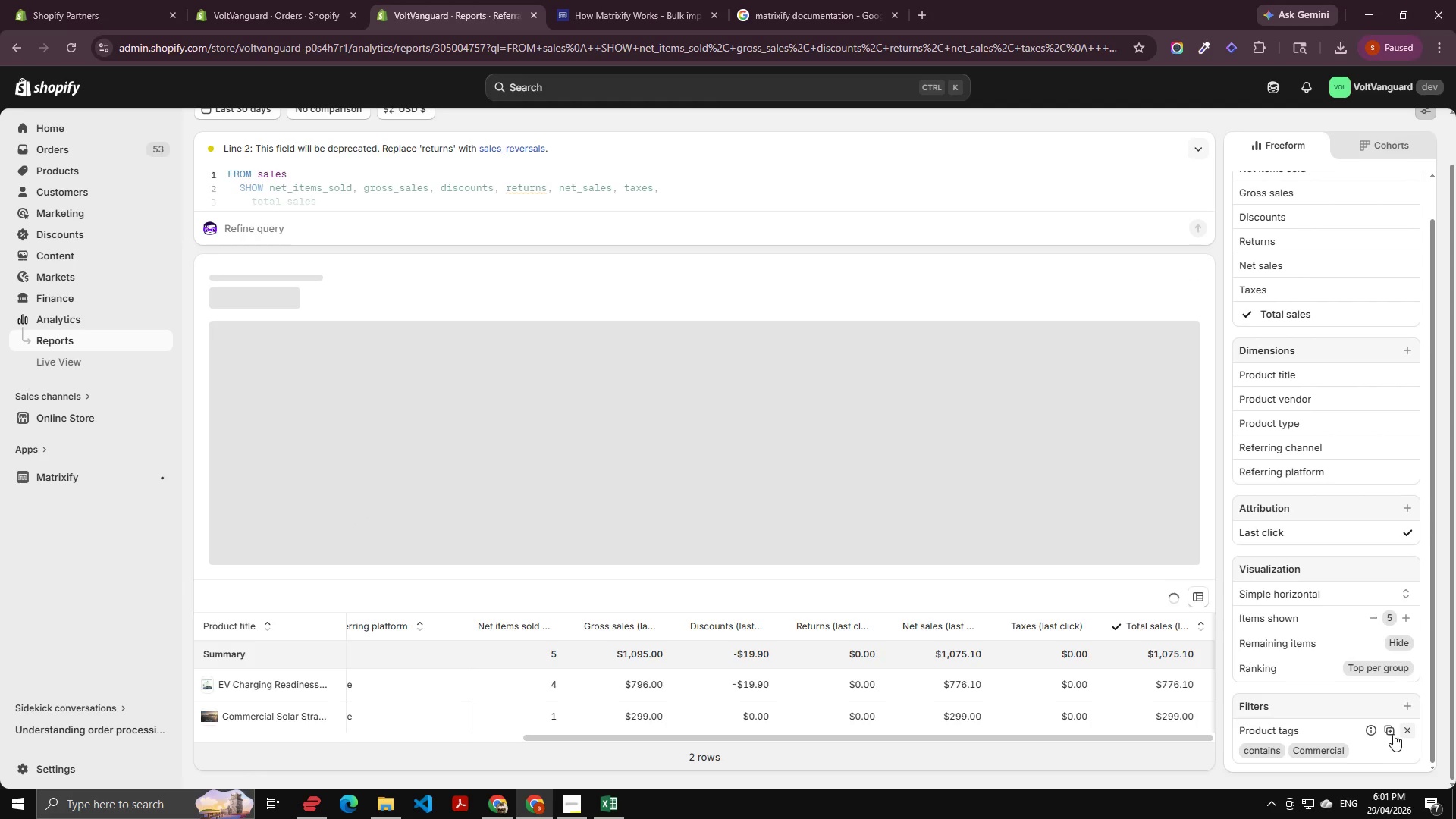 
left_click([955, 88])
 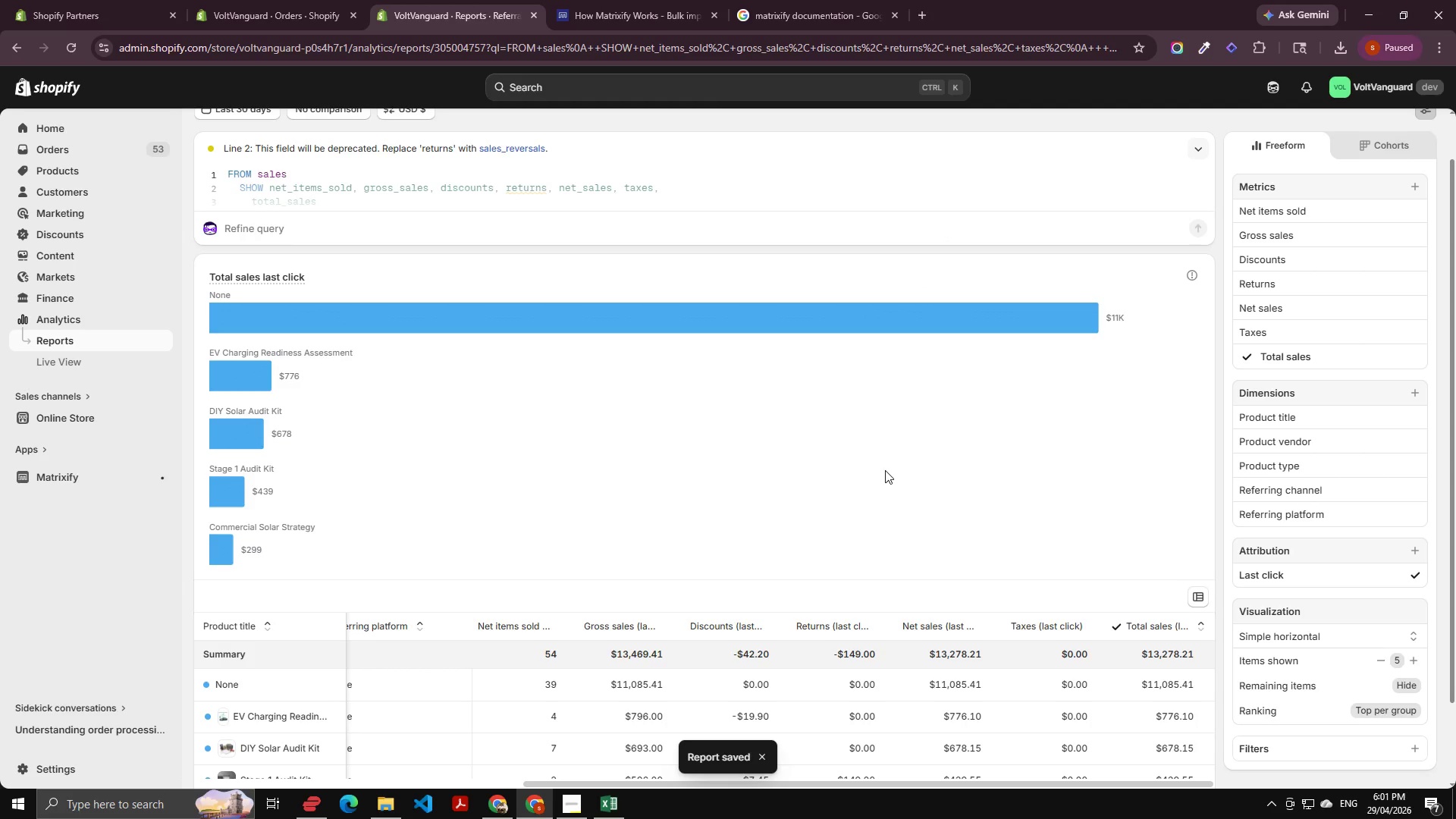 
wait(9.86)
 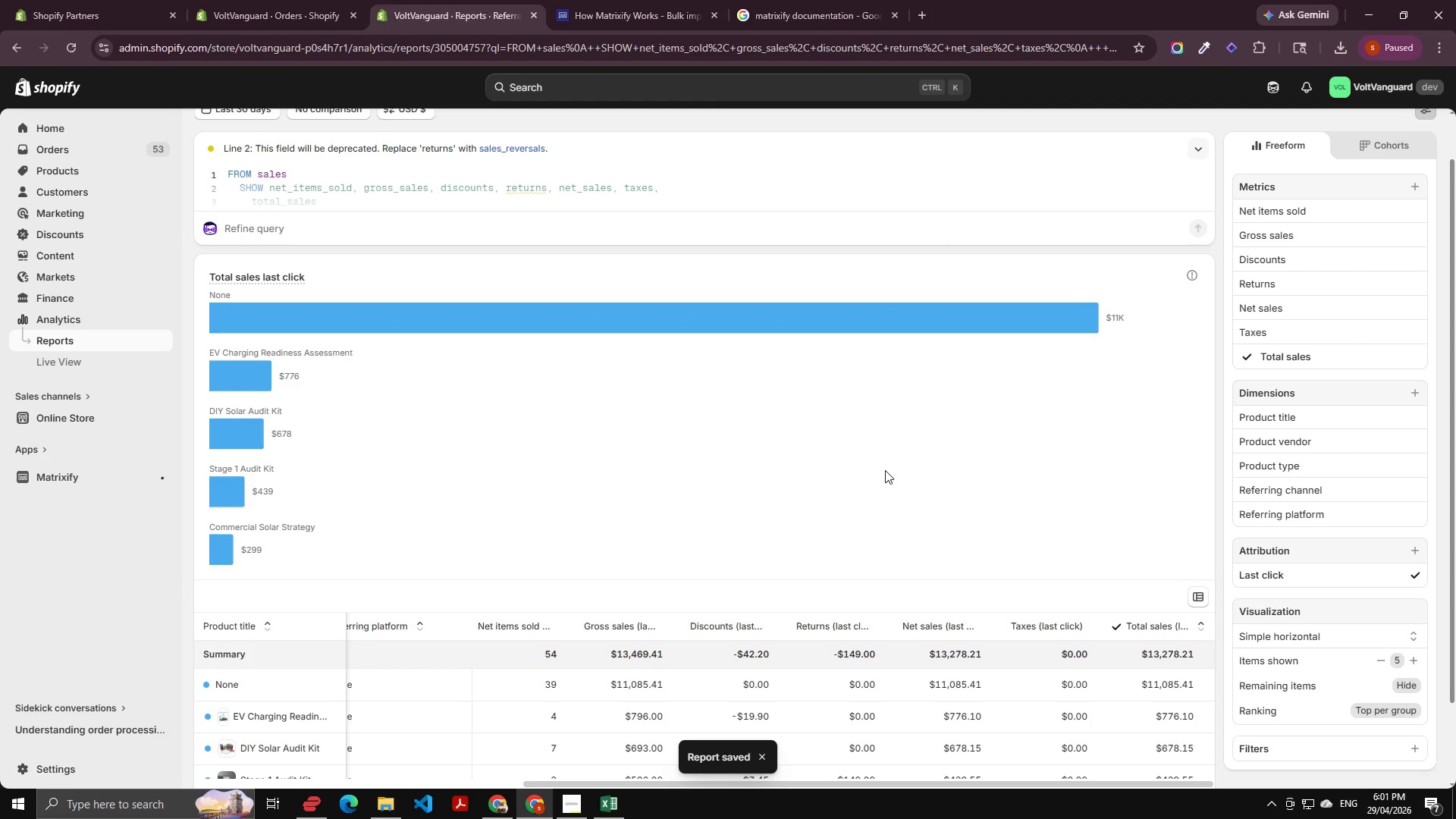 
left_click([1400, 510])
 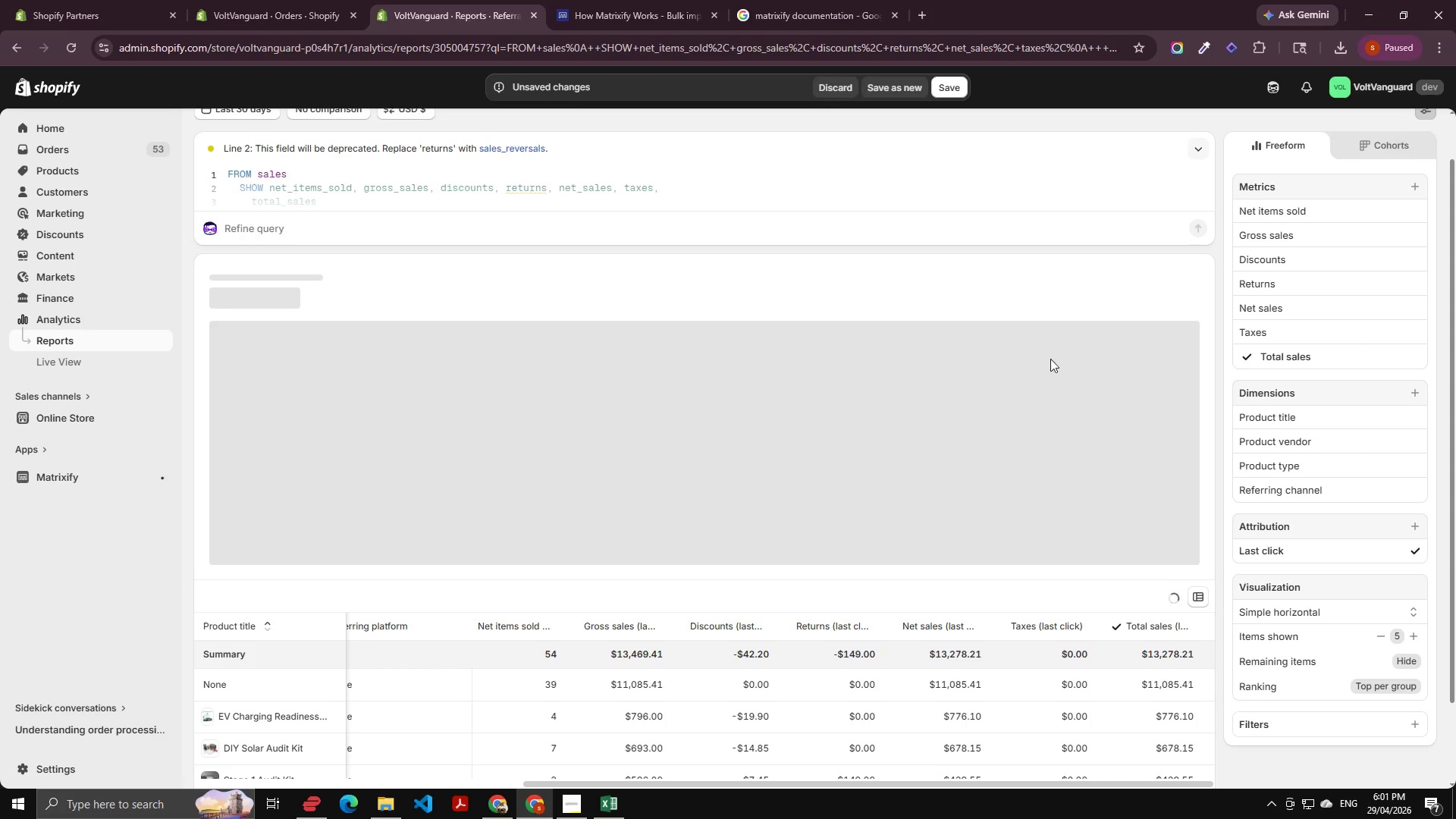 
double_click([954, 85])
 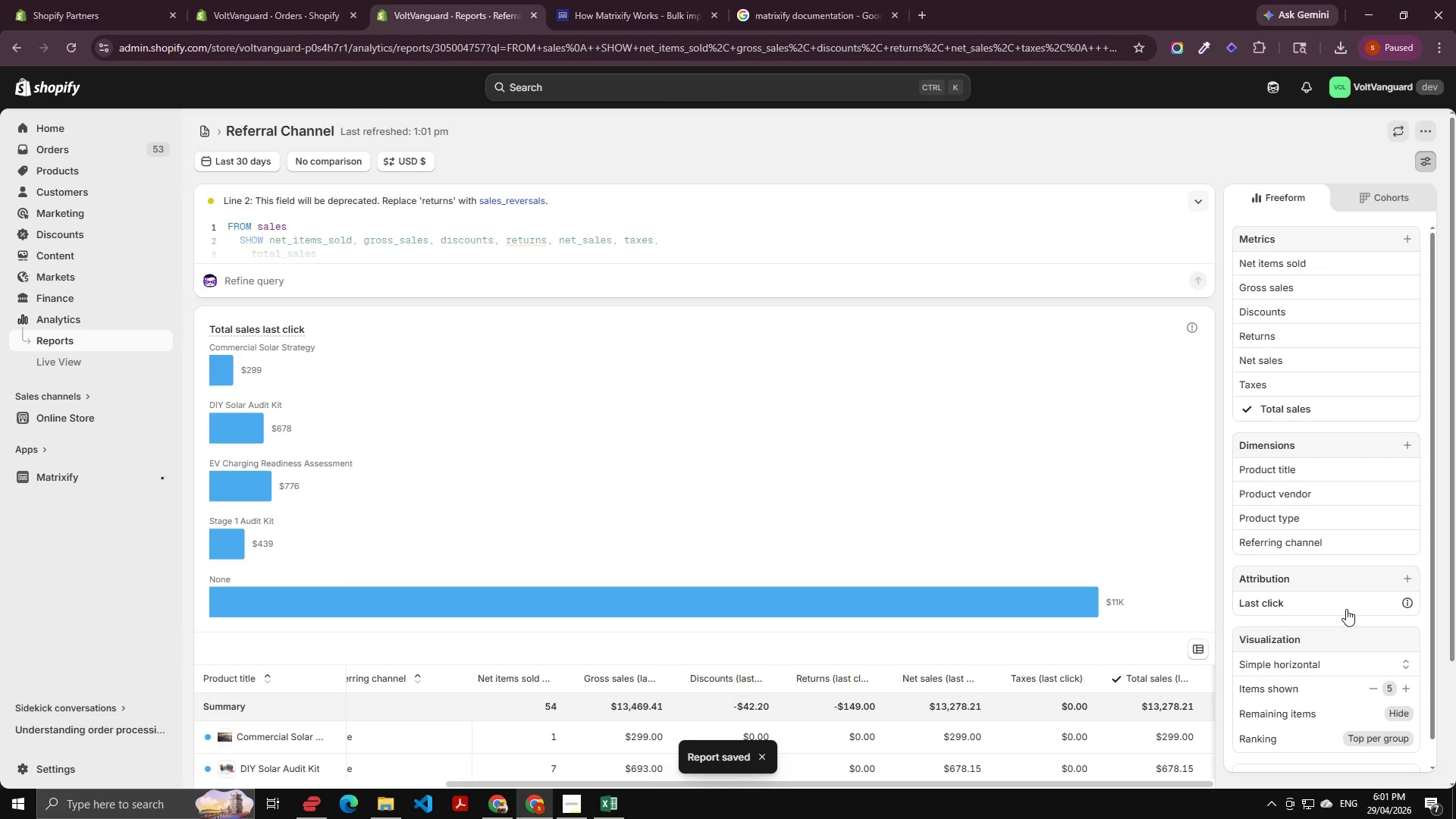 
wait(5.84)
 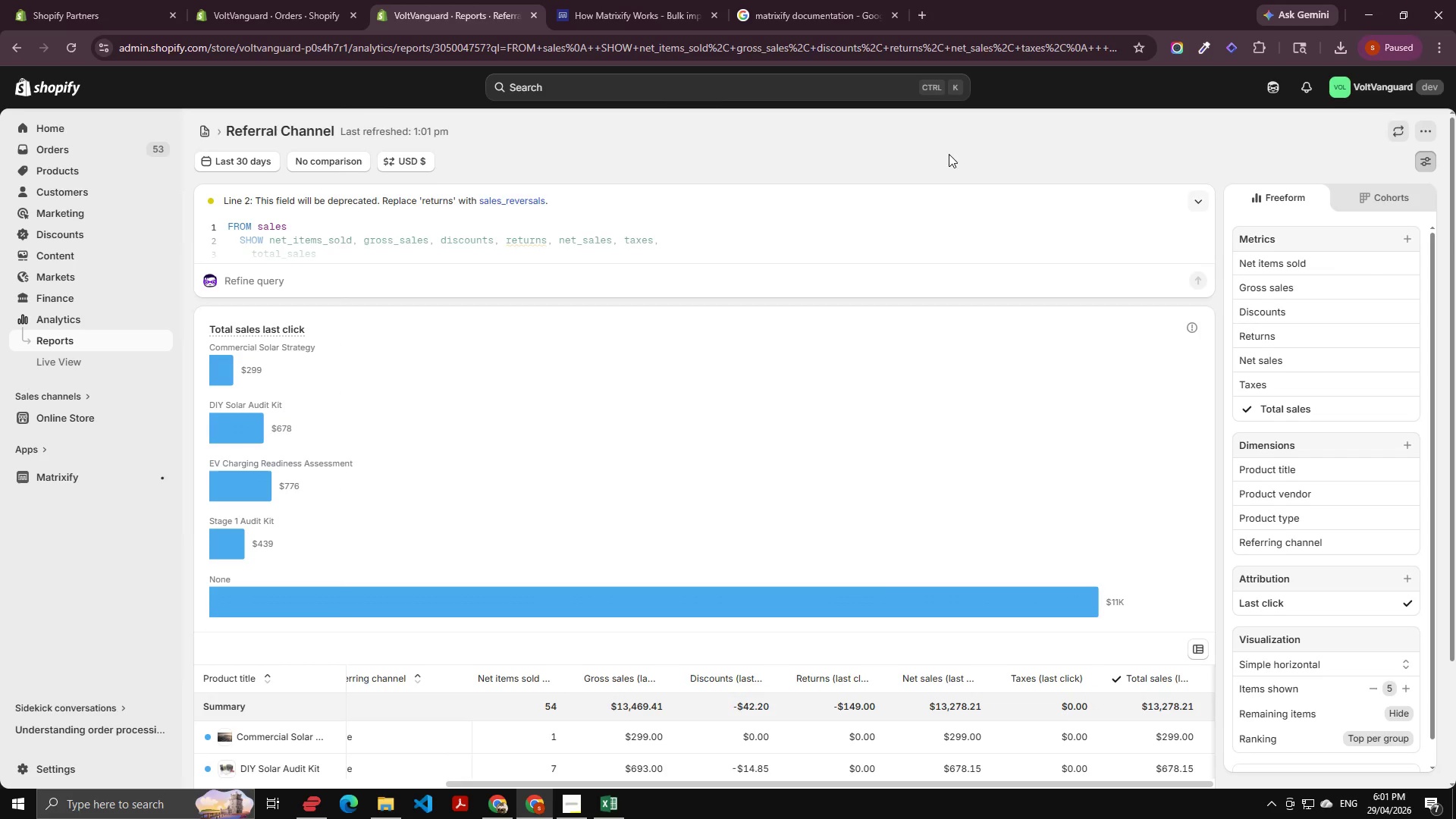 
left_click([1307, 539])
 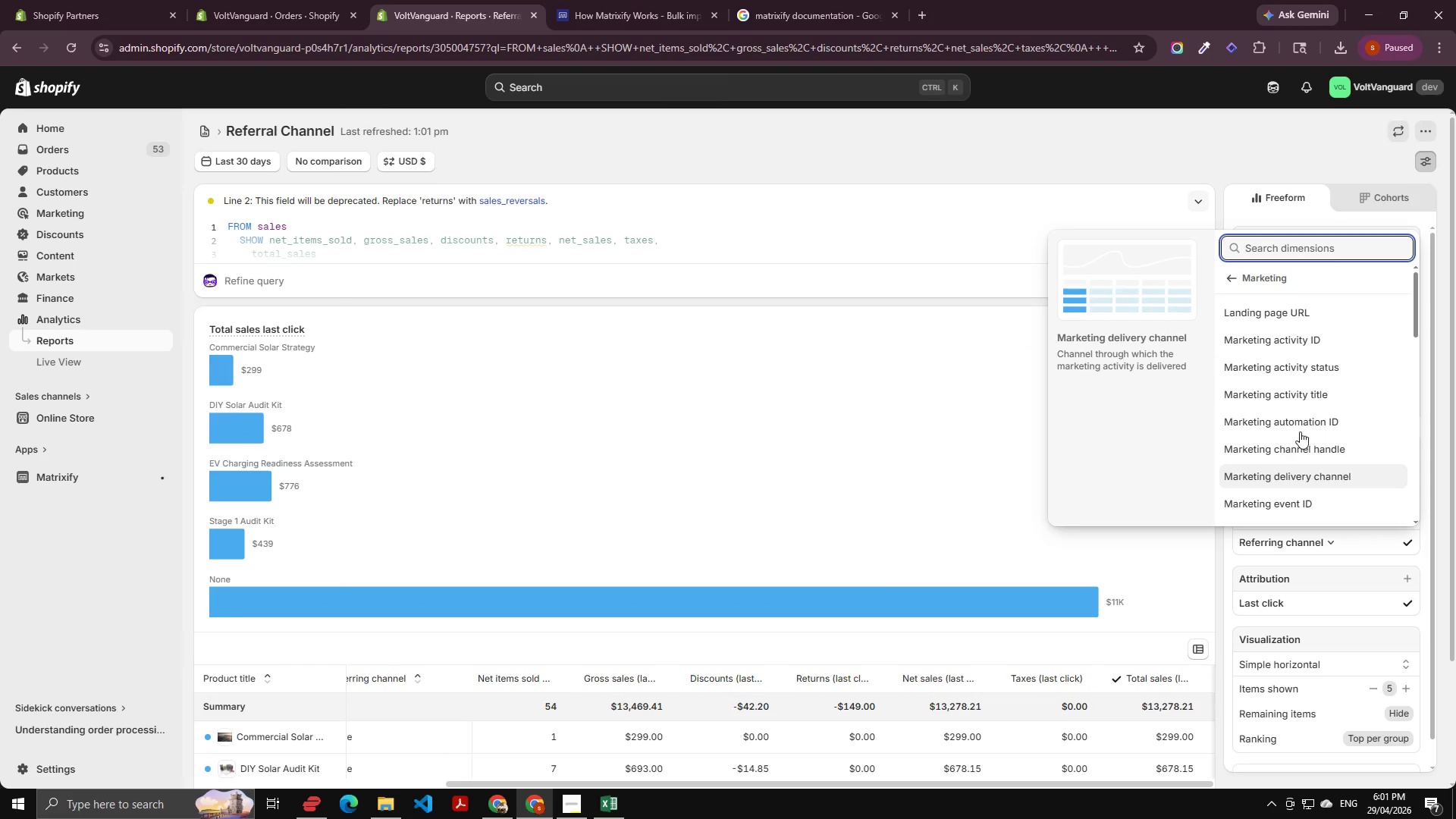 
scroll: coordinate [1301, 428], scroll_direction: down, amount: 2.0
 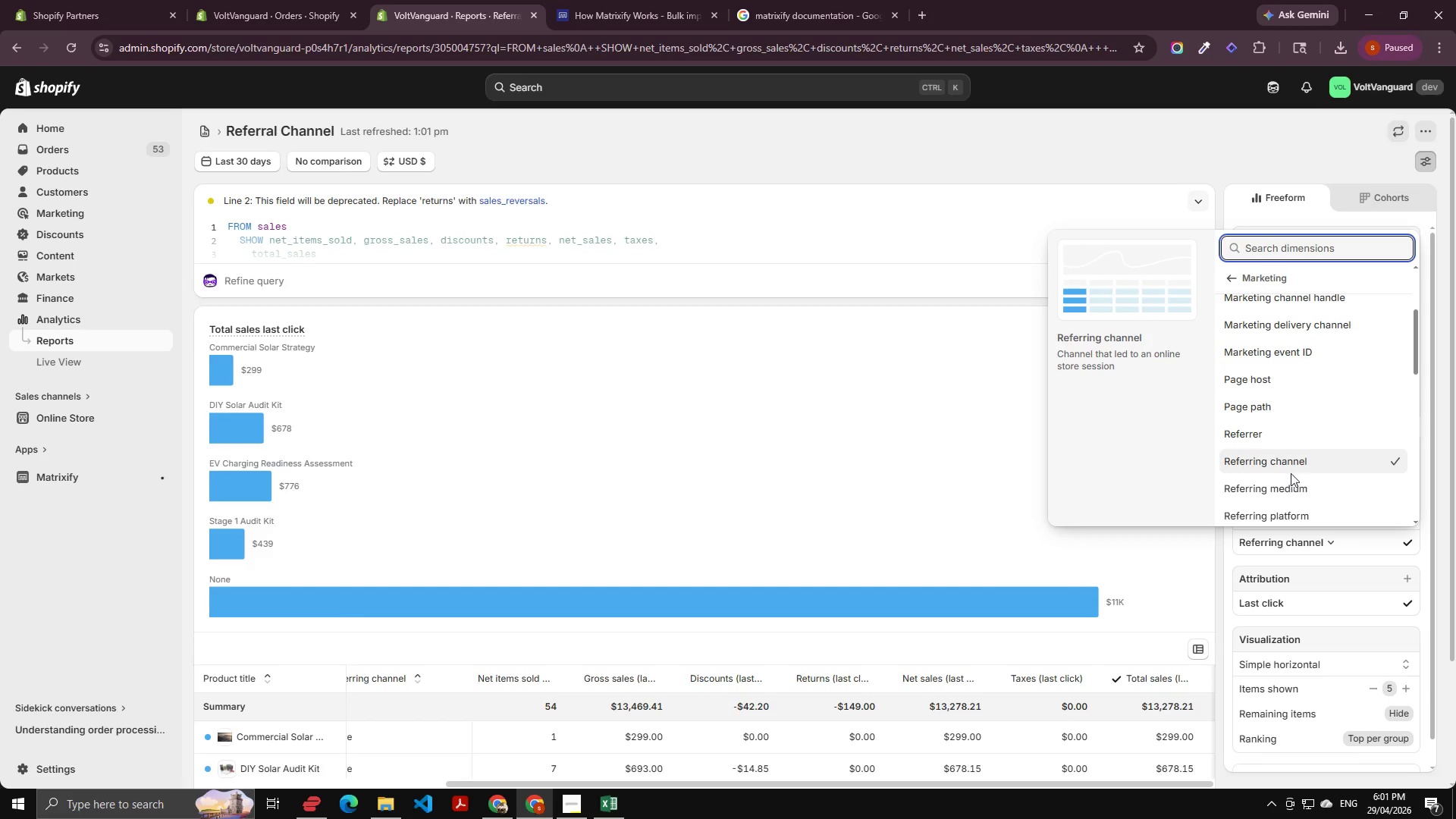 
scroll: coordinate [1307, 457], scroll_direction: up, amount: 5.0
 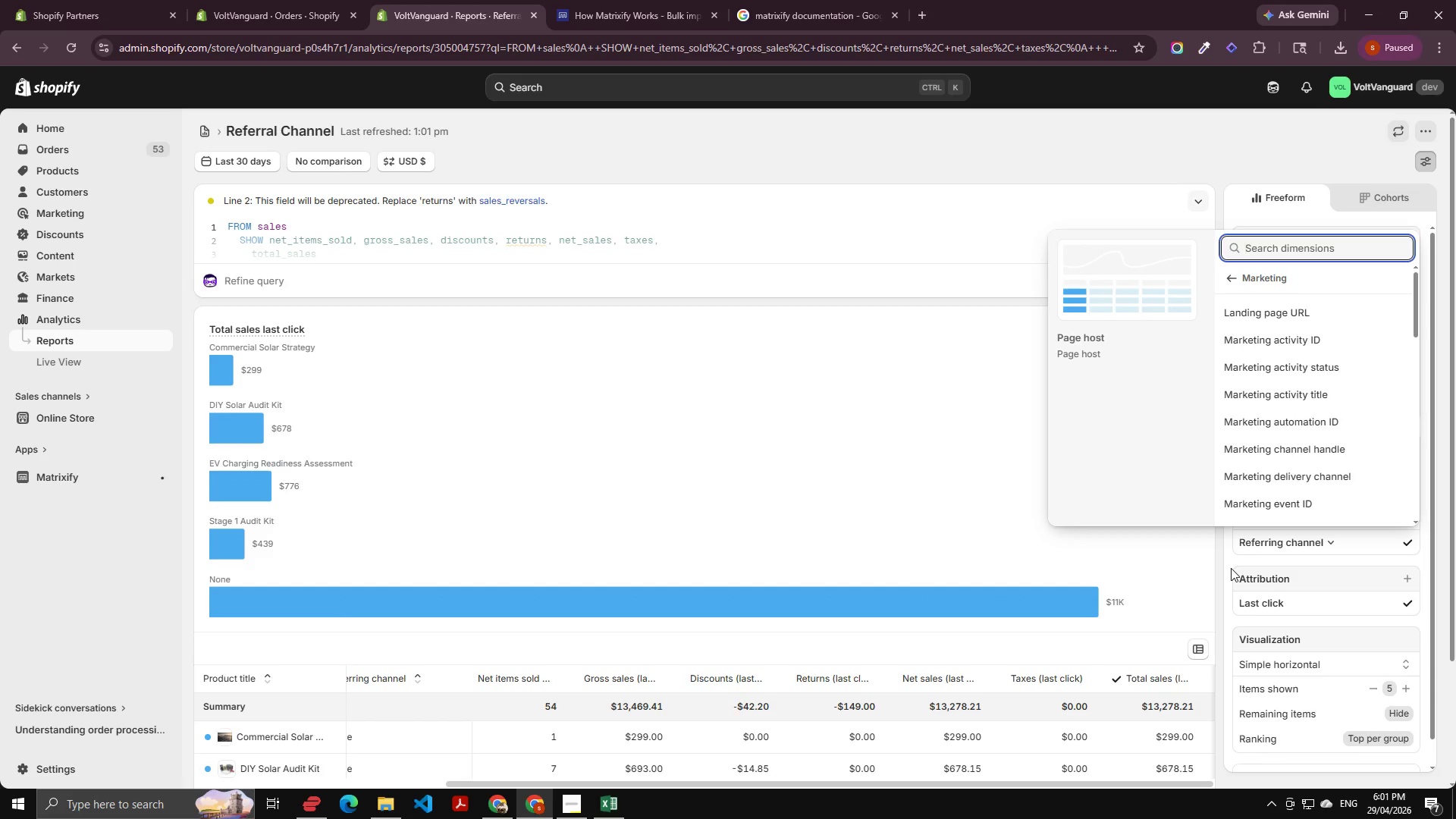 
left_click([1231, 568])
 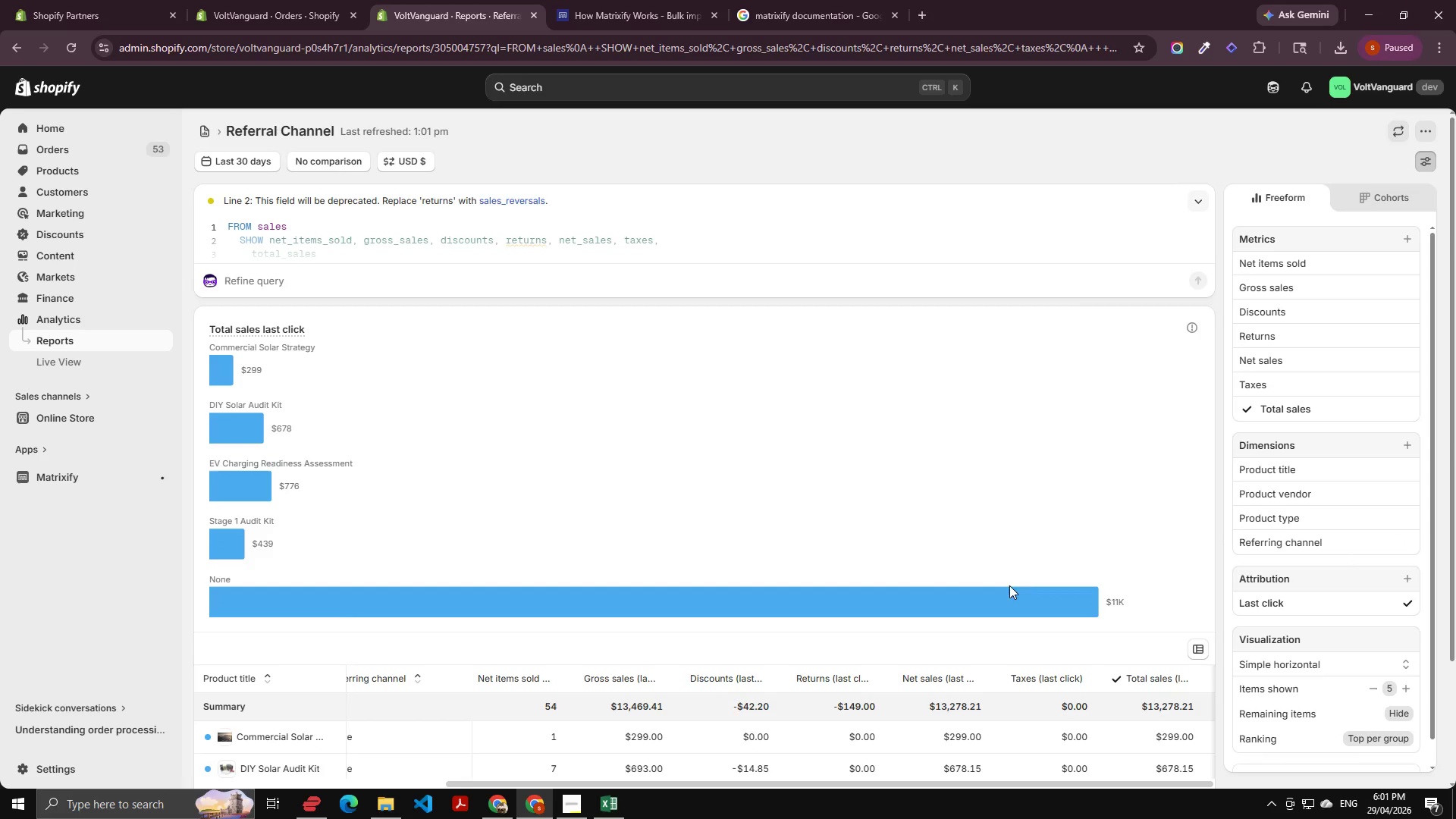 
scroll: coordinate [946, 585], scroll_direction: up, amount: 6.0
 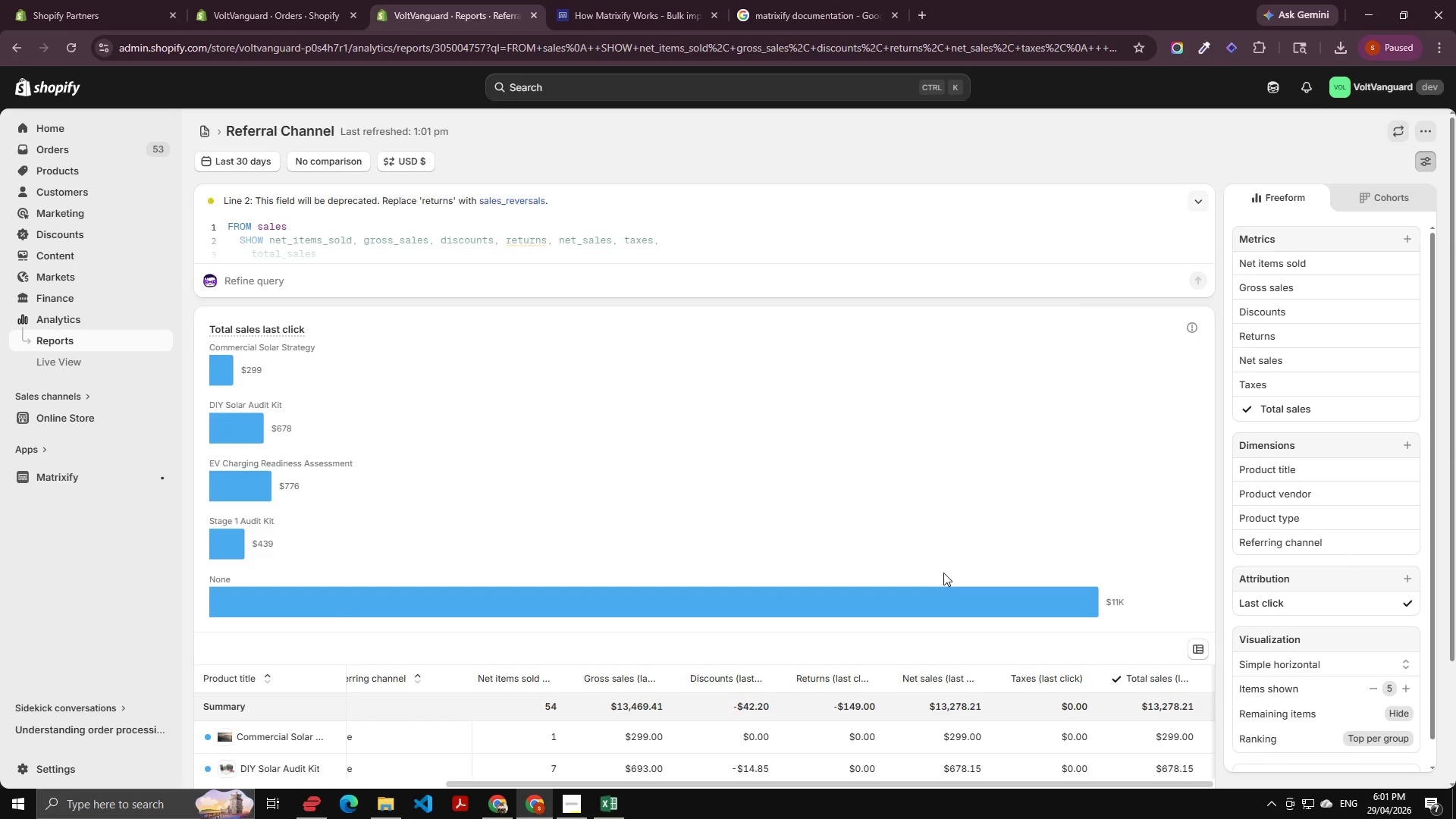 
scroll: coordinate [943, 573], scroll_direction: down, amount: 1.0
 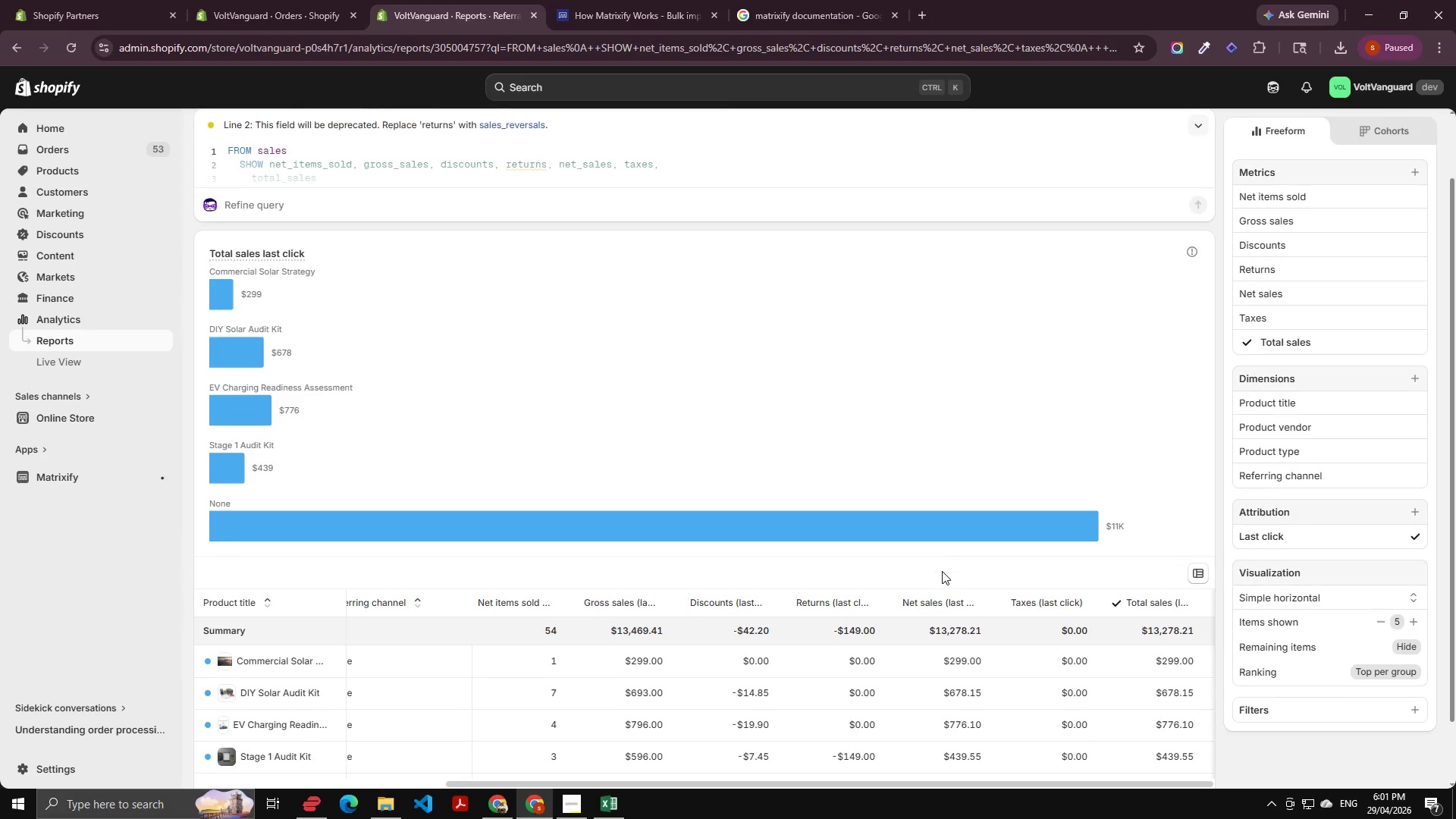 
scroll: coordinate [942, 571], scroll_direction: up, amount: 3.0
 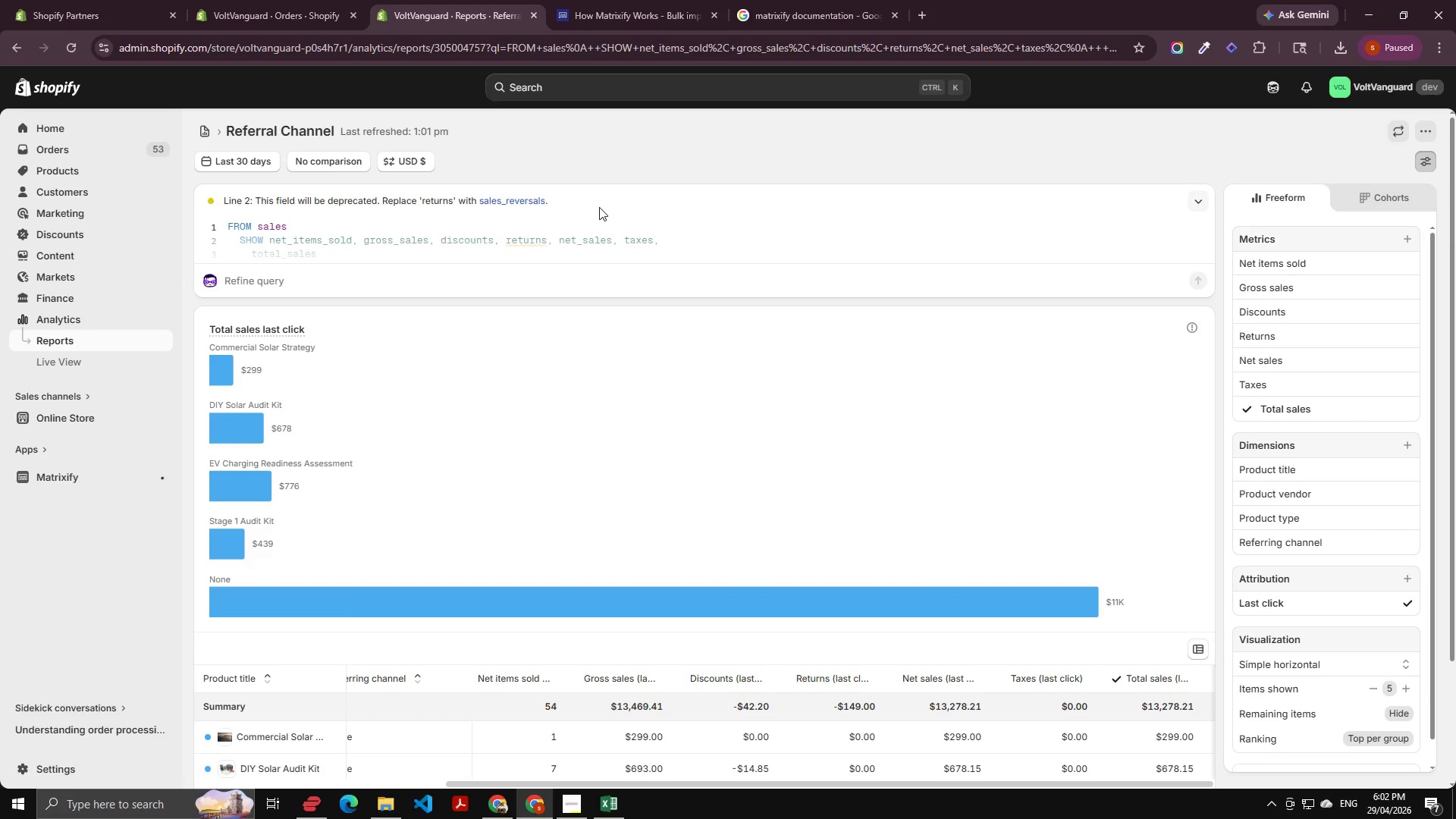 
wait(17.31)
 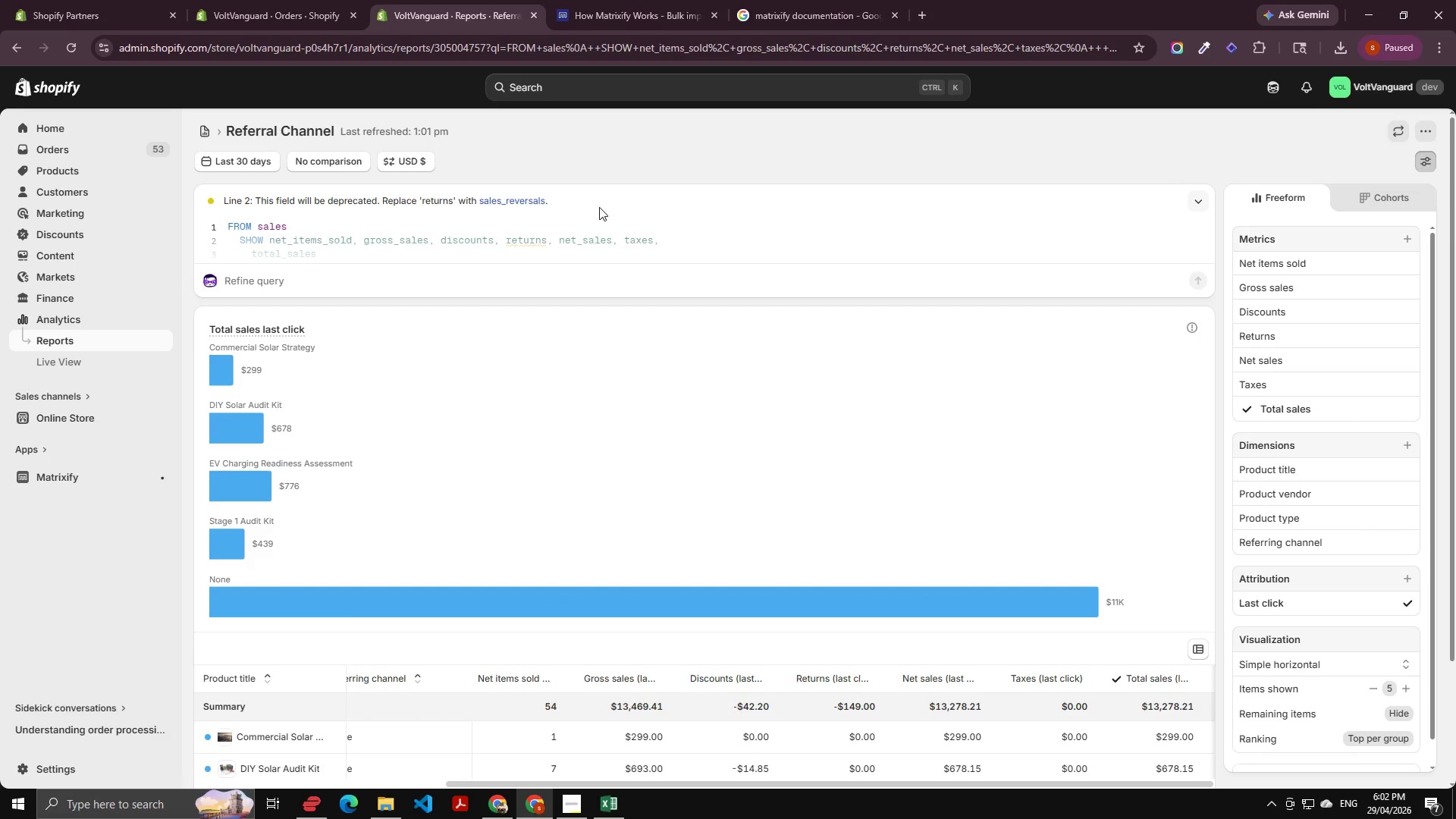 
left_click([1175, 44])
 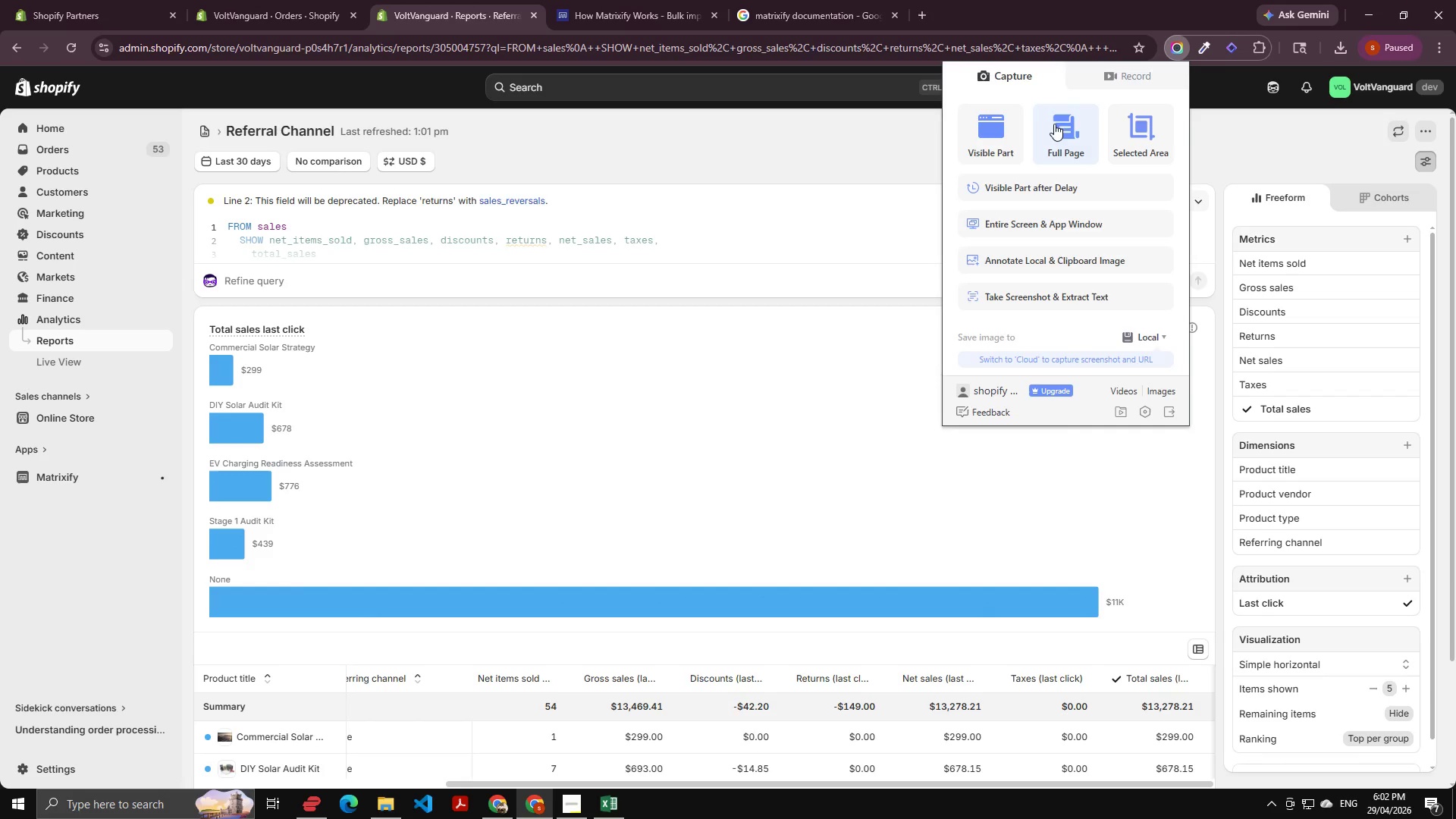 
left_click([1003, 124])
 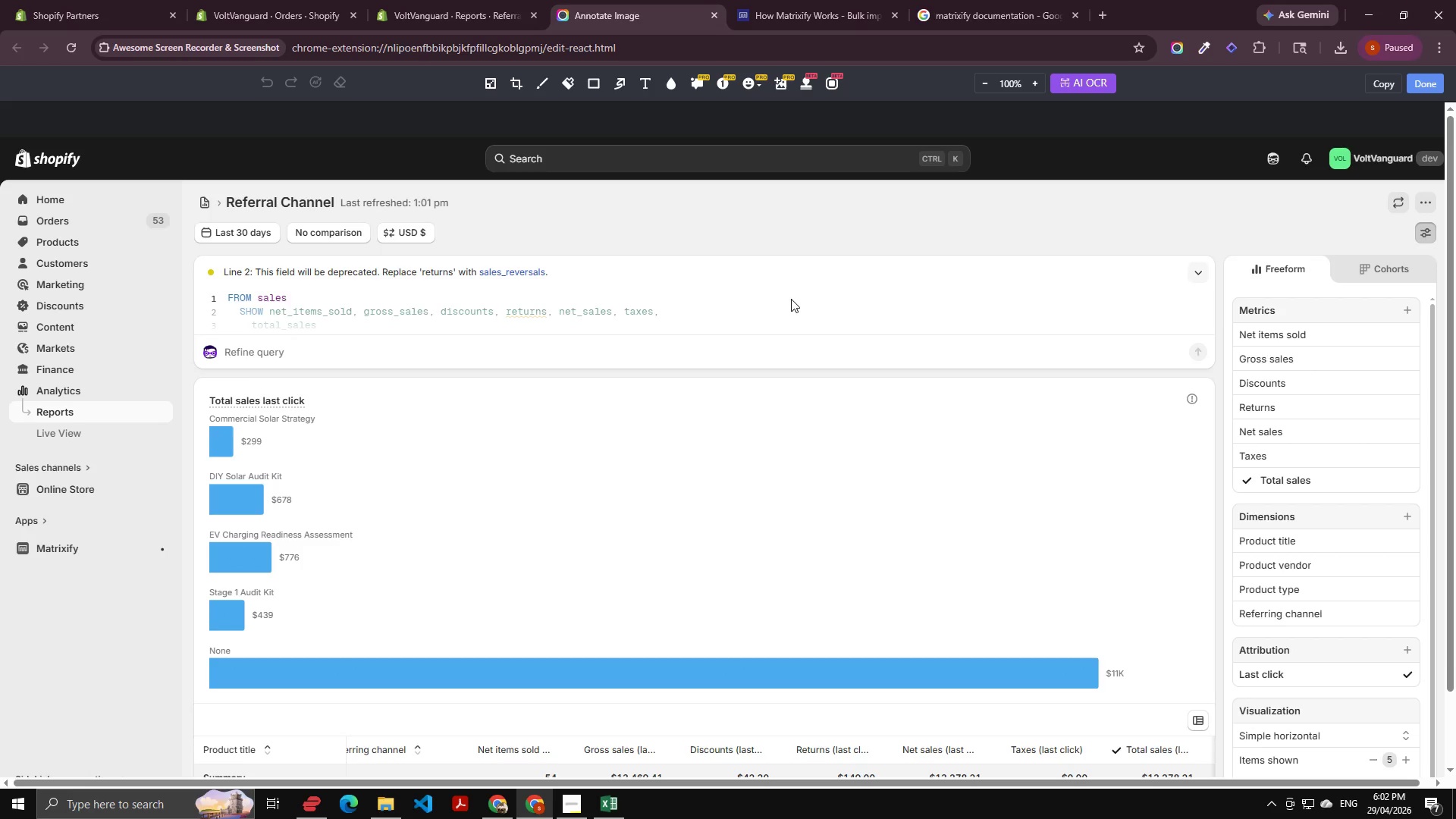 
scroll: coordinate [839, 340], scroll_direction: down, amount: 7.0
 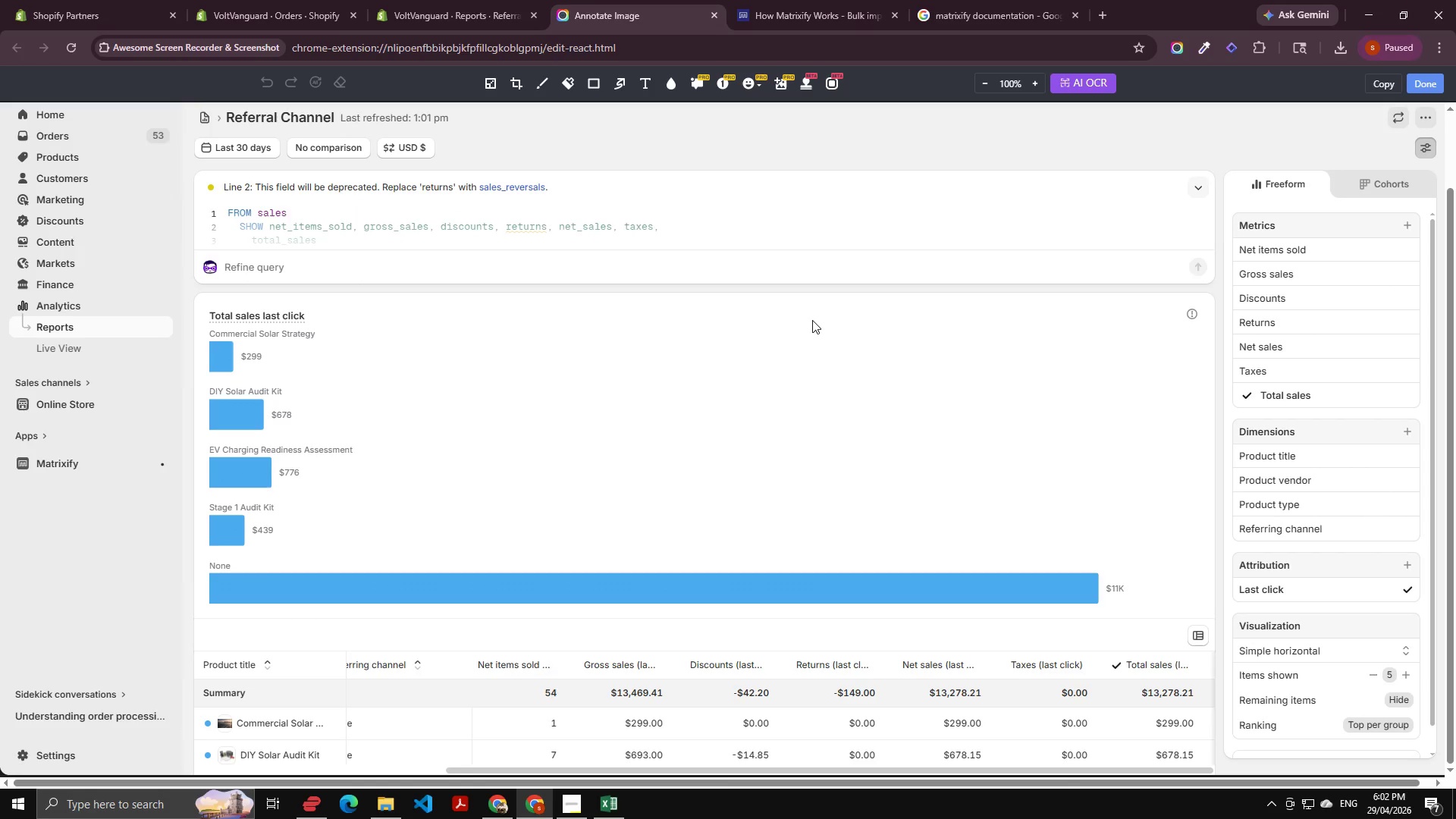 
wait(6.8)
 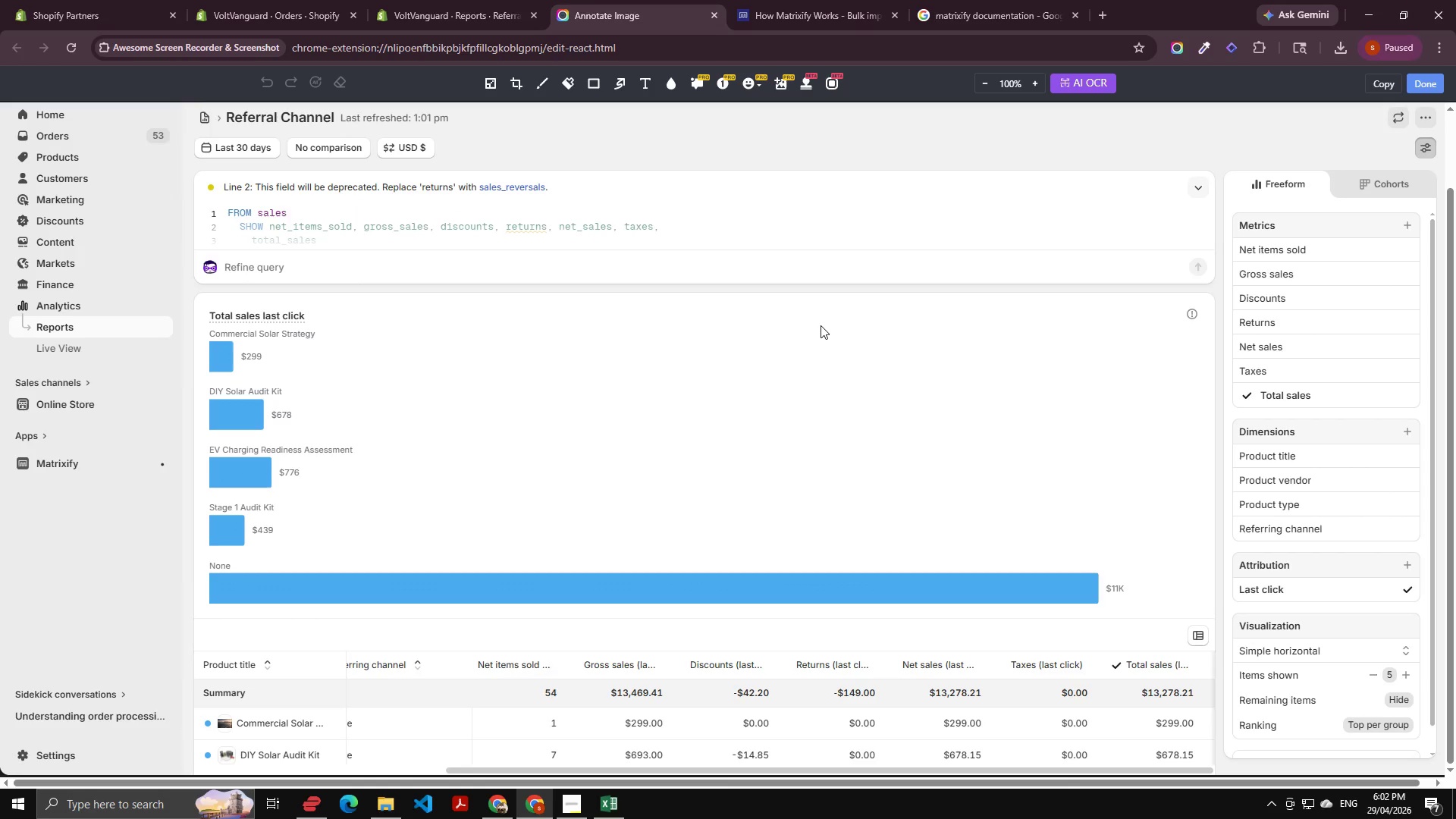 
left_click([1435, 76])
 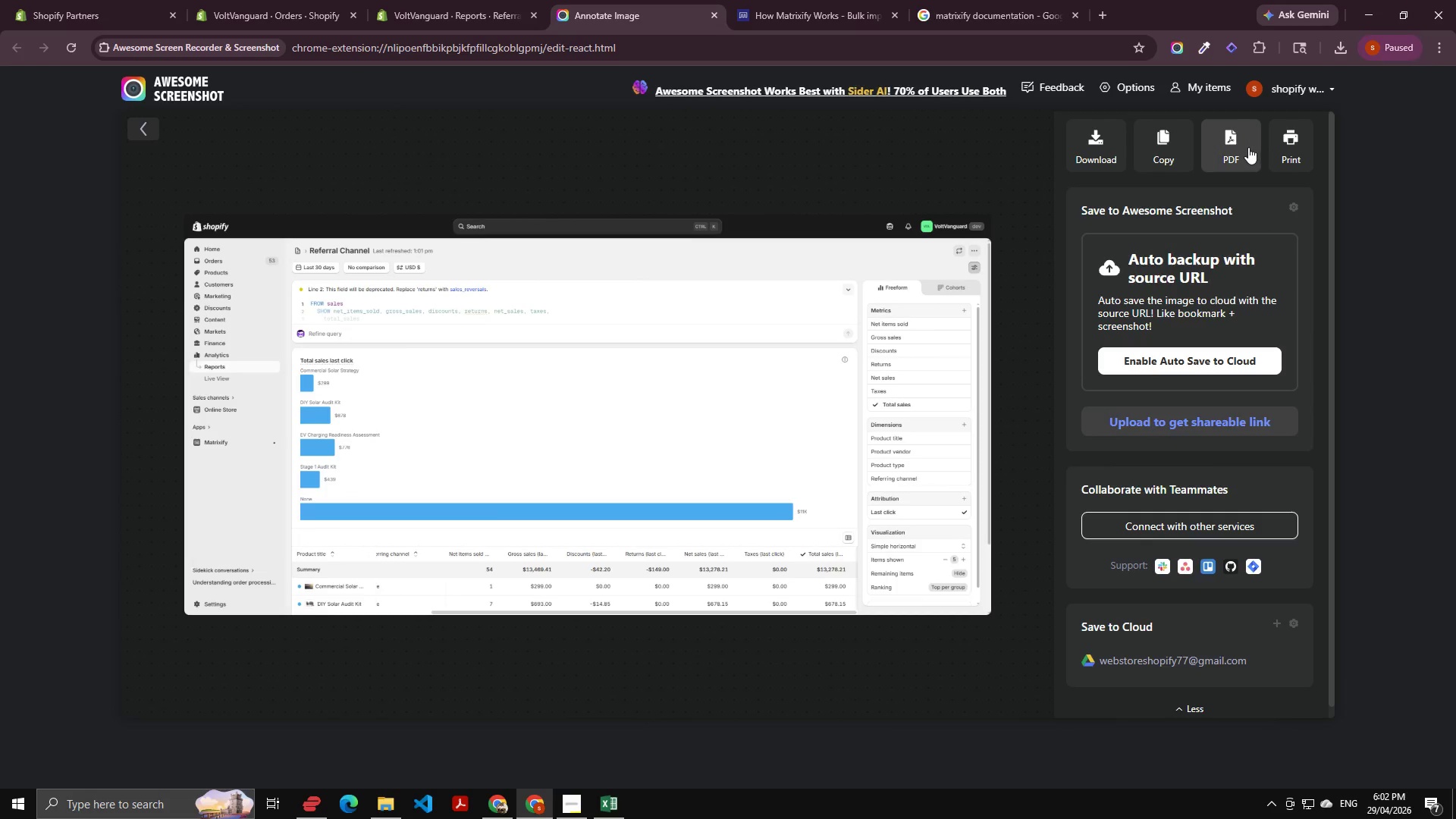 
left_click([1216, 143])
 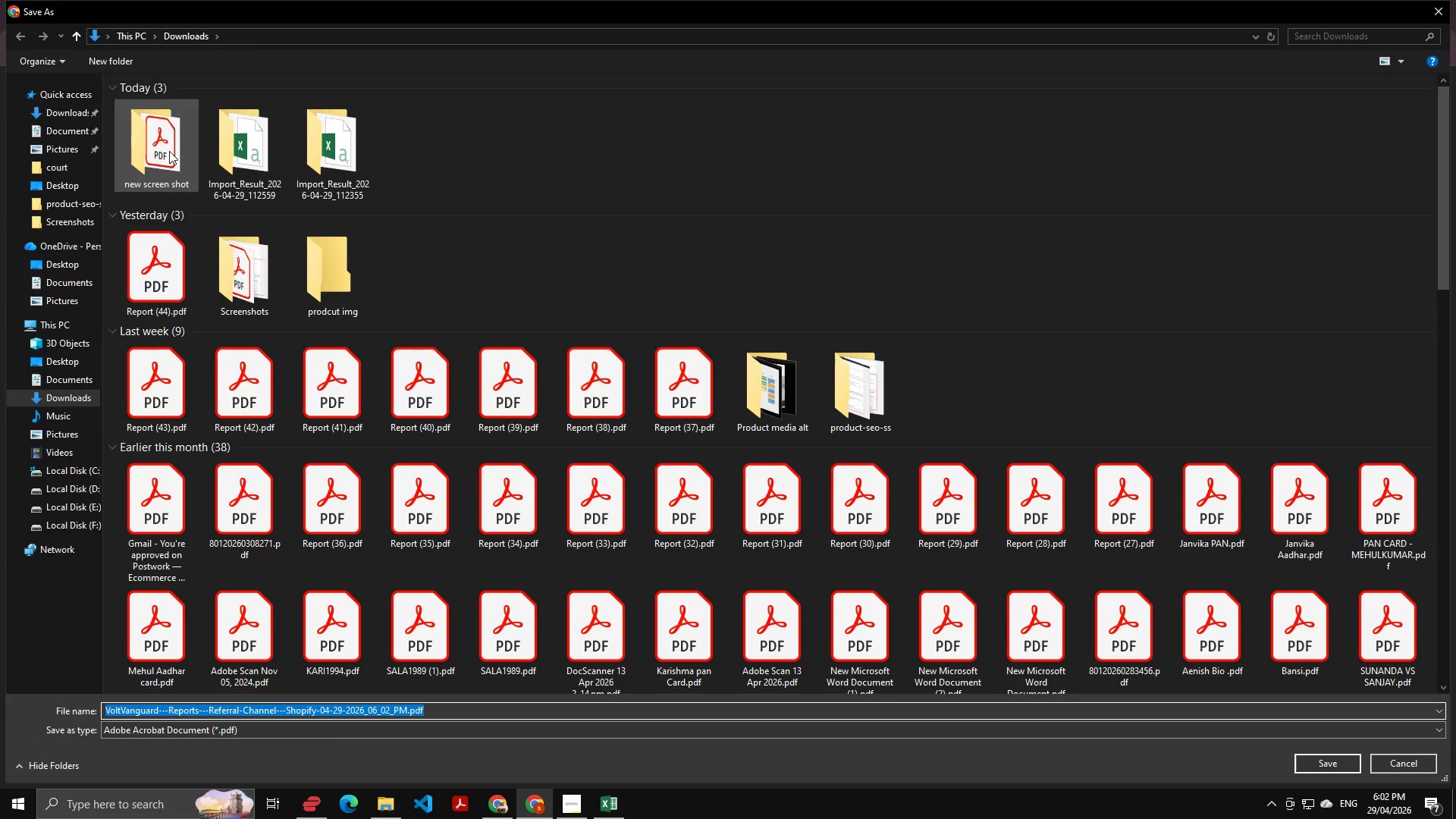 
double_click([168, 150])
 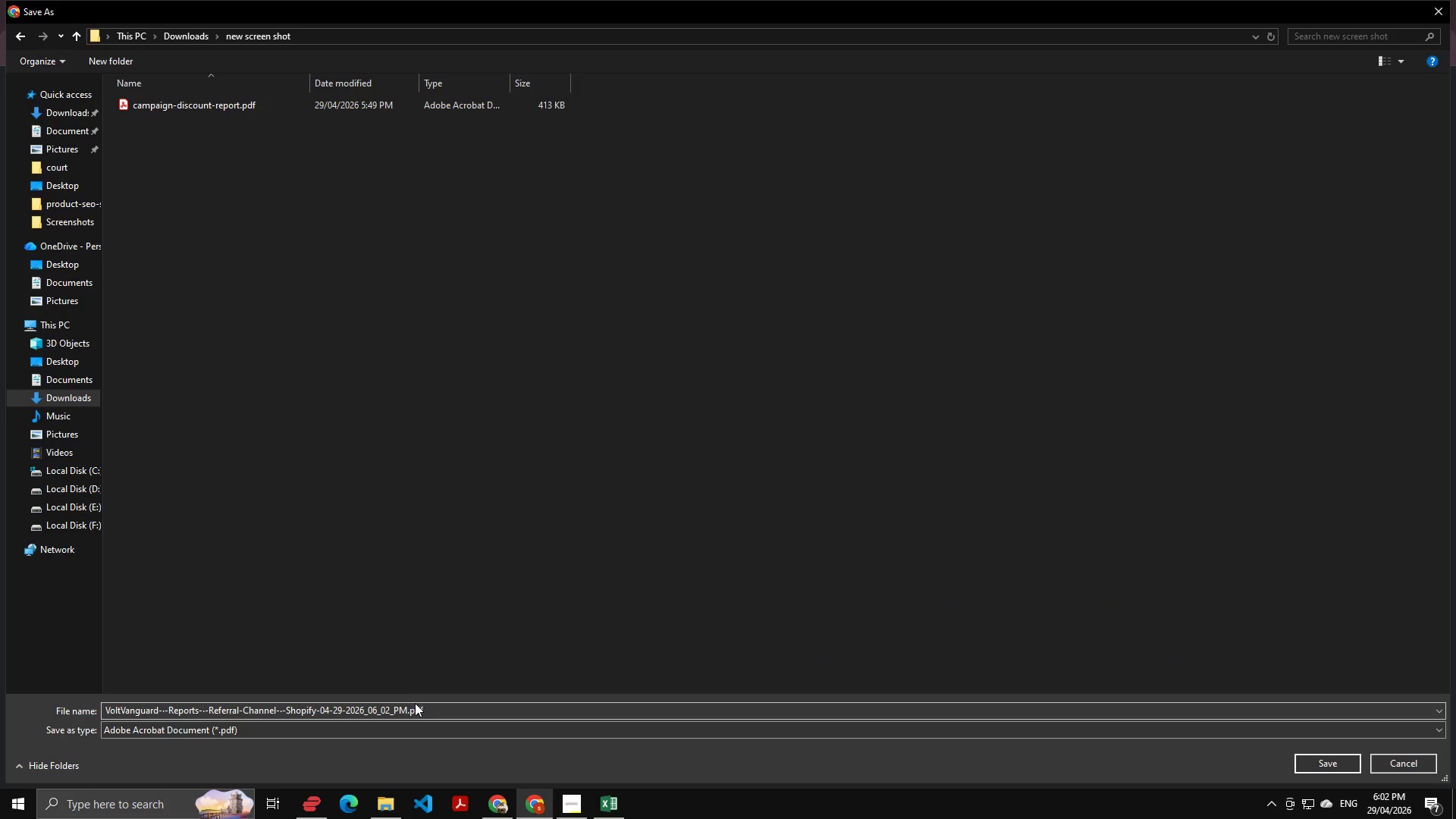 
left_click([410, 702])
 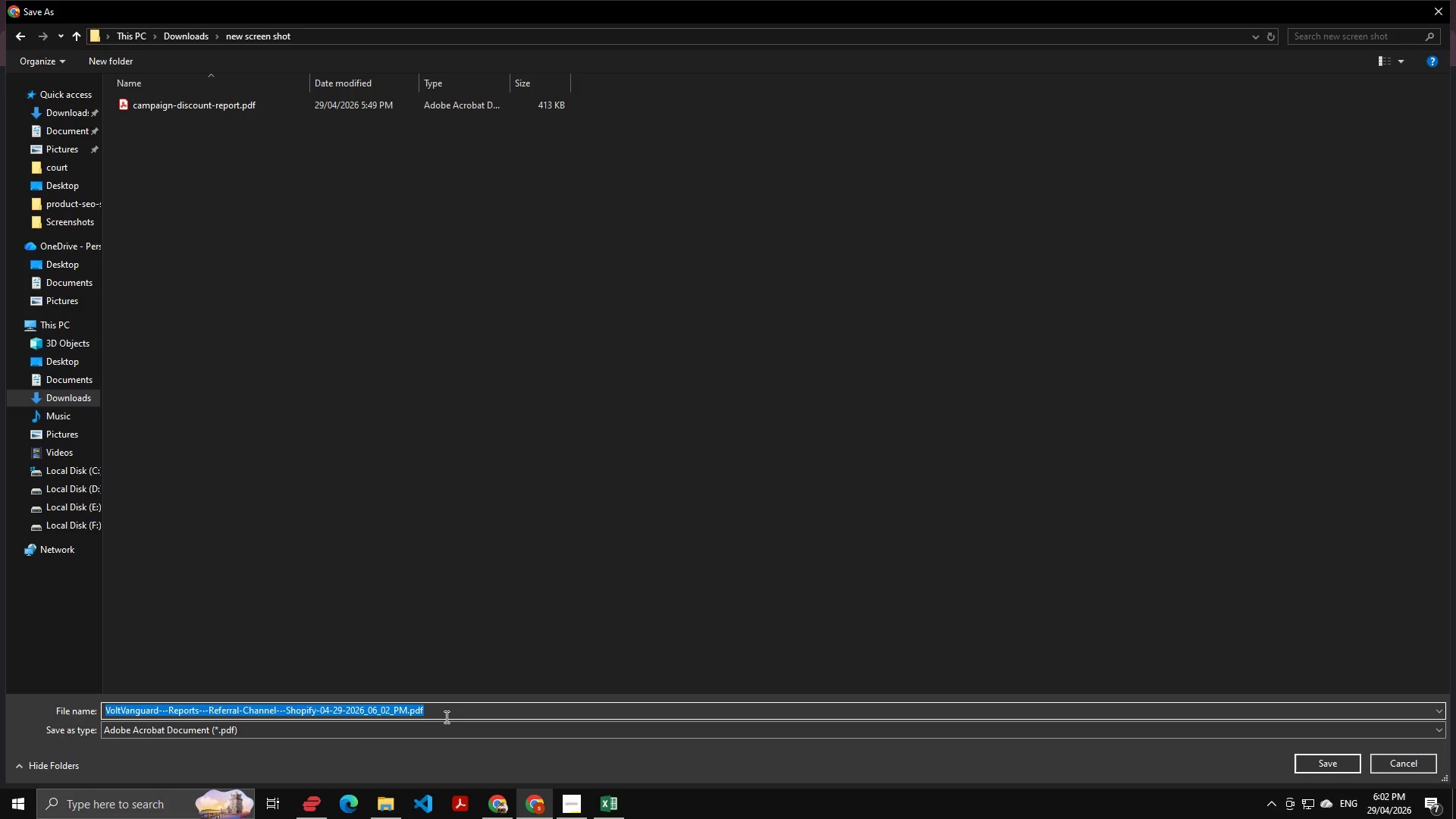 
key(ArrowLeft)
 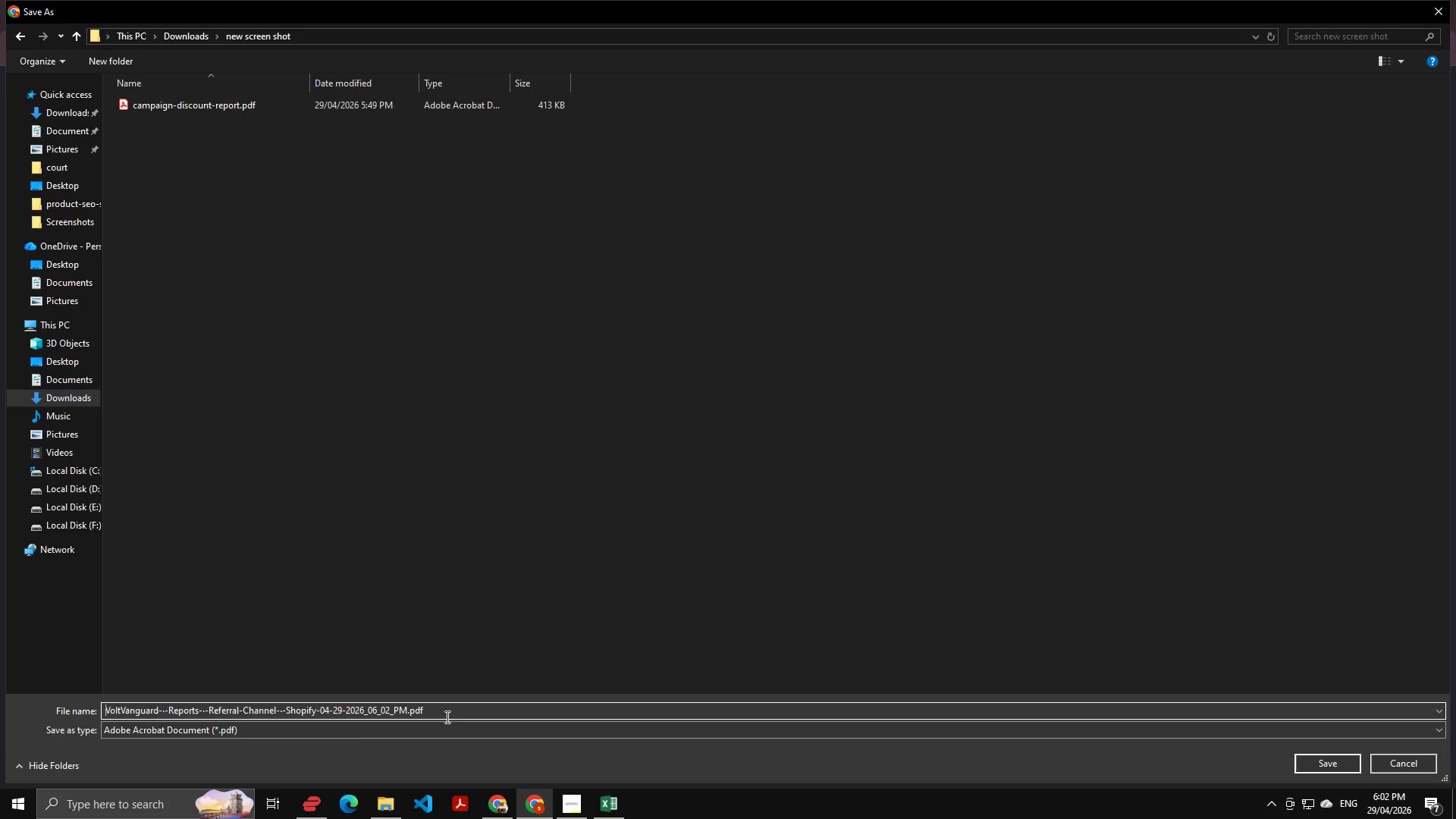 
hold_key(key=ArrowRight, duration=0.8)
 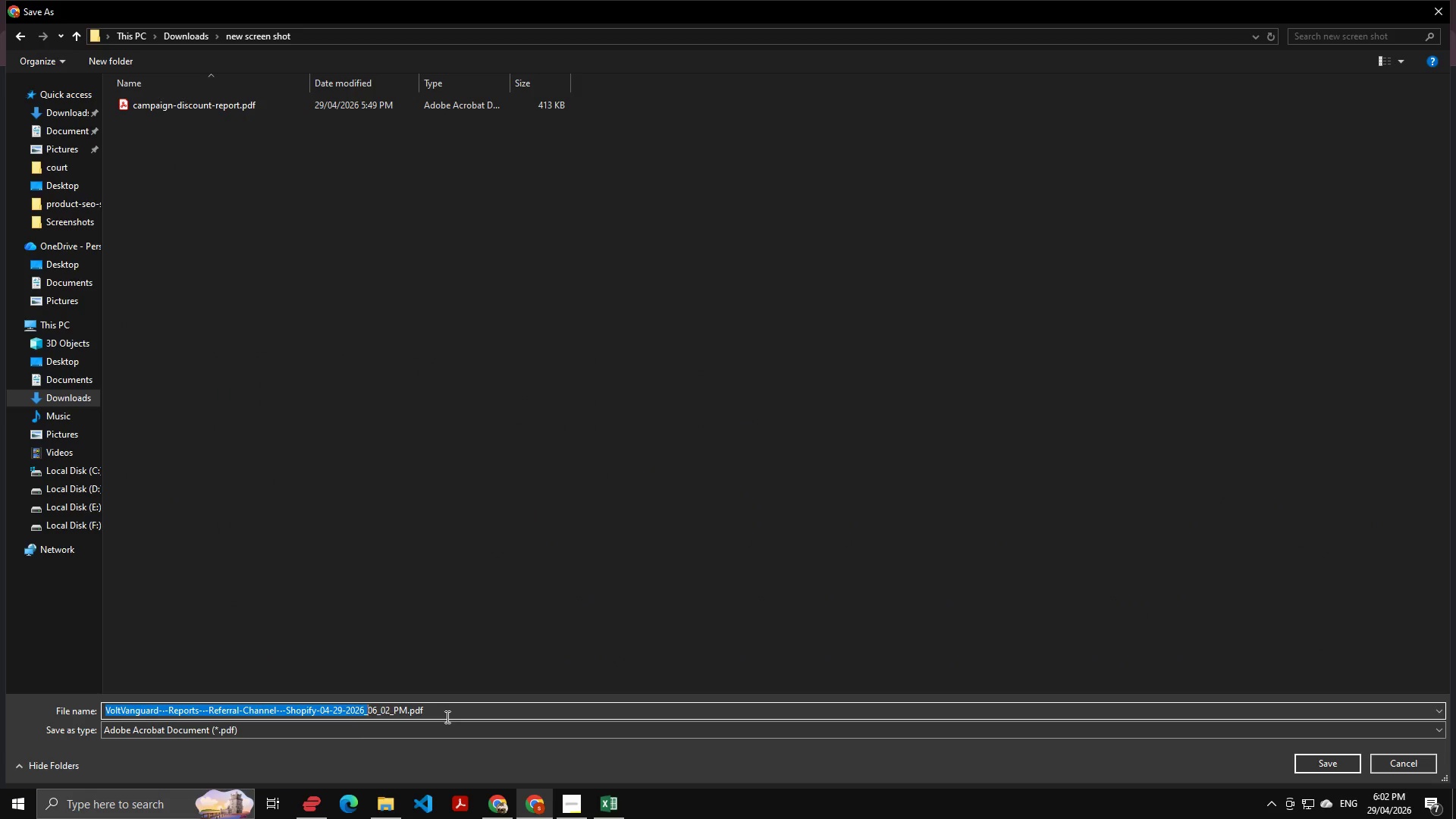 
key(Control+Shift+ArrowRight)
 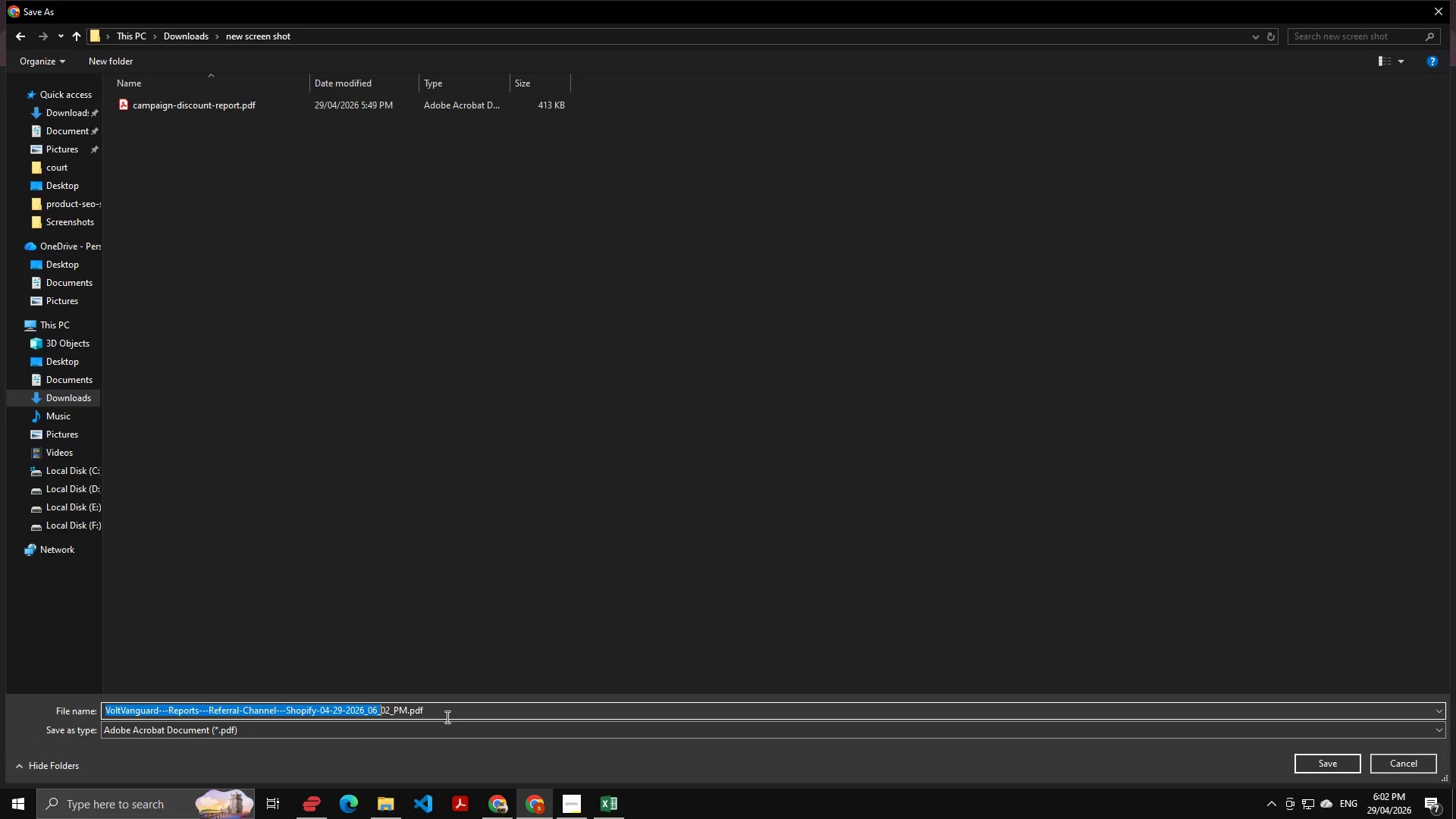 
key(Control+Shift+ArrowRight)
 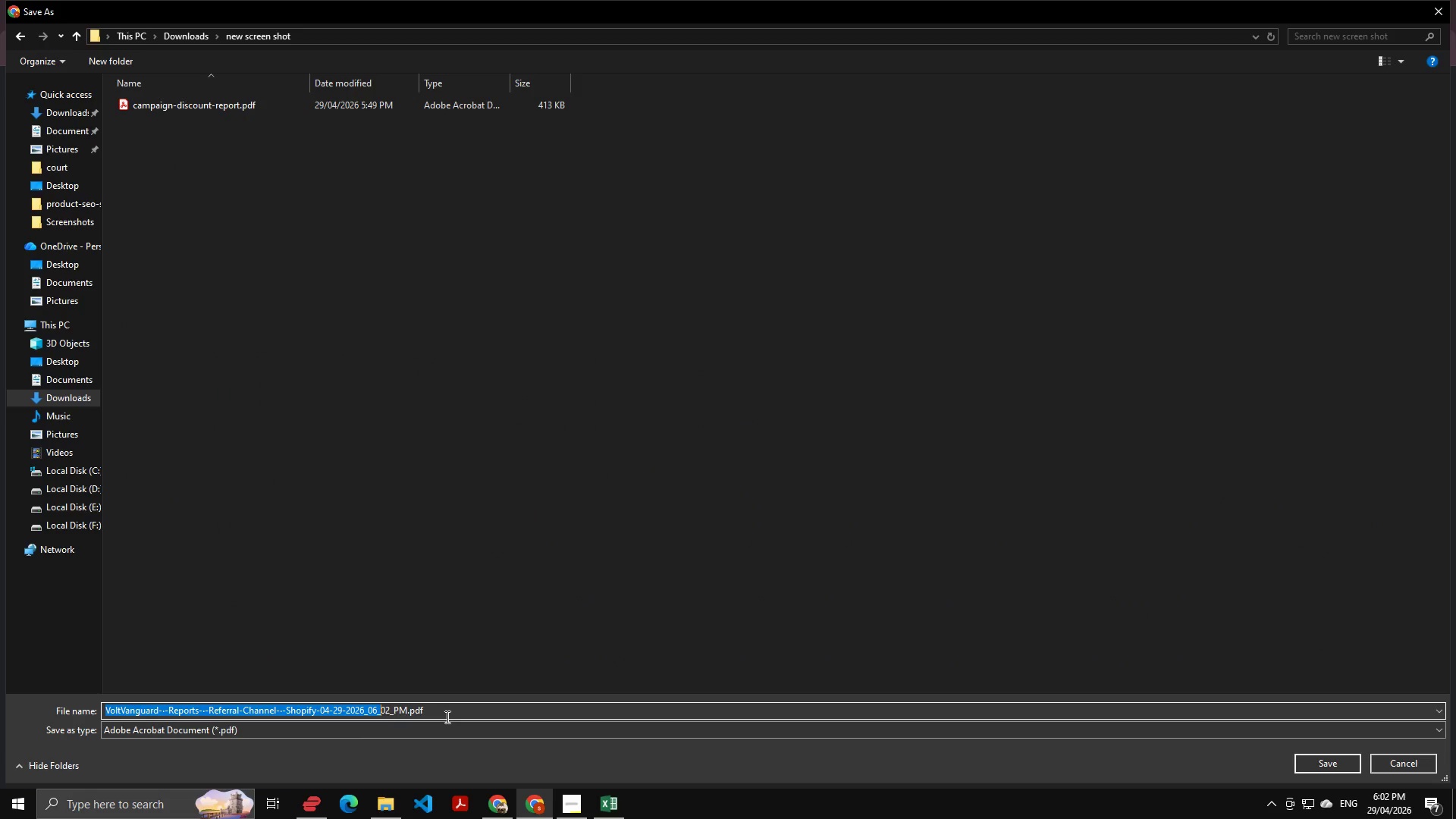 
key(Control+Shift+ArrowRight)
 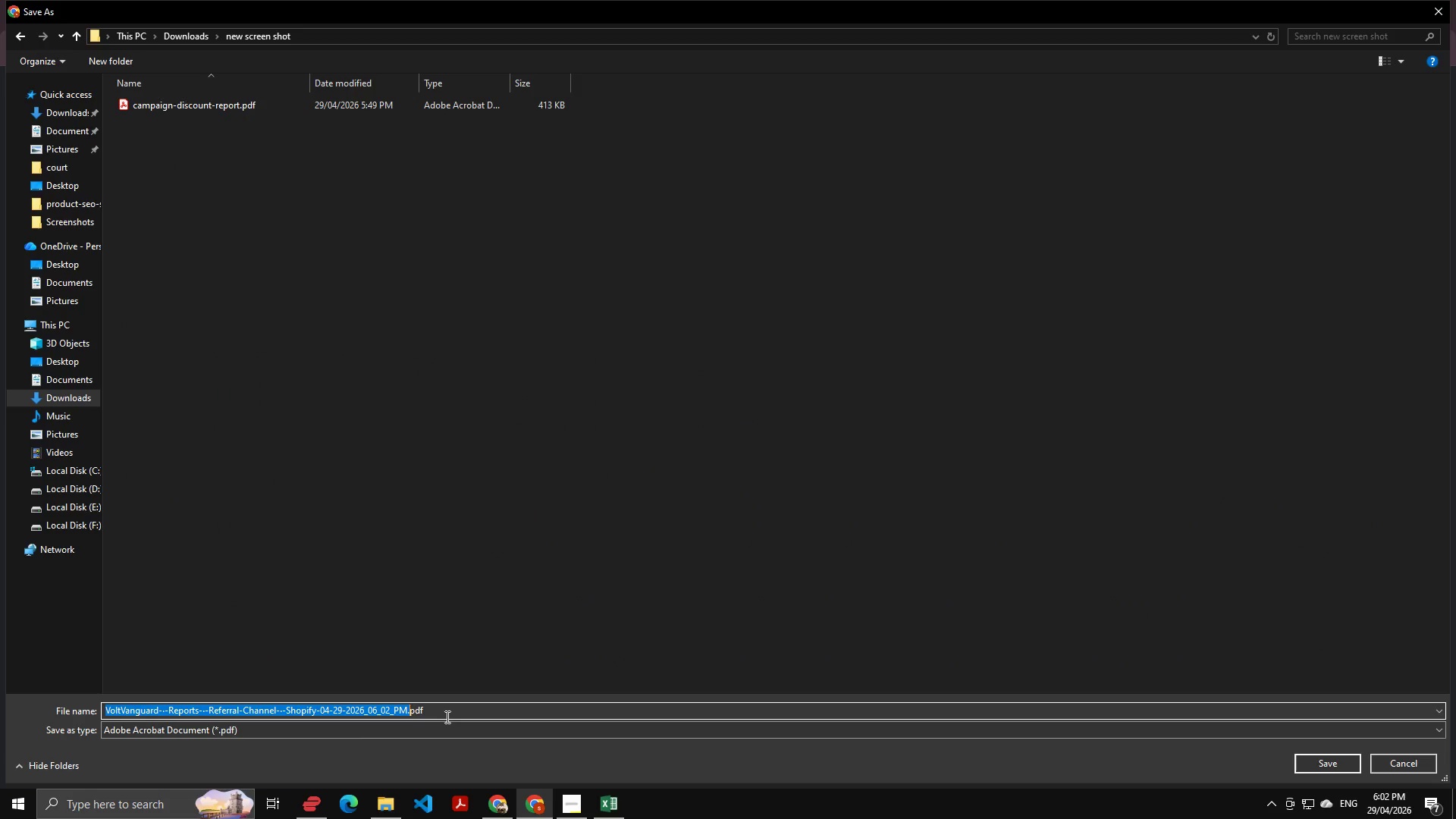 
key(Control+Shift+ArrowRight)
 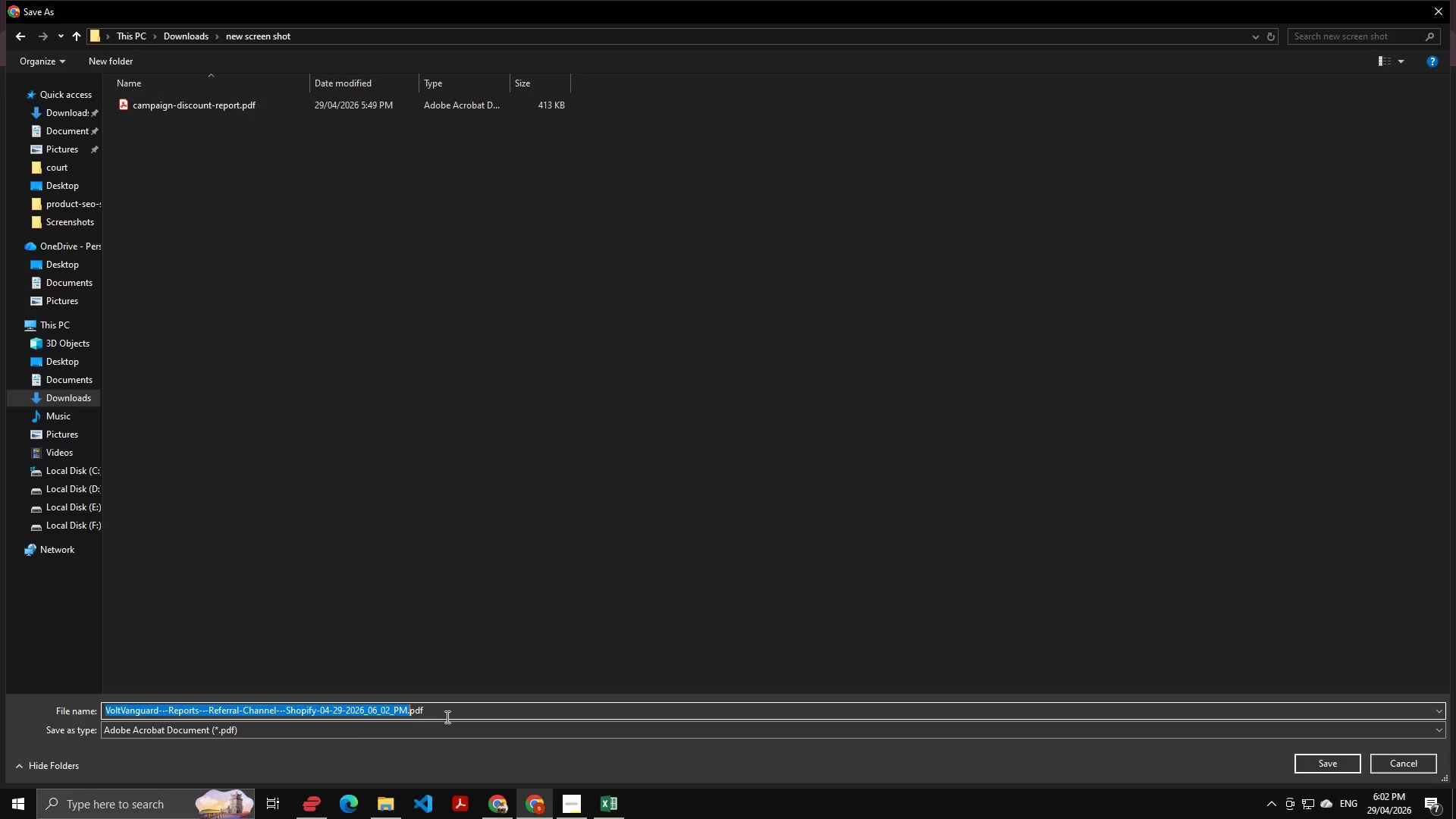 
key(Shift+ArrowLeft)
 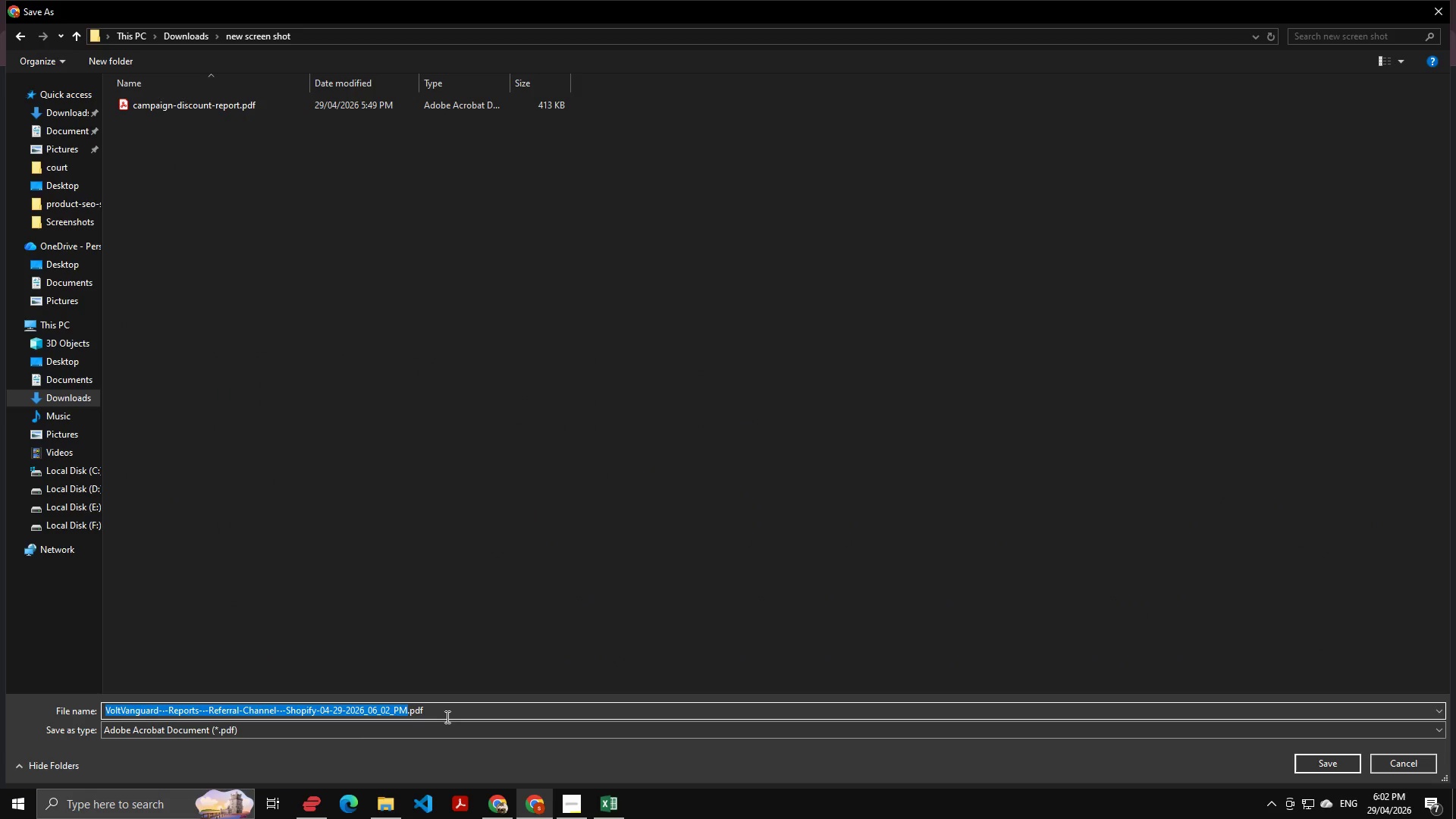 
type(referral-channel)
 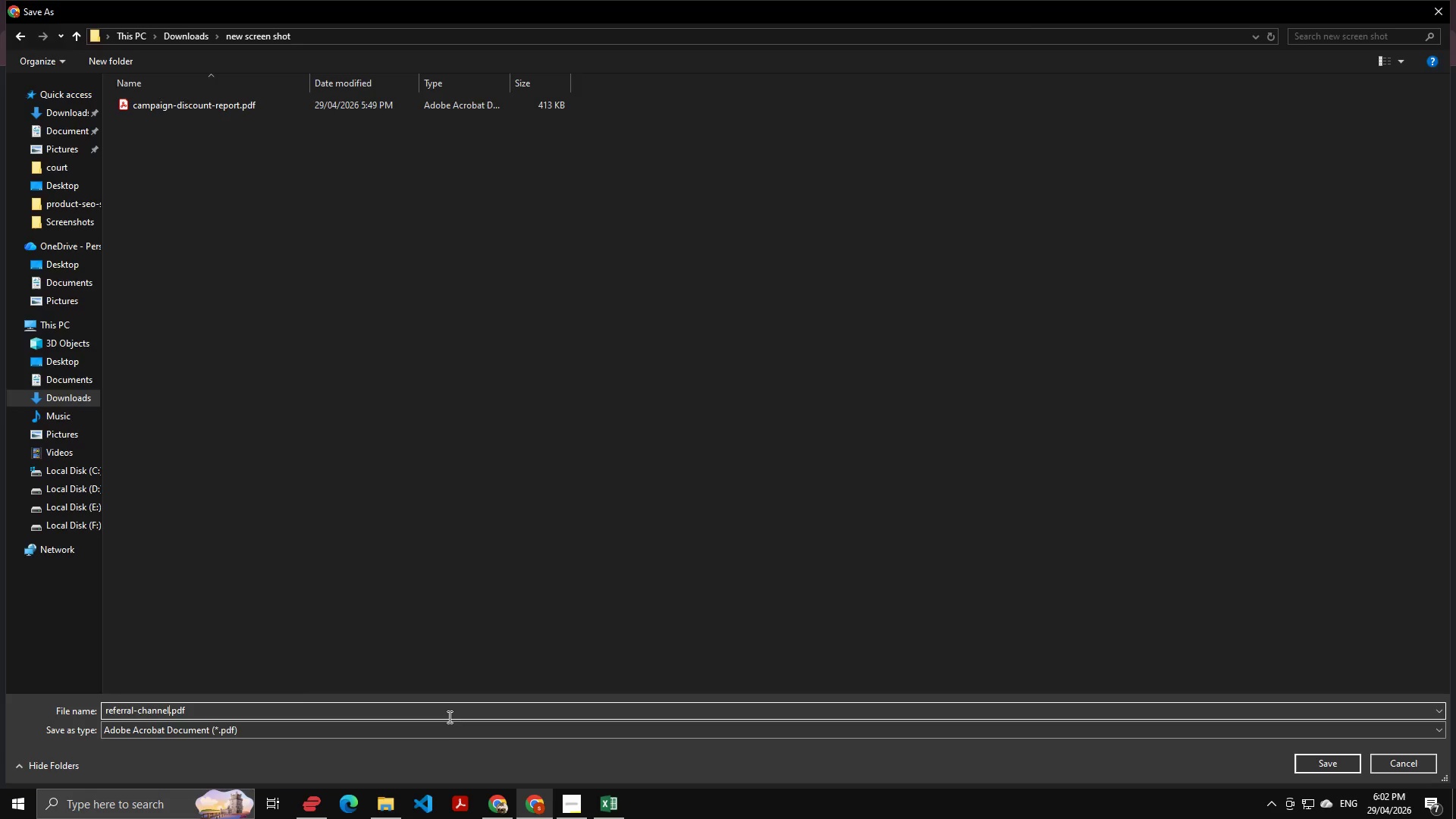 
key(Enter)
 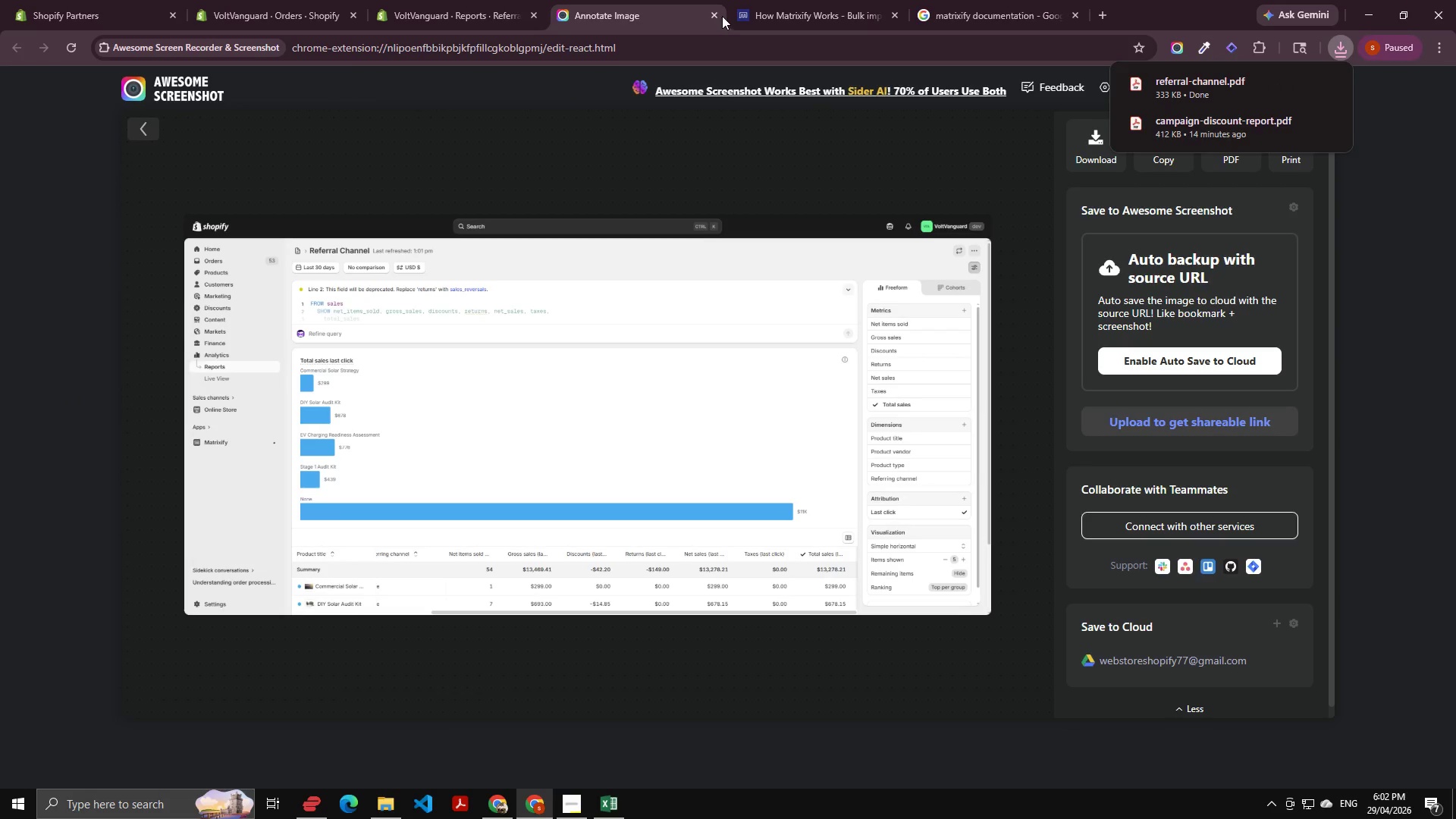 
double_click([714, 8])
 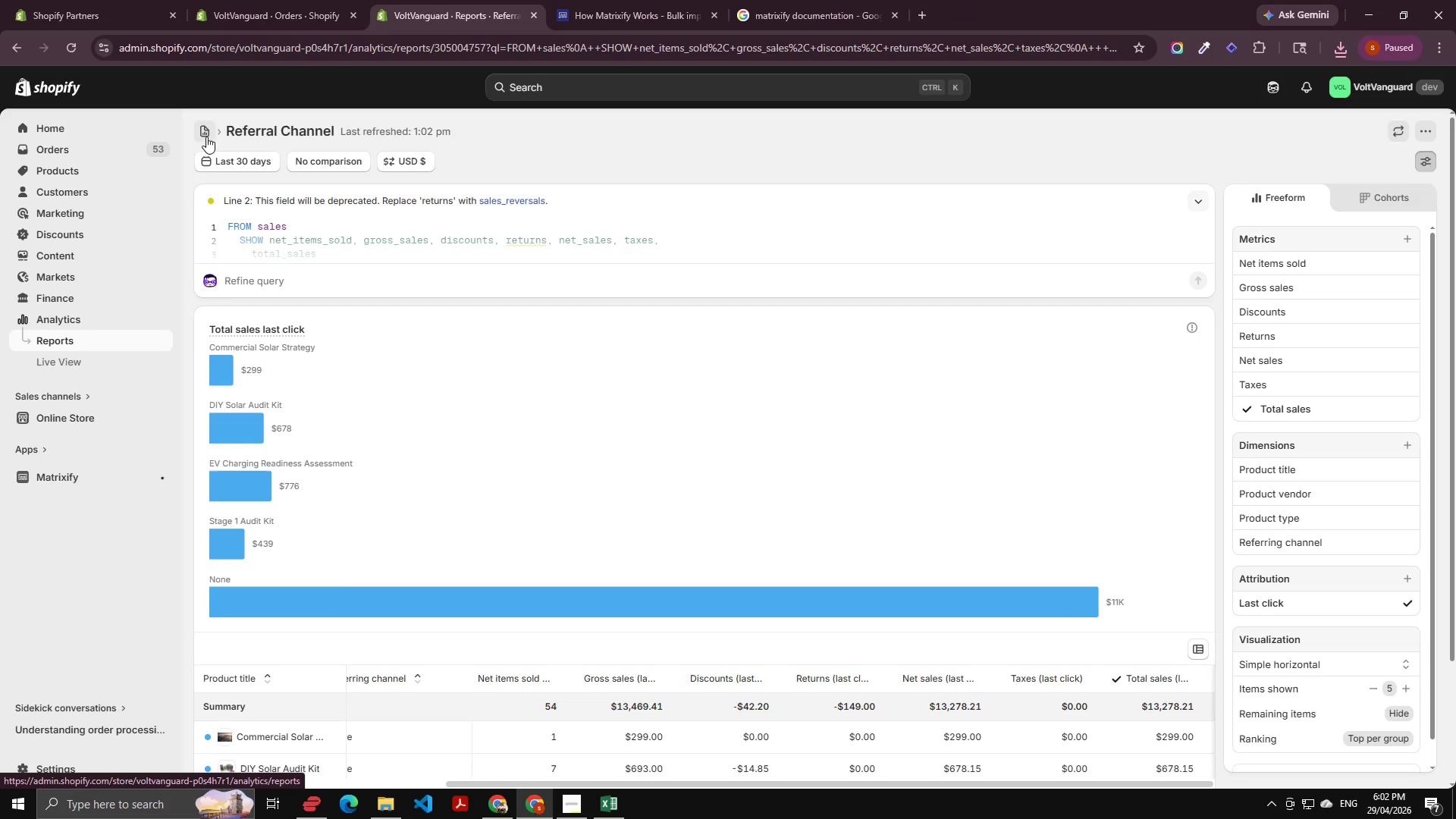 
mouse_move([223, 221])
 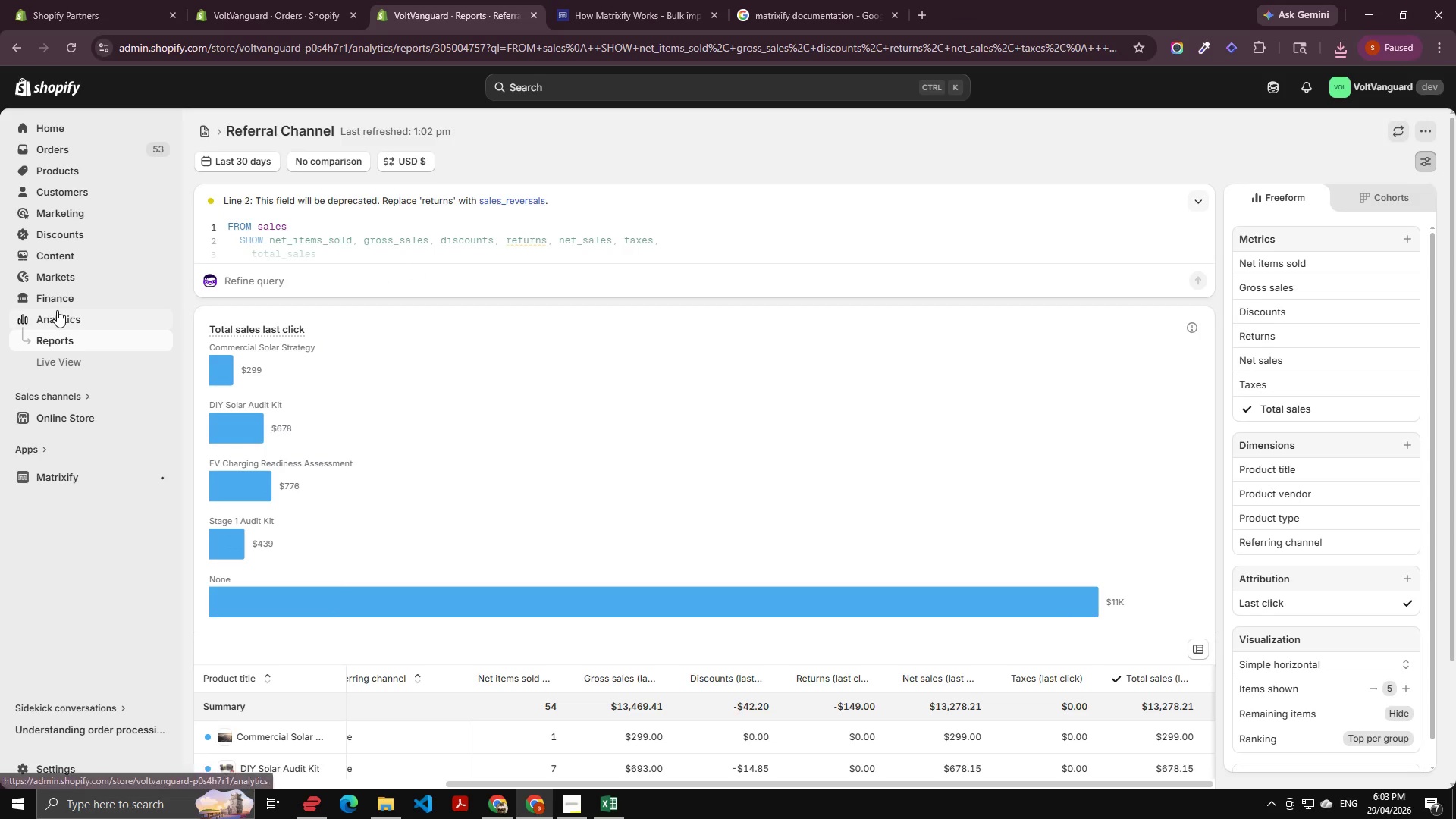 
left_click([59, 312])
 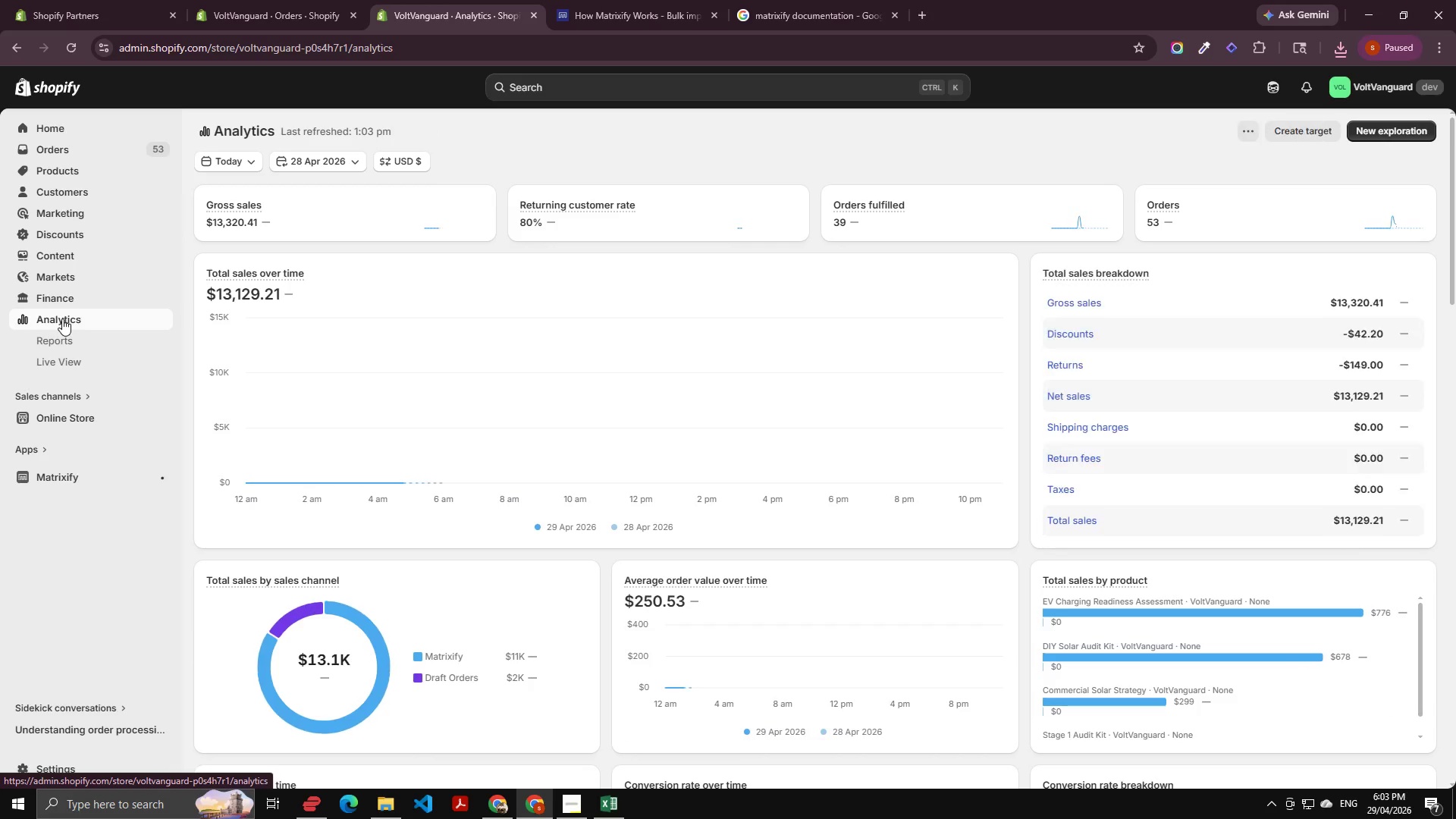 
scroll: coordinate [462, 398], scroll_direction: down, amount: 1.0
 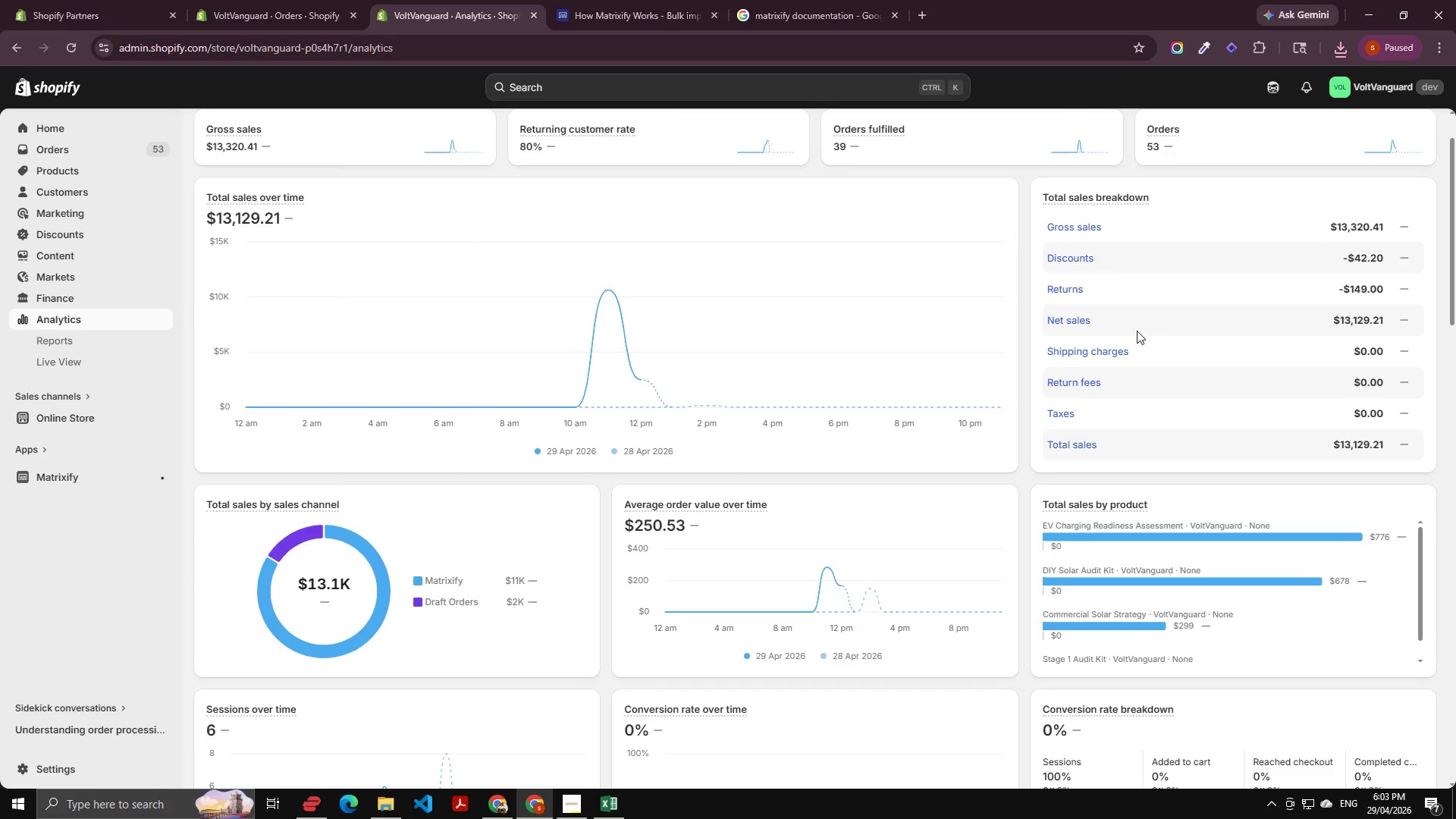 
scroll: coordinate [1141, 328], scroll_direction: up, amount: 1.0
 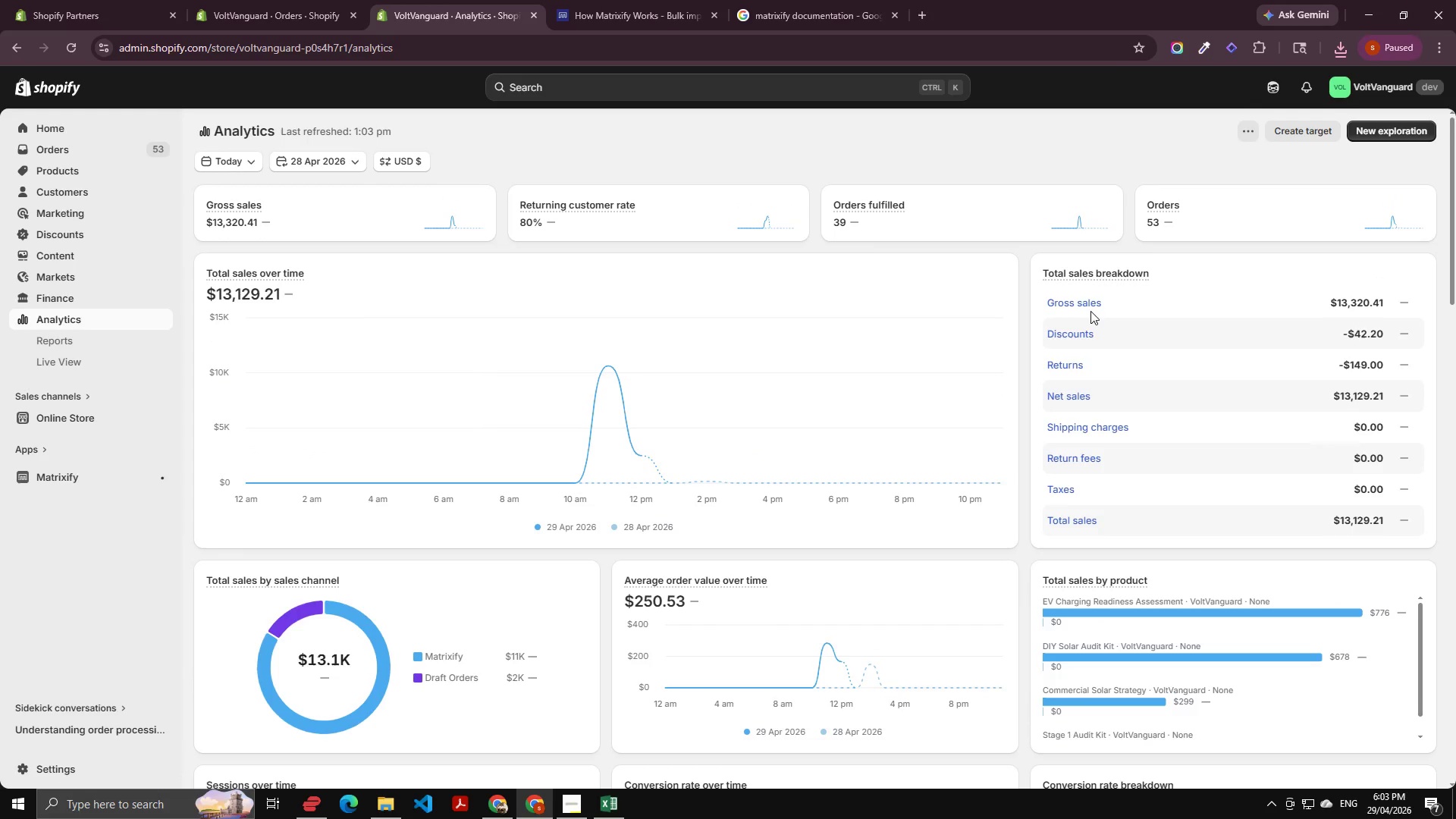 
scroll: coordinate [1062, 309], scroll_direction: down, amount: 2.0
 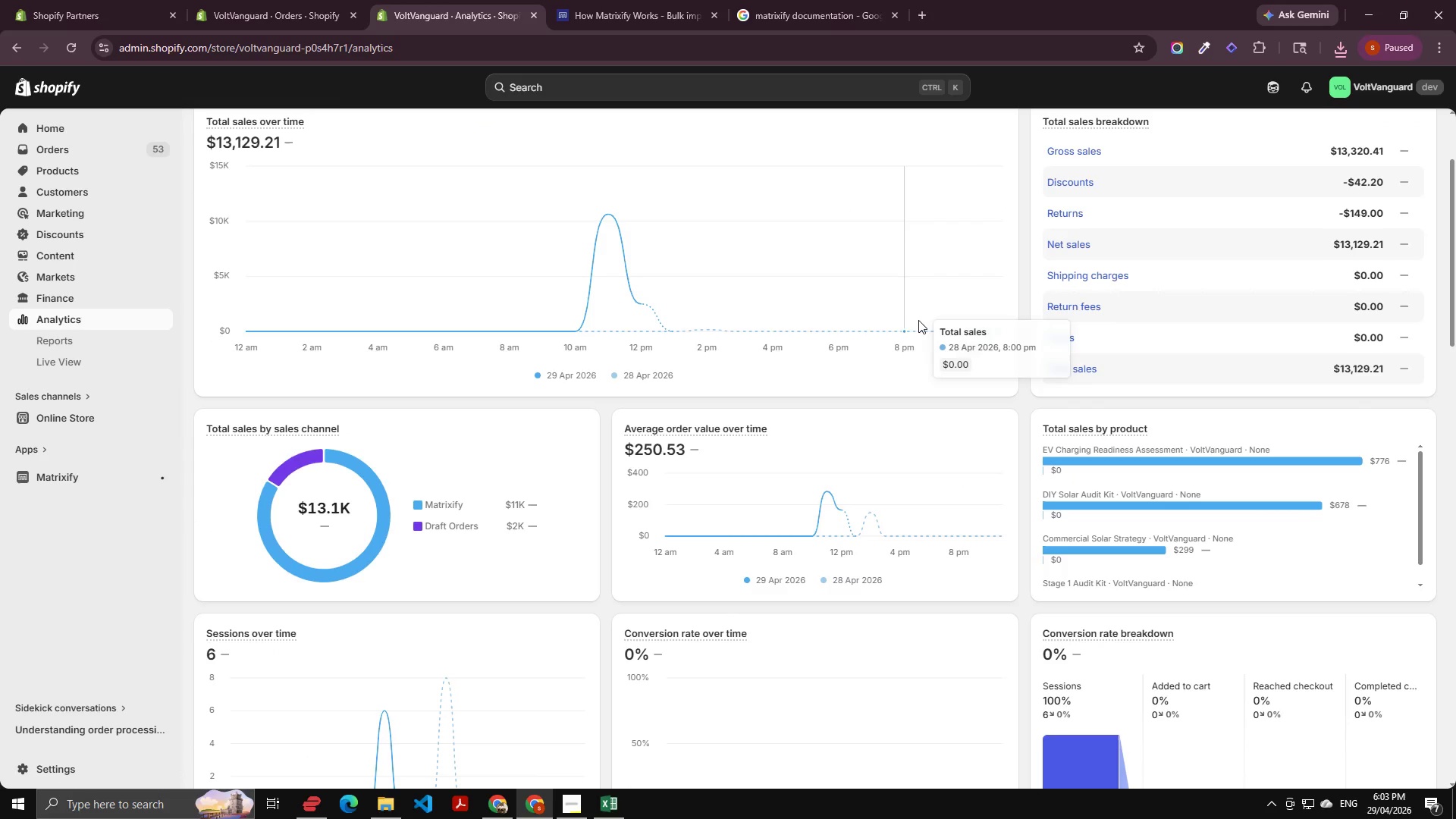 
scroll: coordinate [923, 321], scroll_direction: up, amount: 3.0
 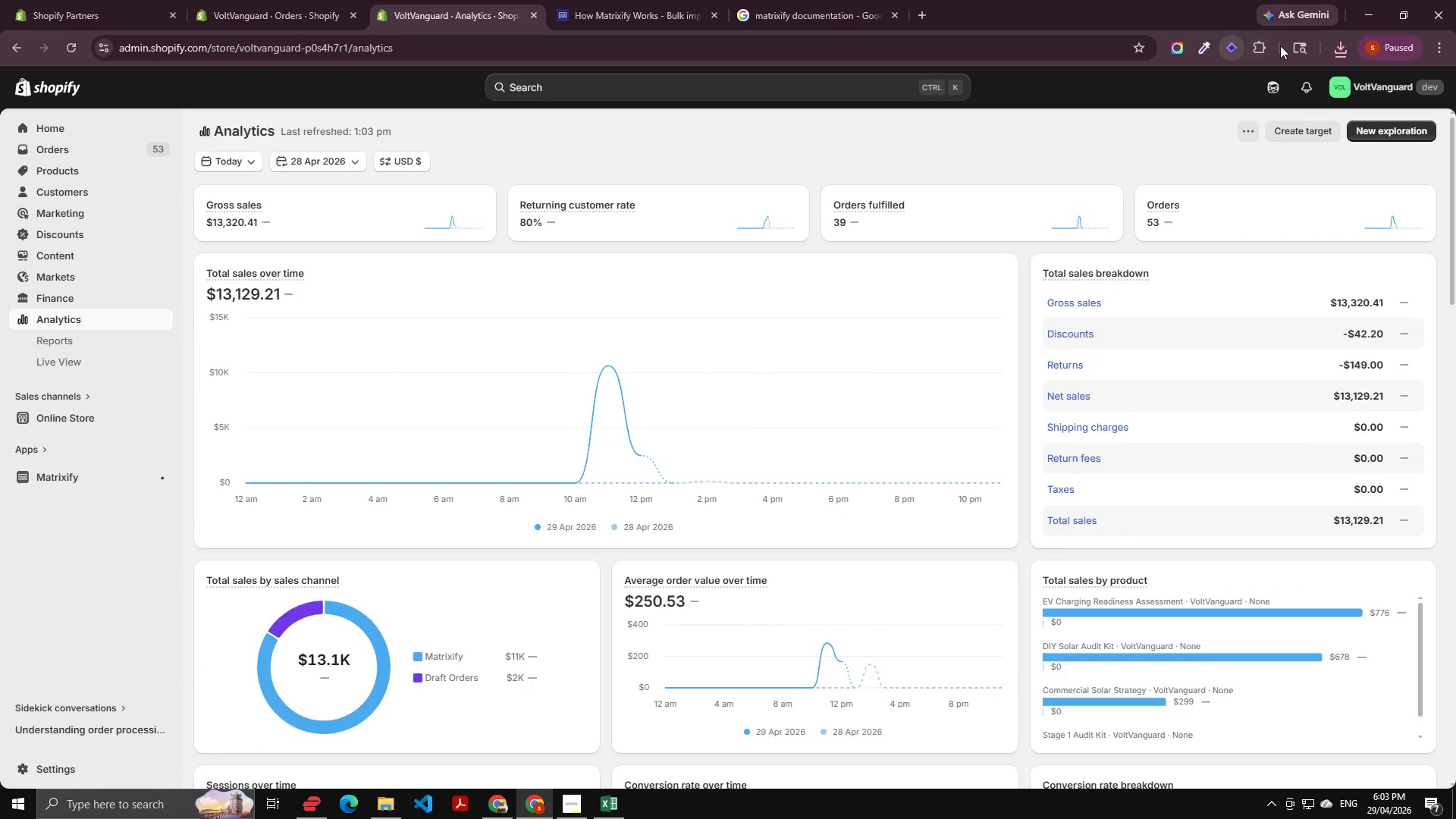 
left_click([1178, 42])
 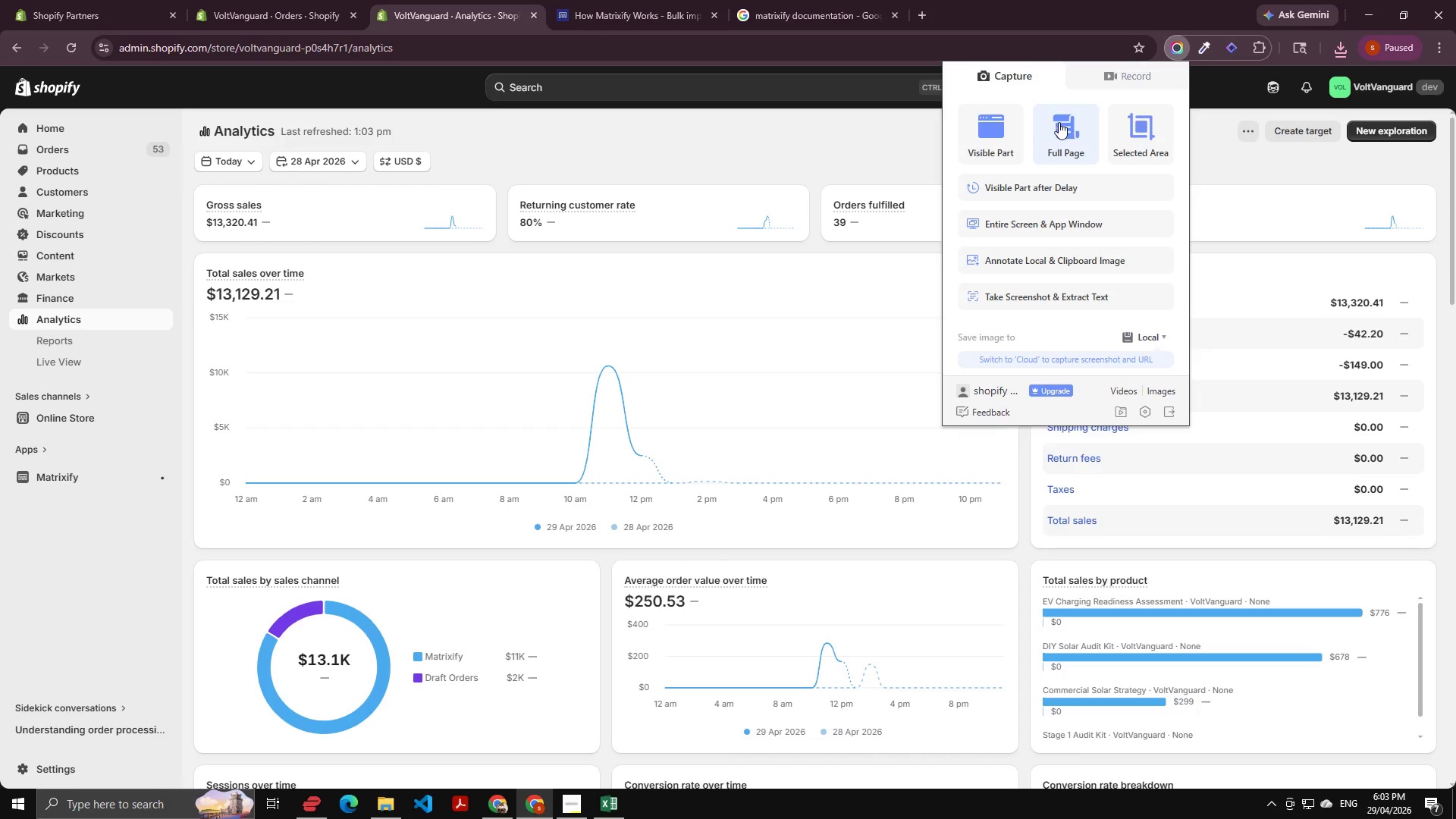 
left_click([1017, 121])
 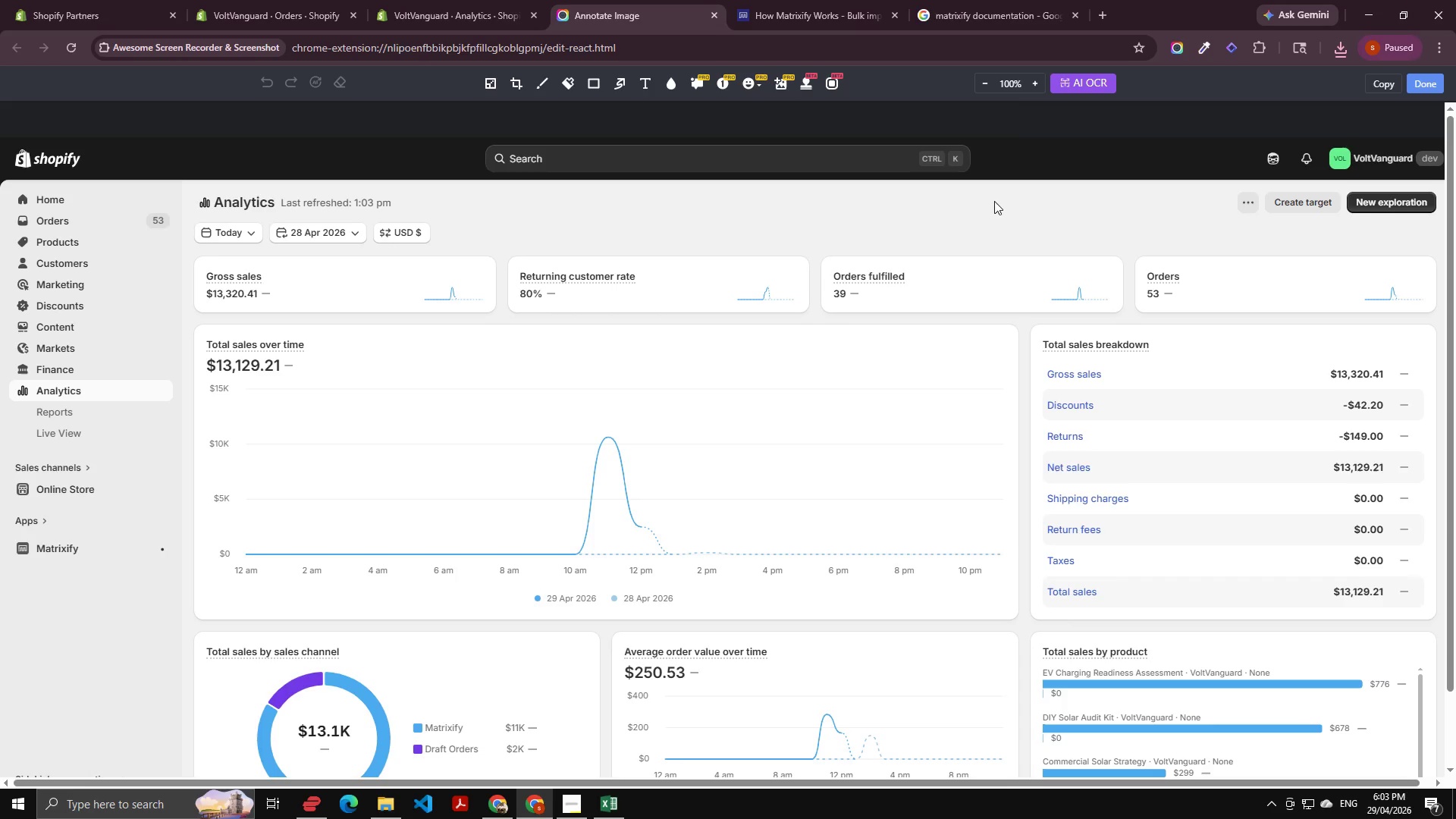 
scroll: coordinate [1169, 265], scroll_direction: down, amount: 3.0
 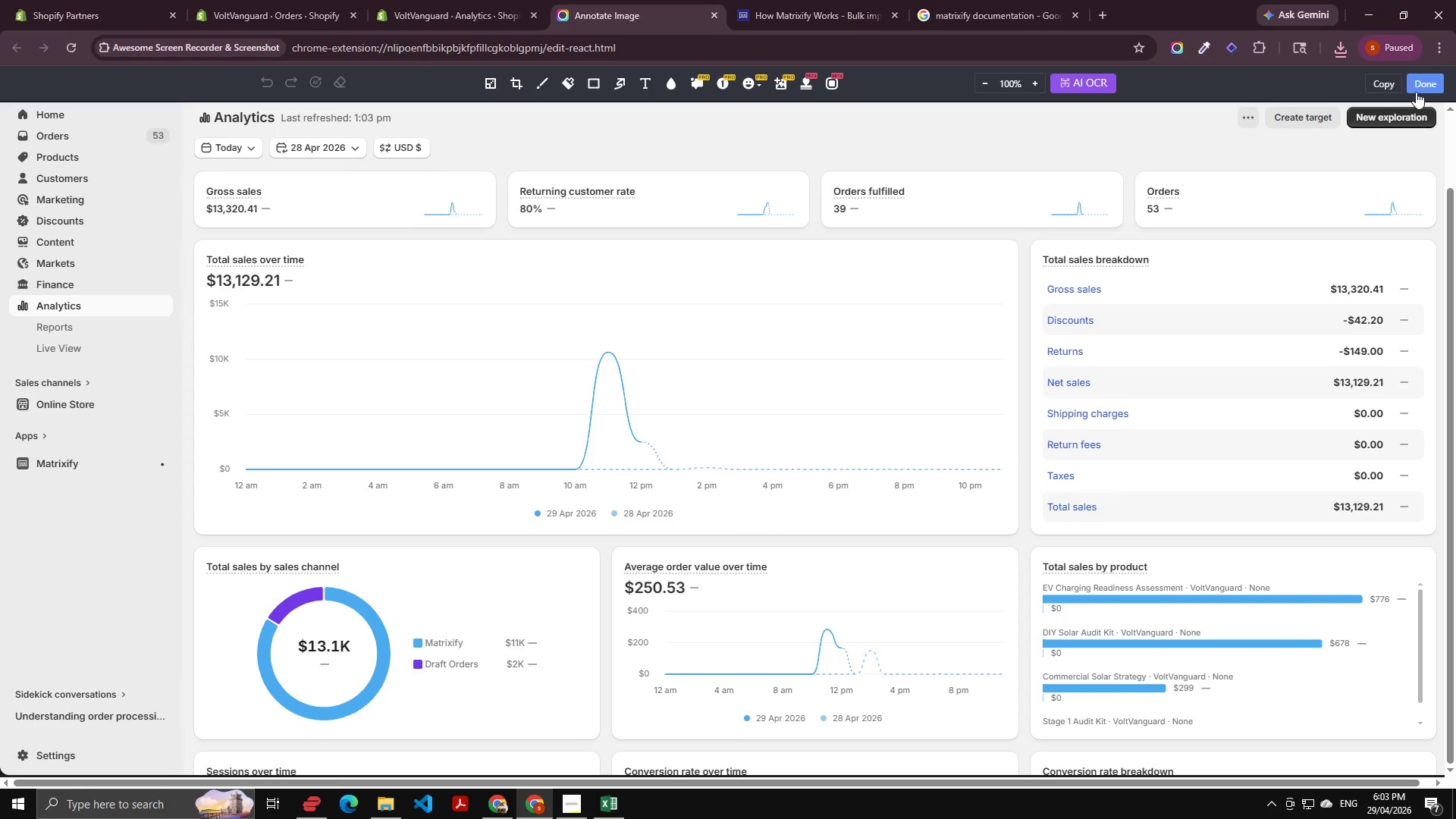 
left_click([1420, 76])
 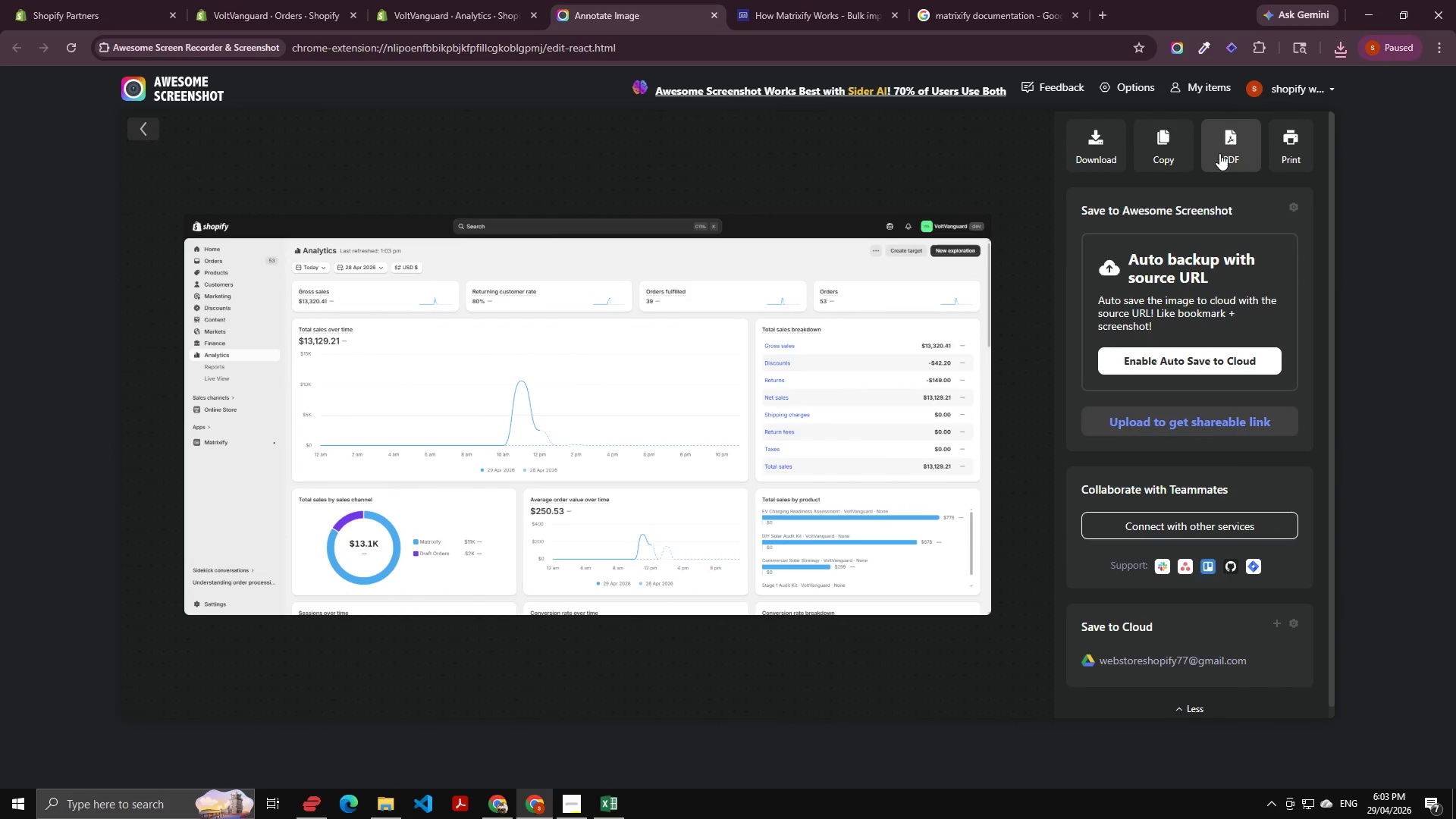 
scroll: coordinate [586, 398], scroll_direction: down, amount: 2.0
 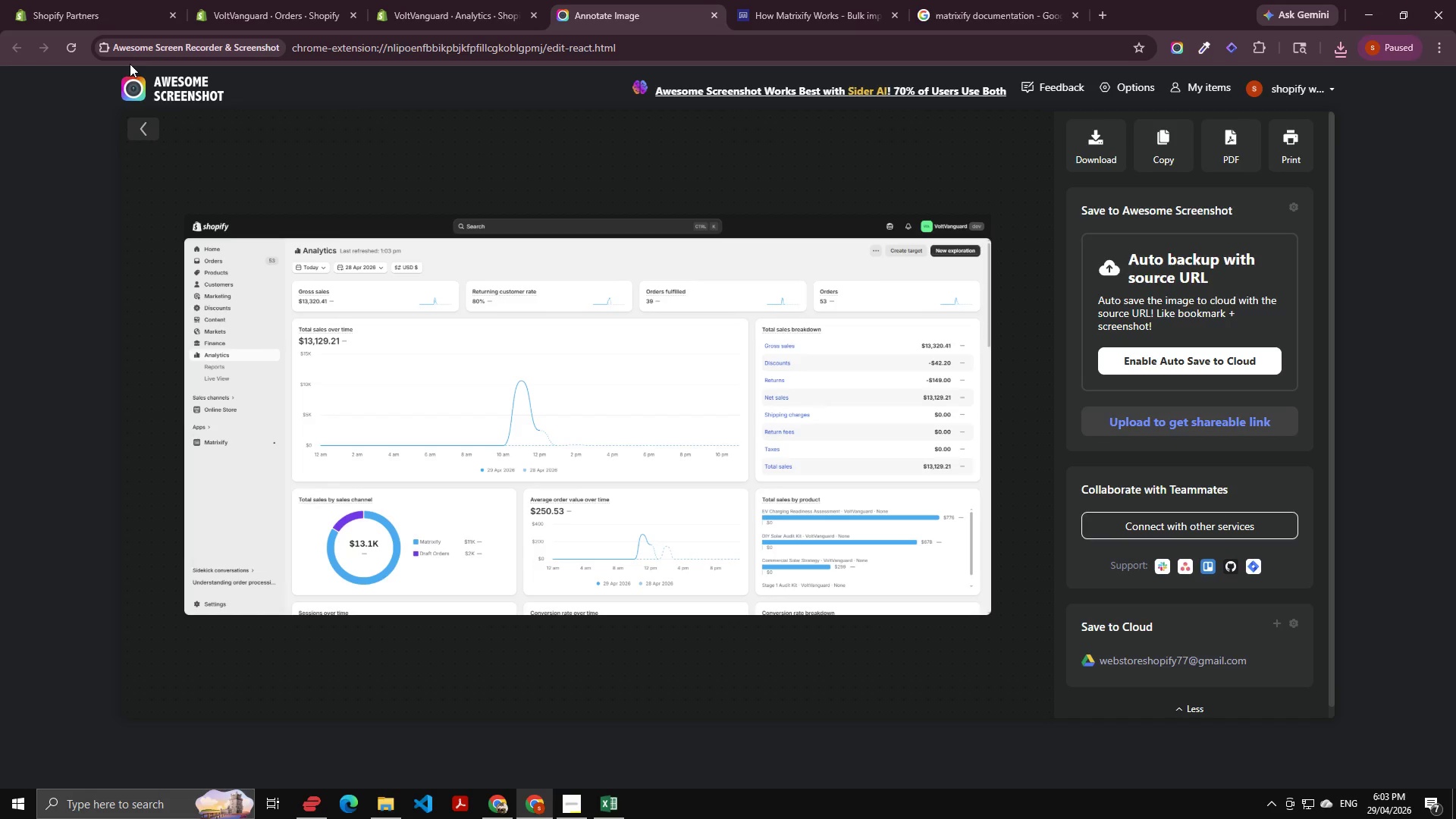 
left_click([708, 12])
 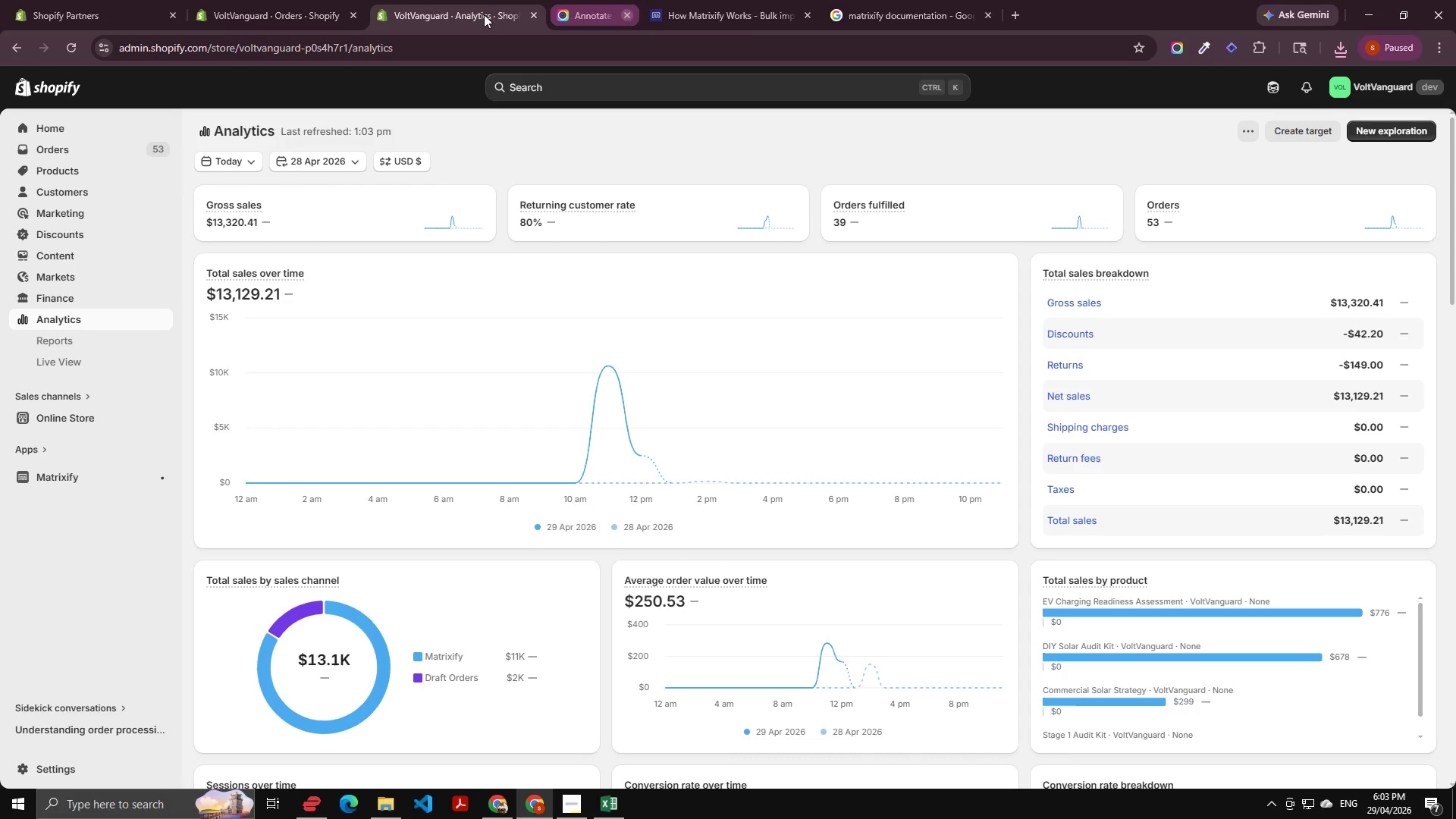 
left_click([477, 5])
 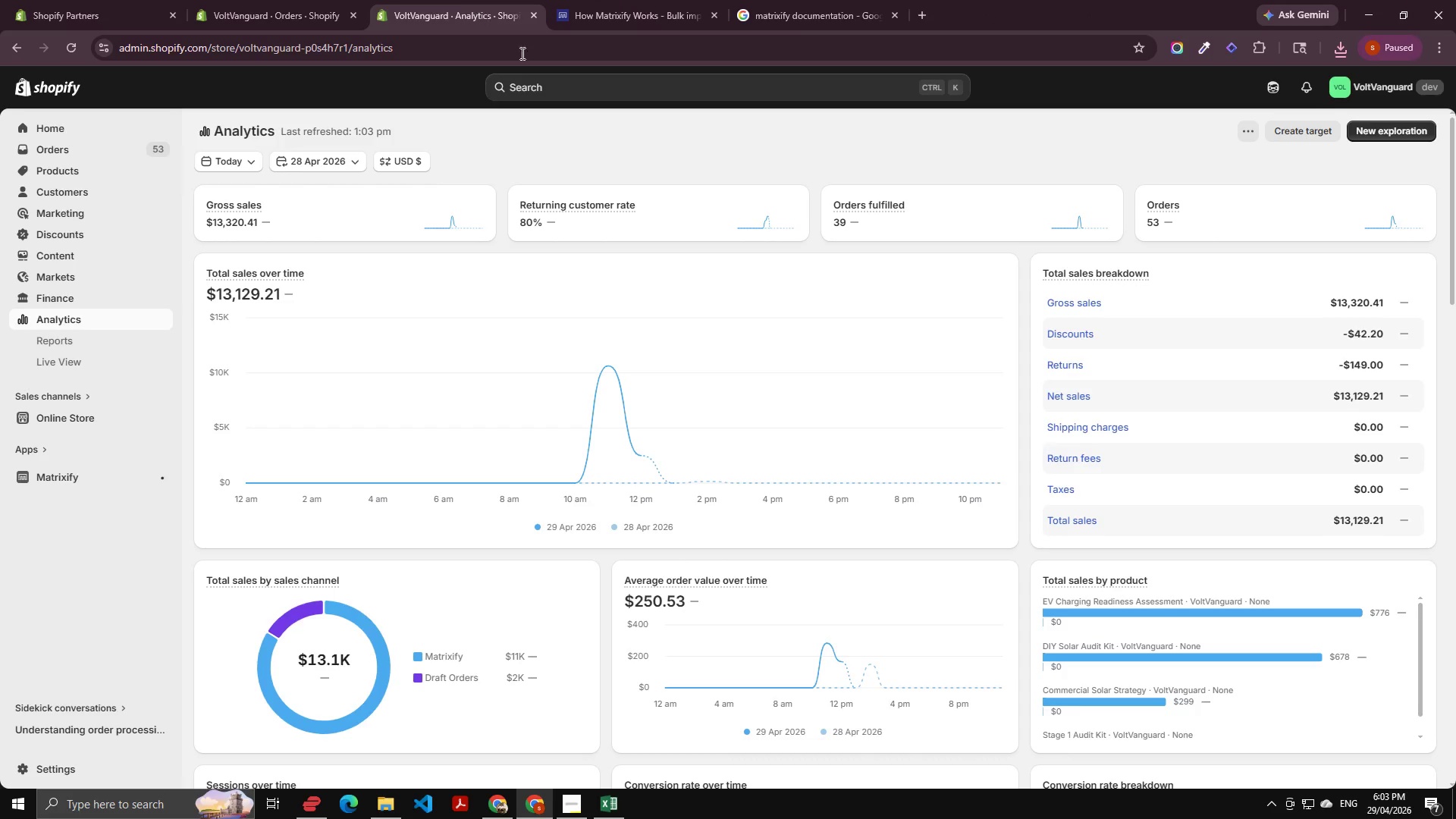 
scroll: coordinate [697, 429], scroll_direction: down, amount: 9.0
 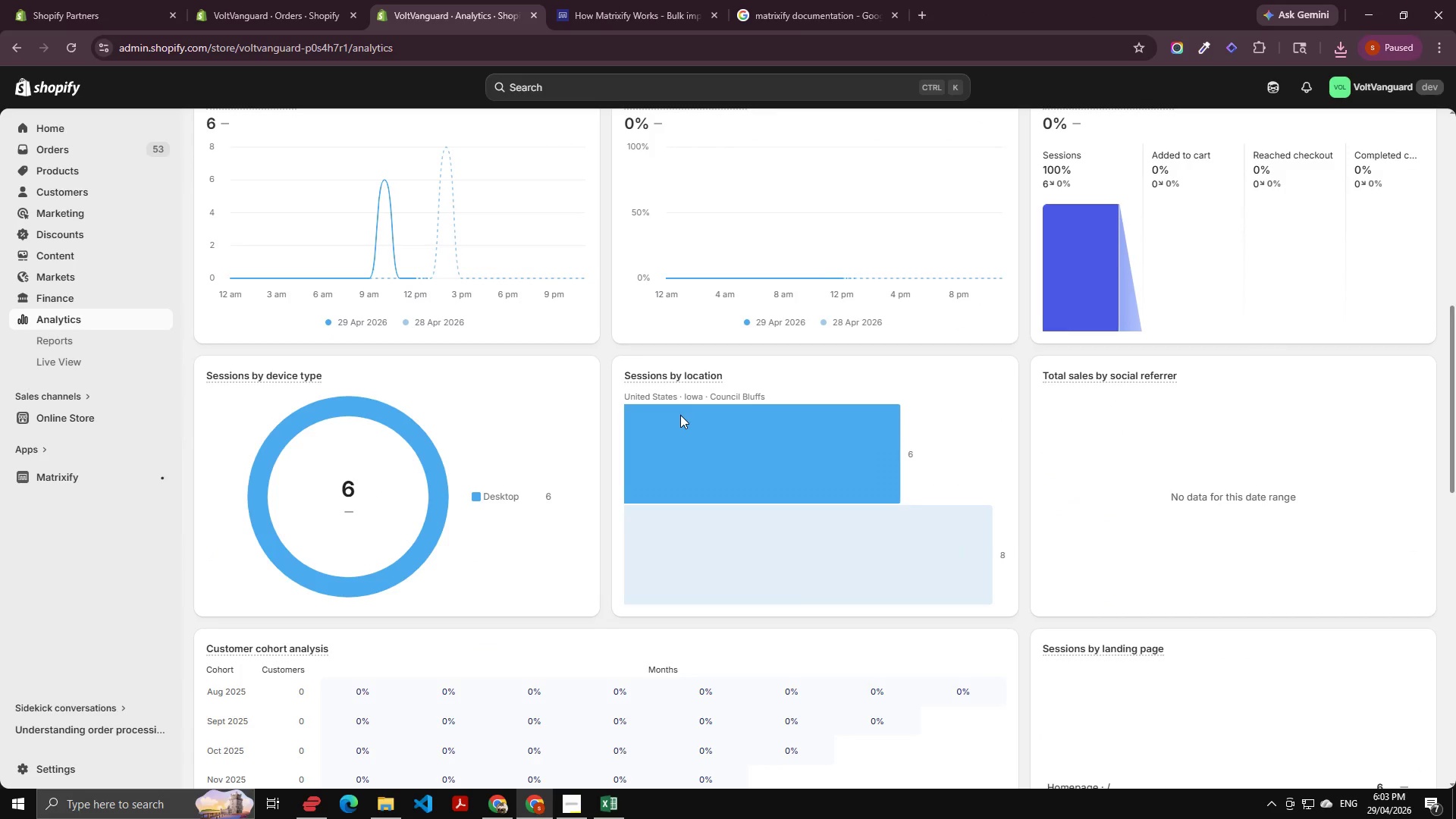 
scroll: coordinate [839, 302], scroll_direction: up, amount: 9.0
 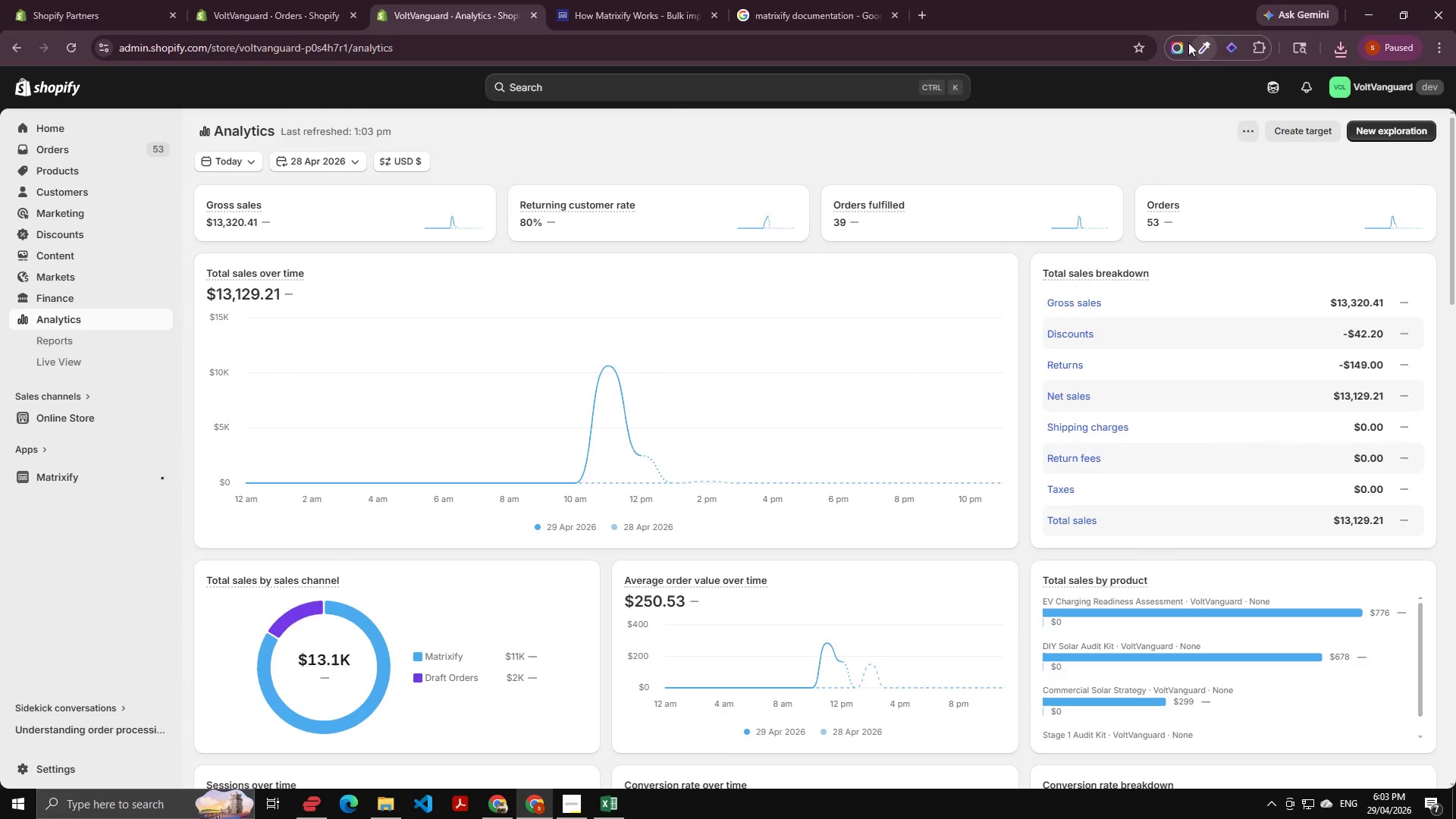 
left_click([1184, 41])
 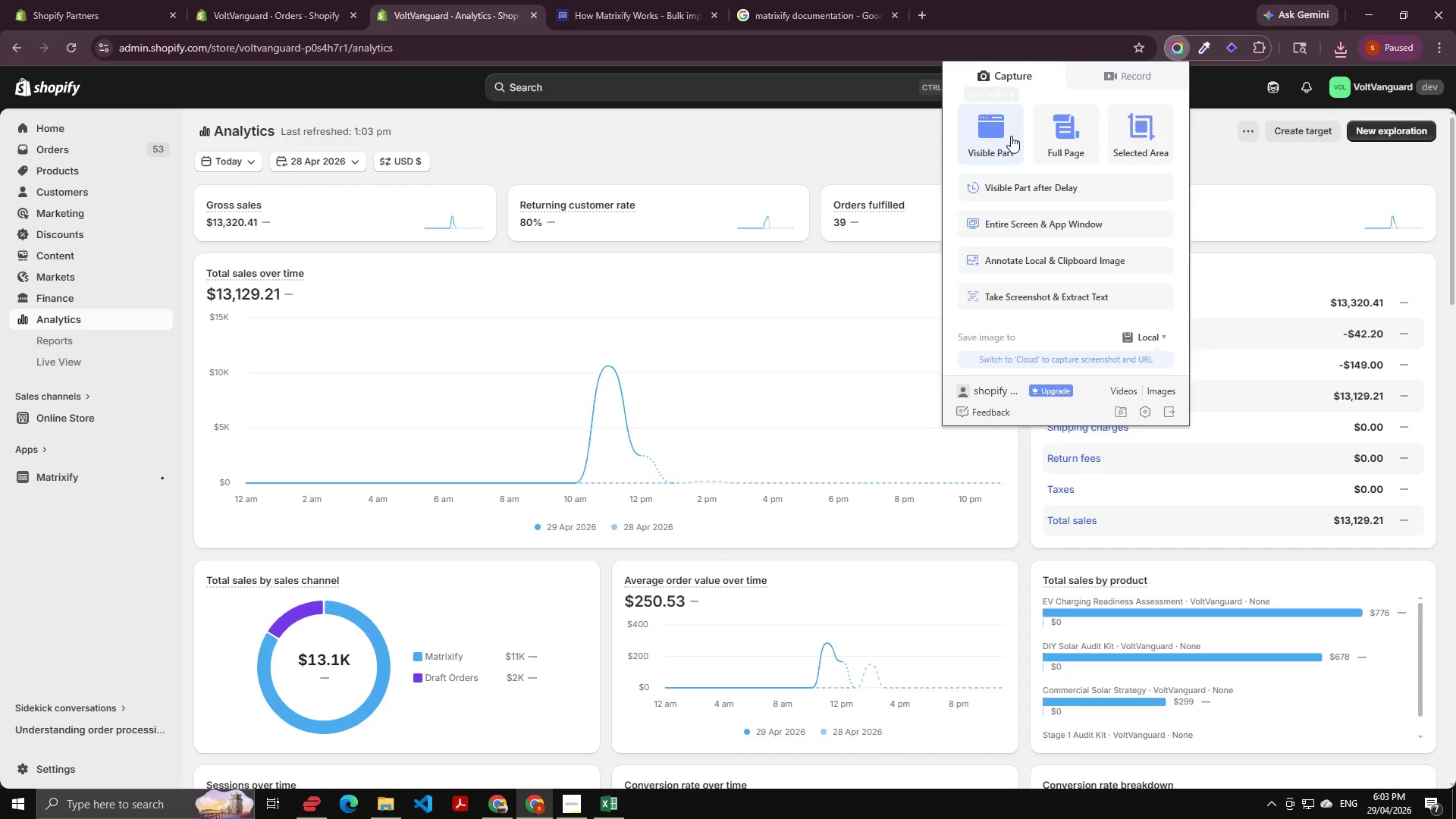 
left_click([1061, 126])
 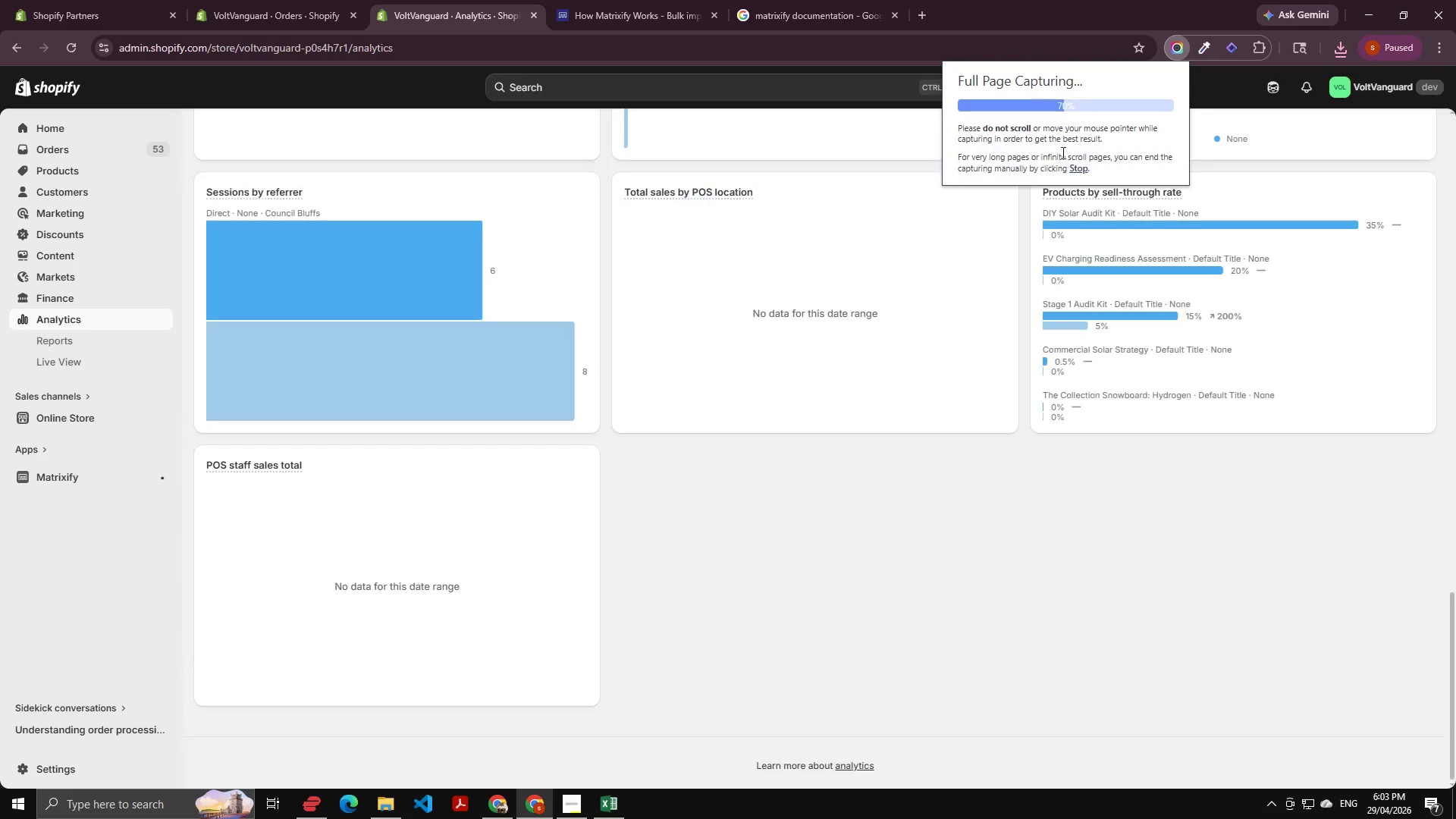 
wait(8.03)
 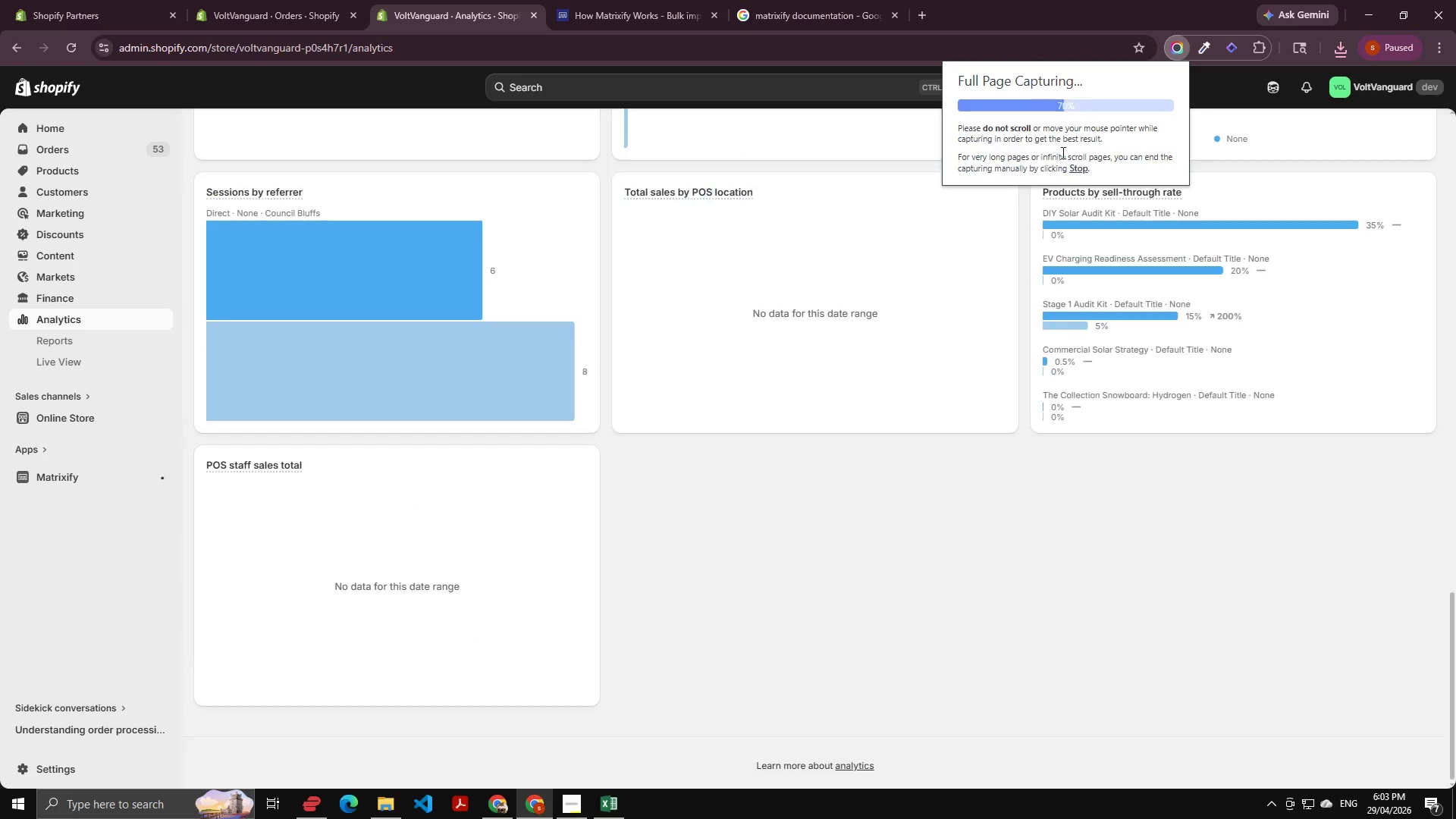 
left_click([1420, 86])
 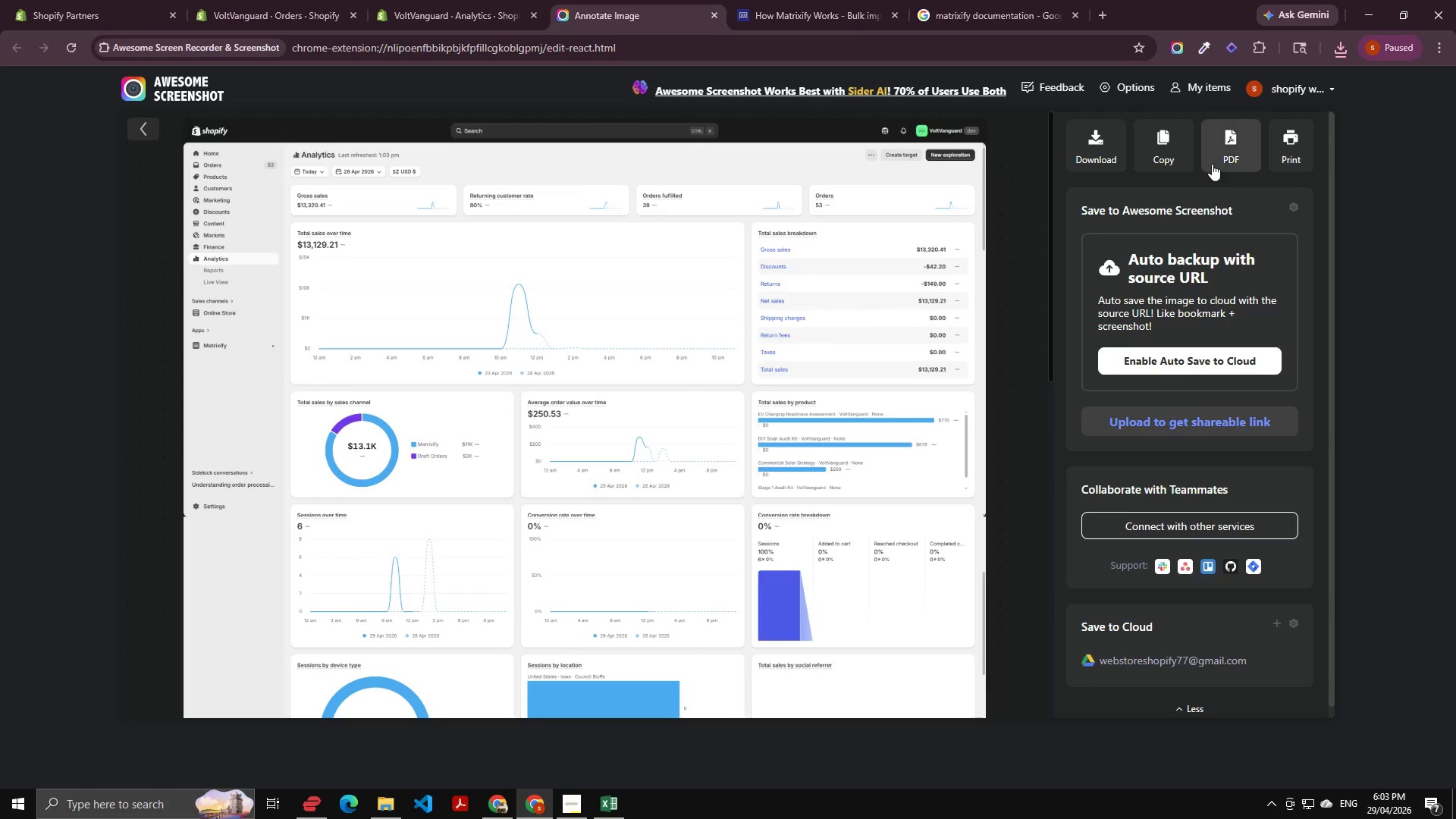 
left_click([1232, 150])
 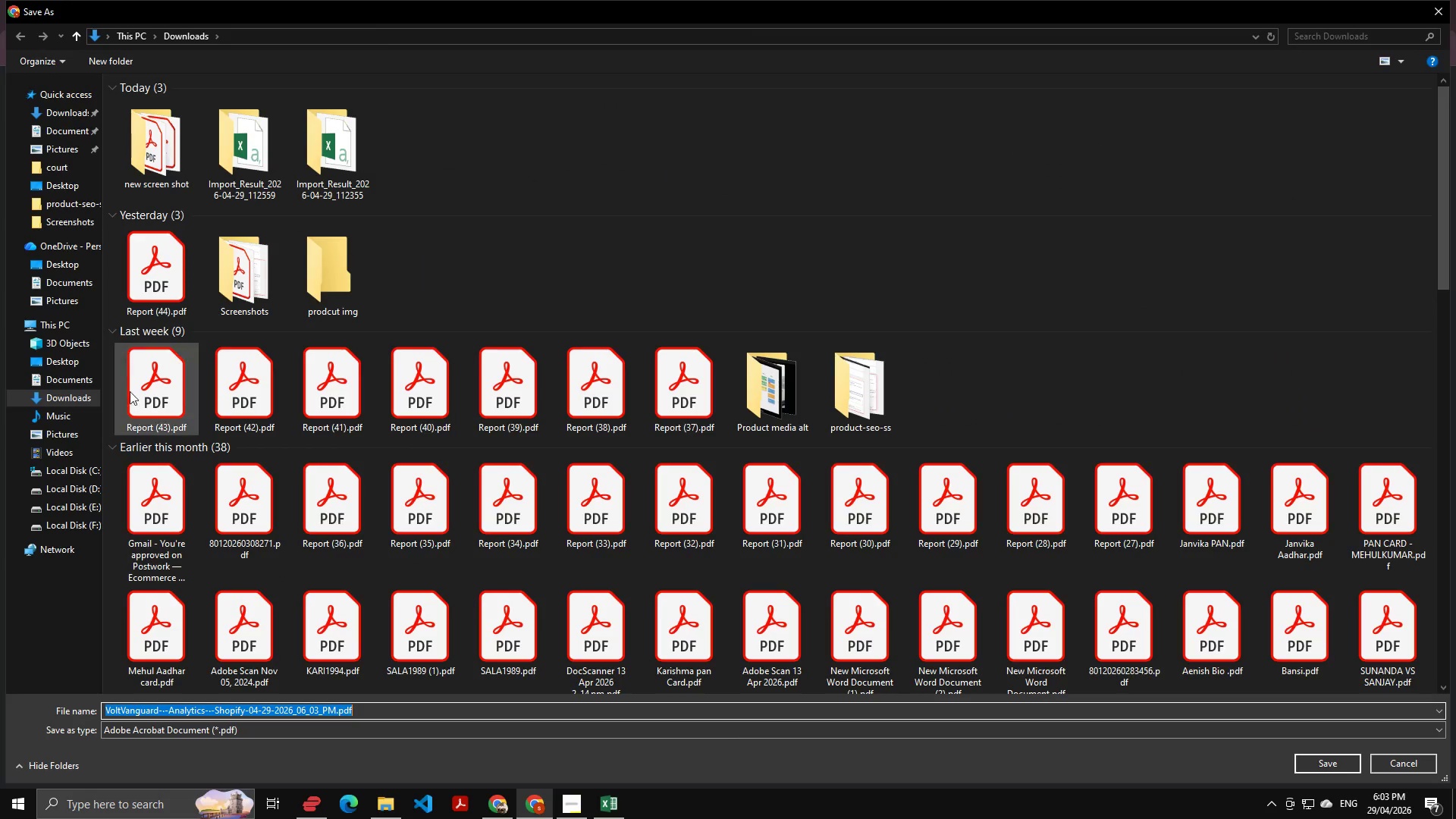 
double_click([162, 137])
 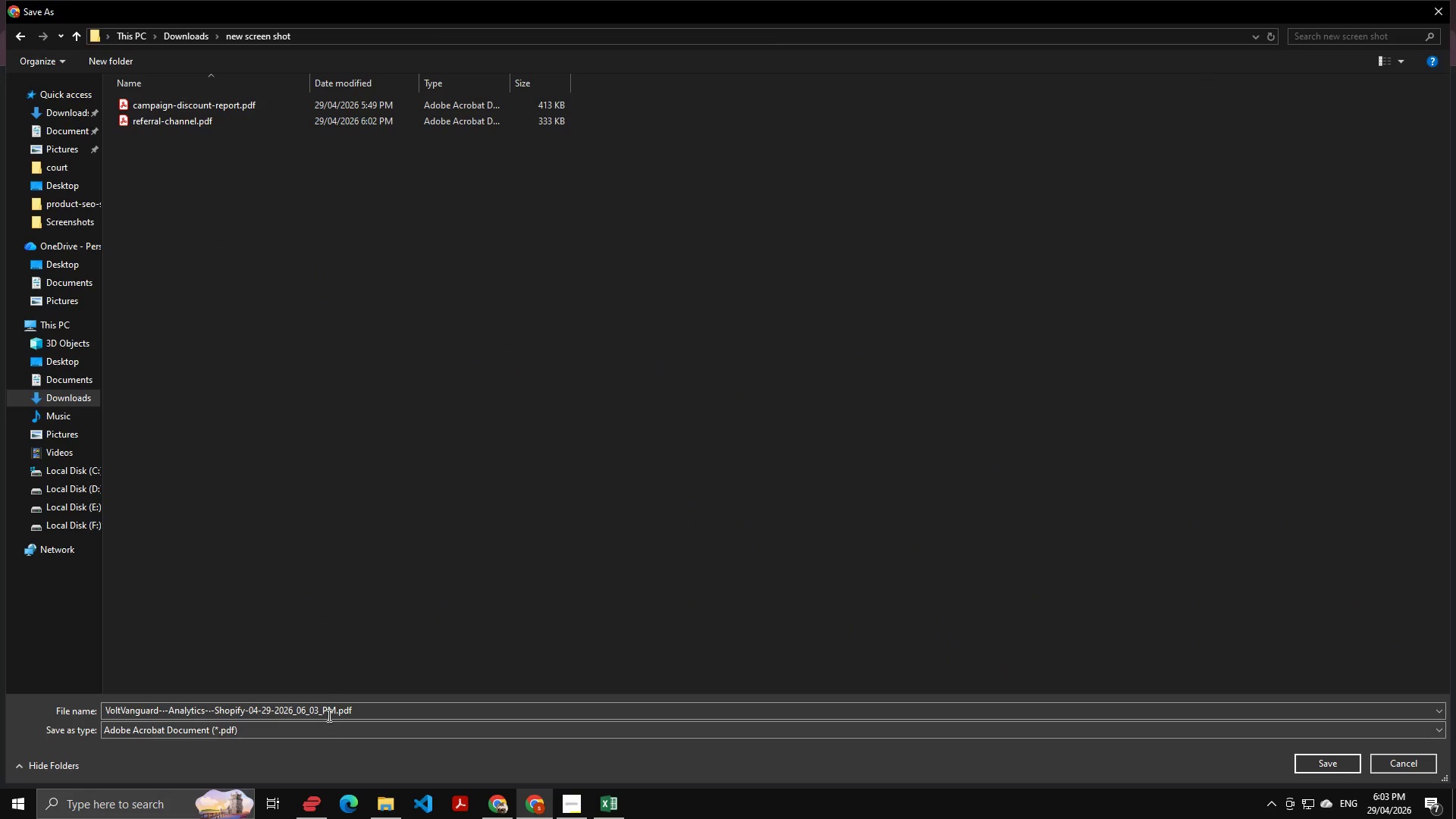 
left_click([328, 708])
 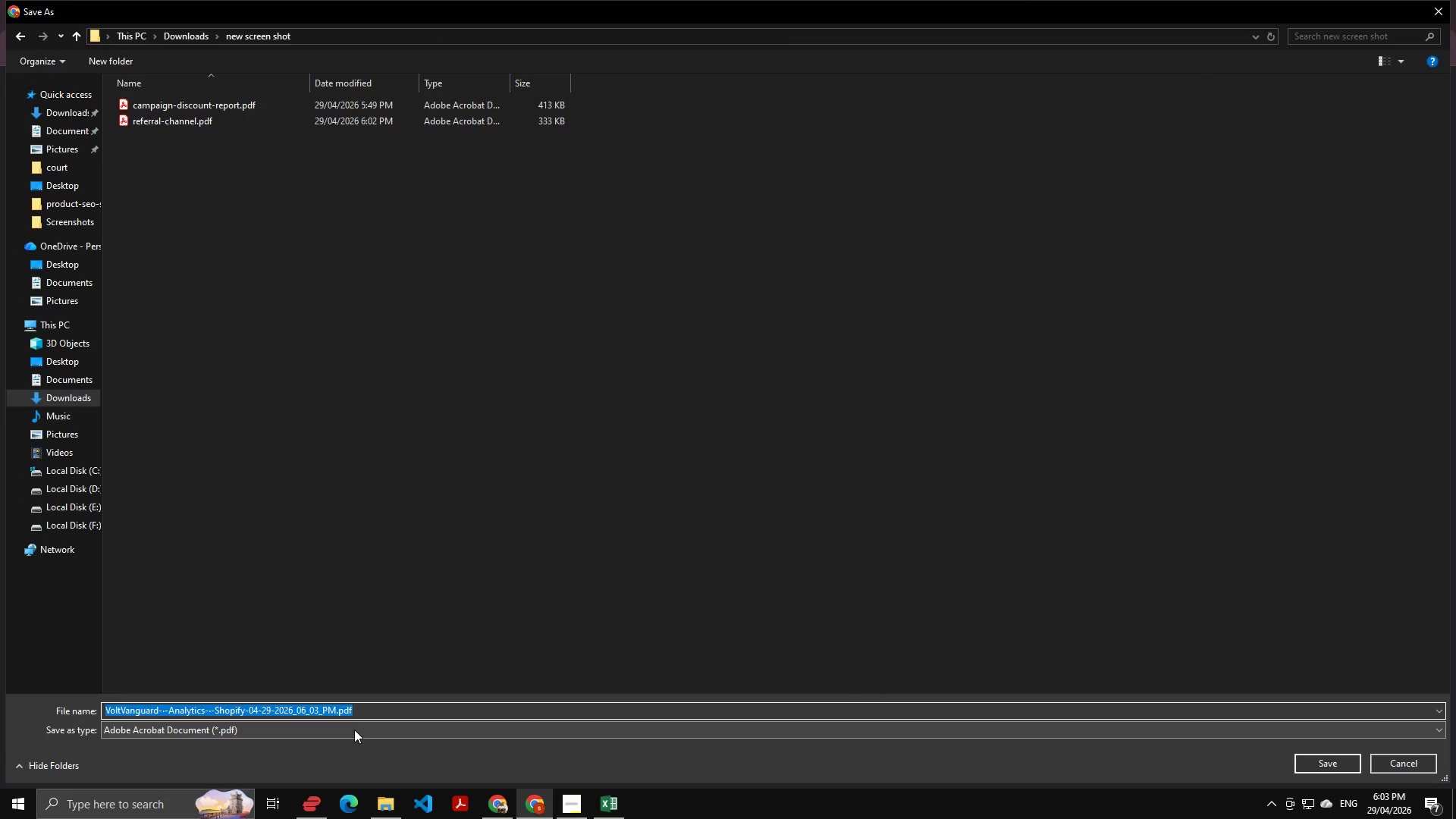 
key(ArrowLeft)
 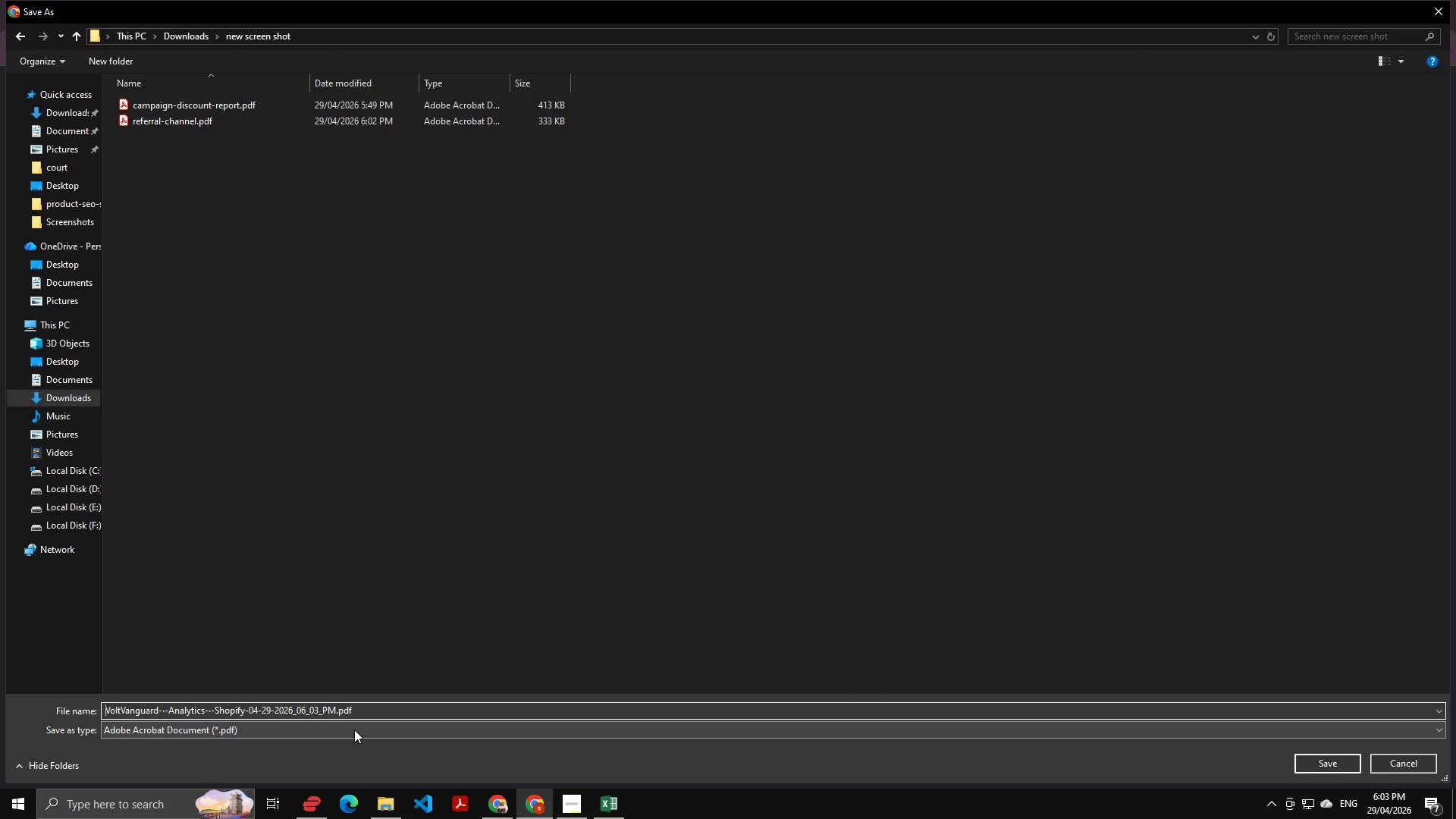 
hold_key(key=ArrowRight, duration=0.69)
 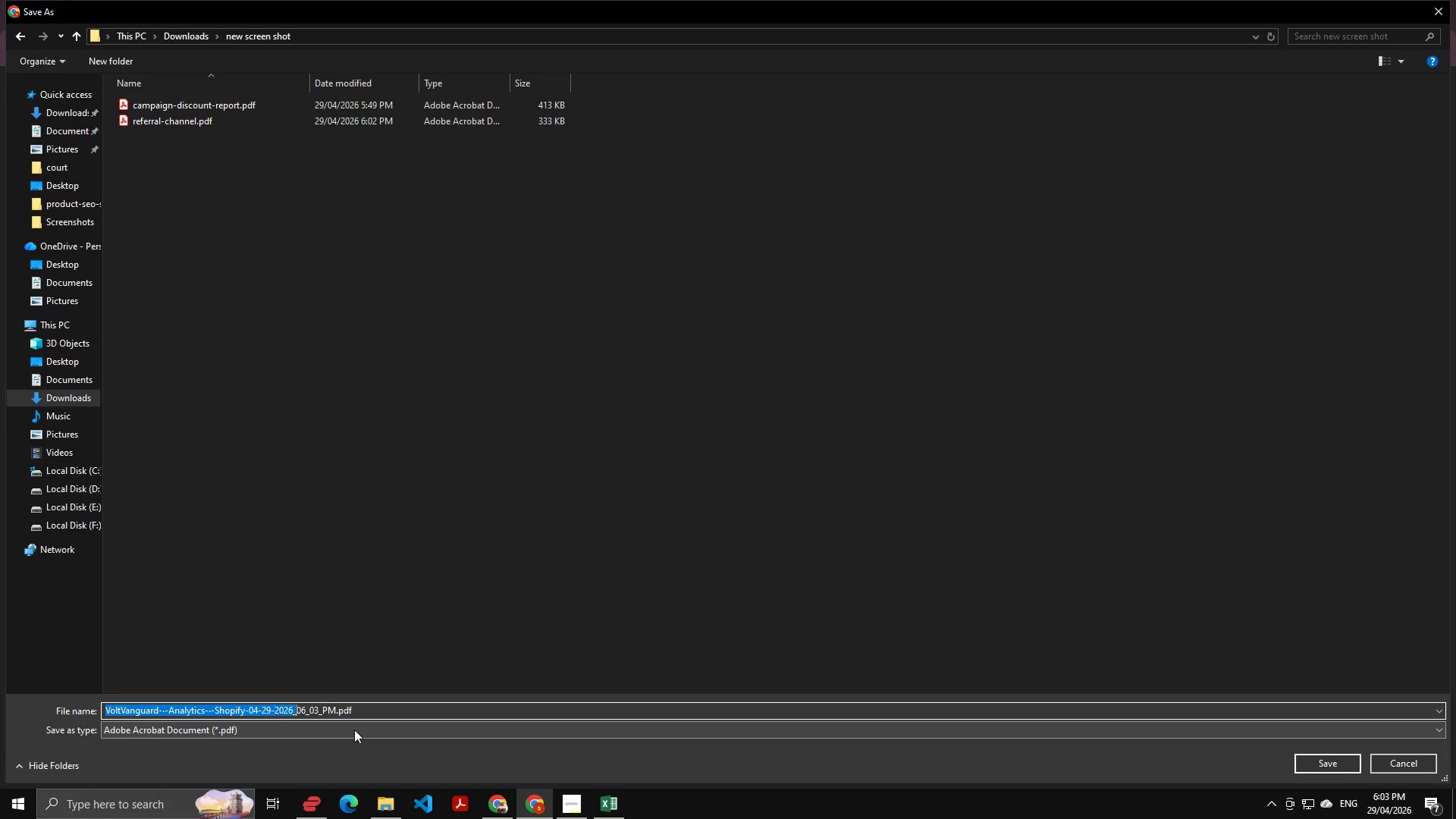 
key(Control+Shift+ArrowRight)
 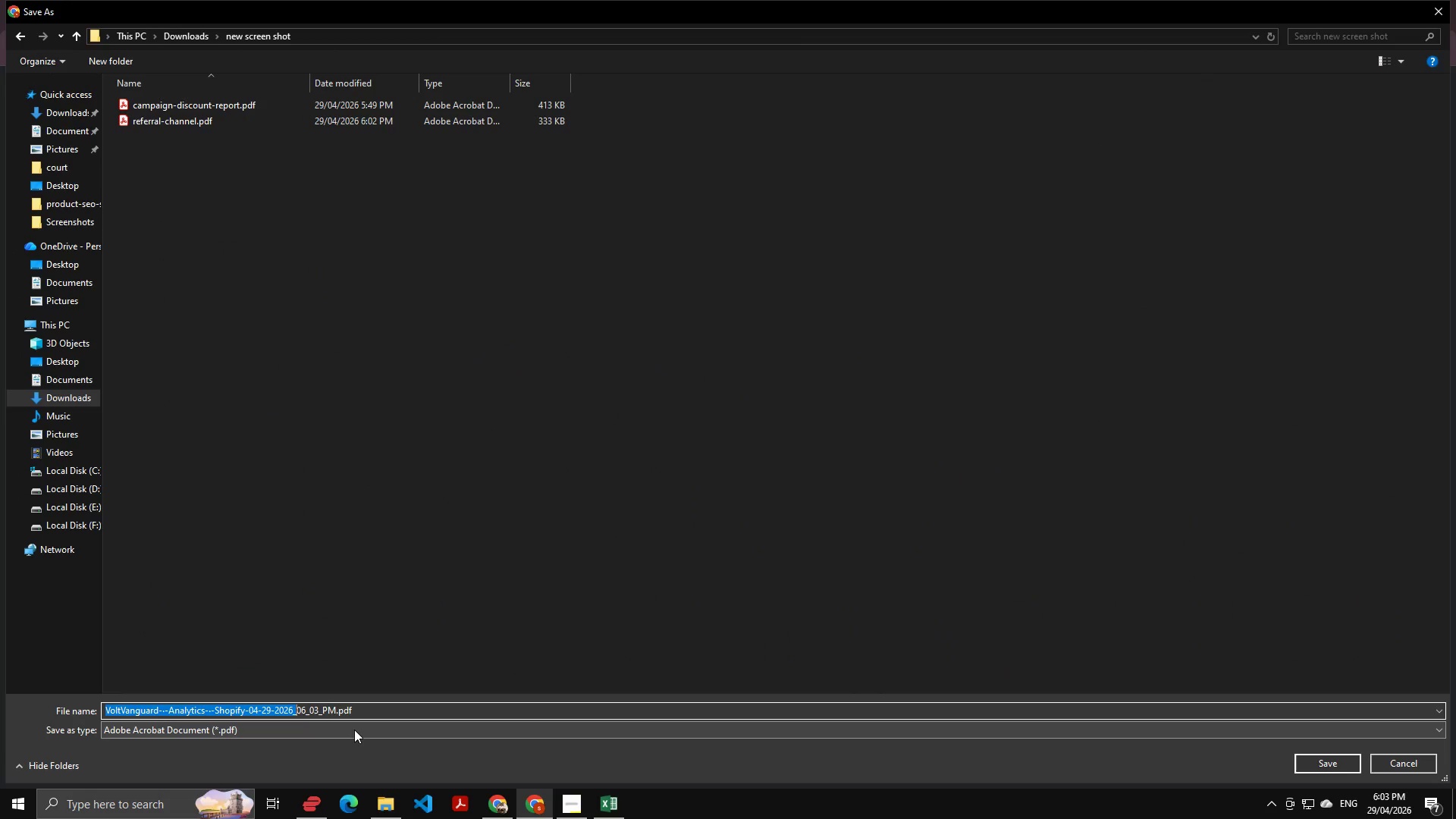 
key(Control+Shift+ArrowRight)
 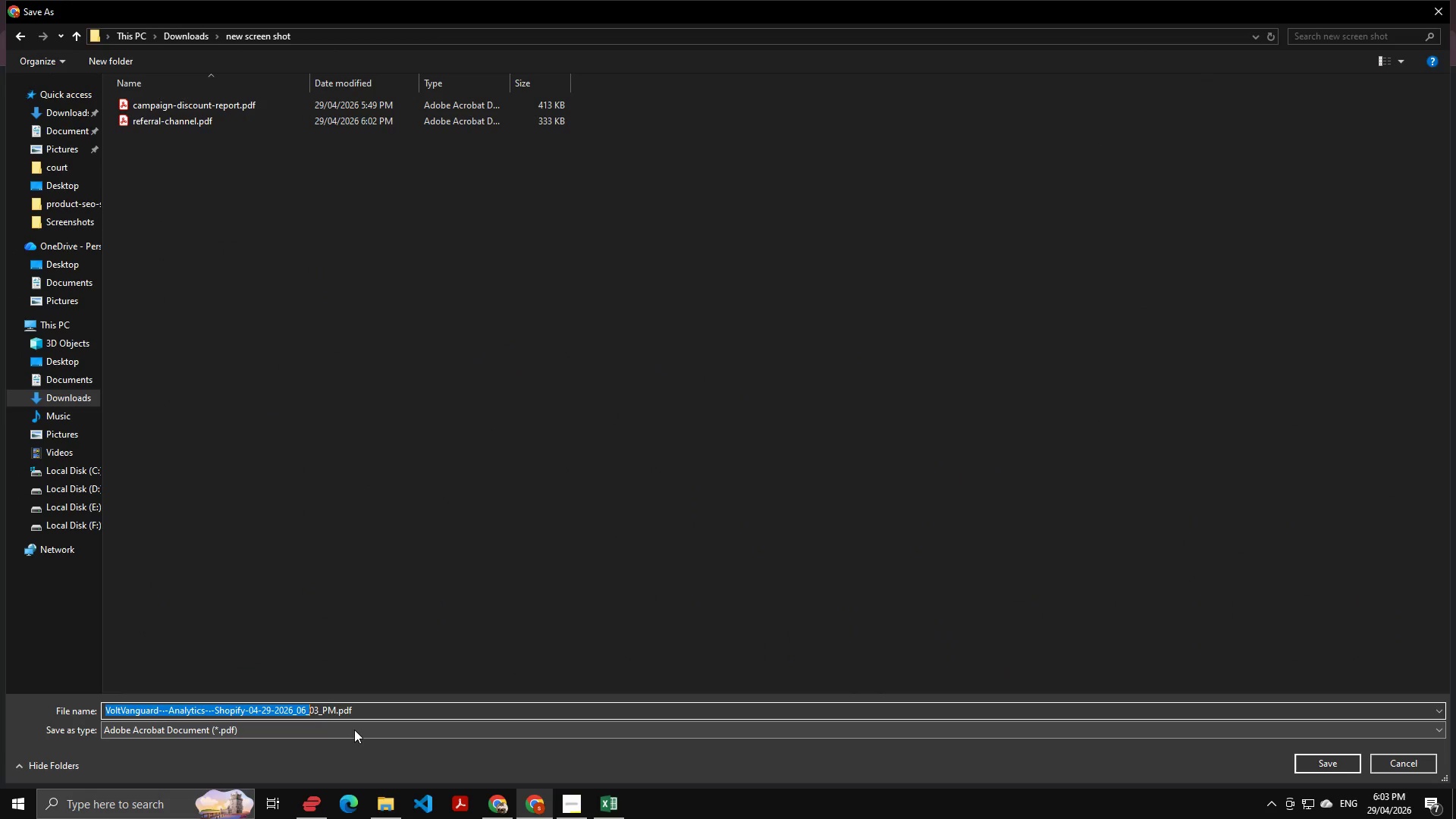 
key(Control+Shift+ArrowRight)
 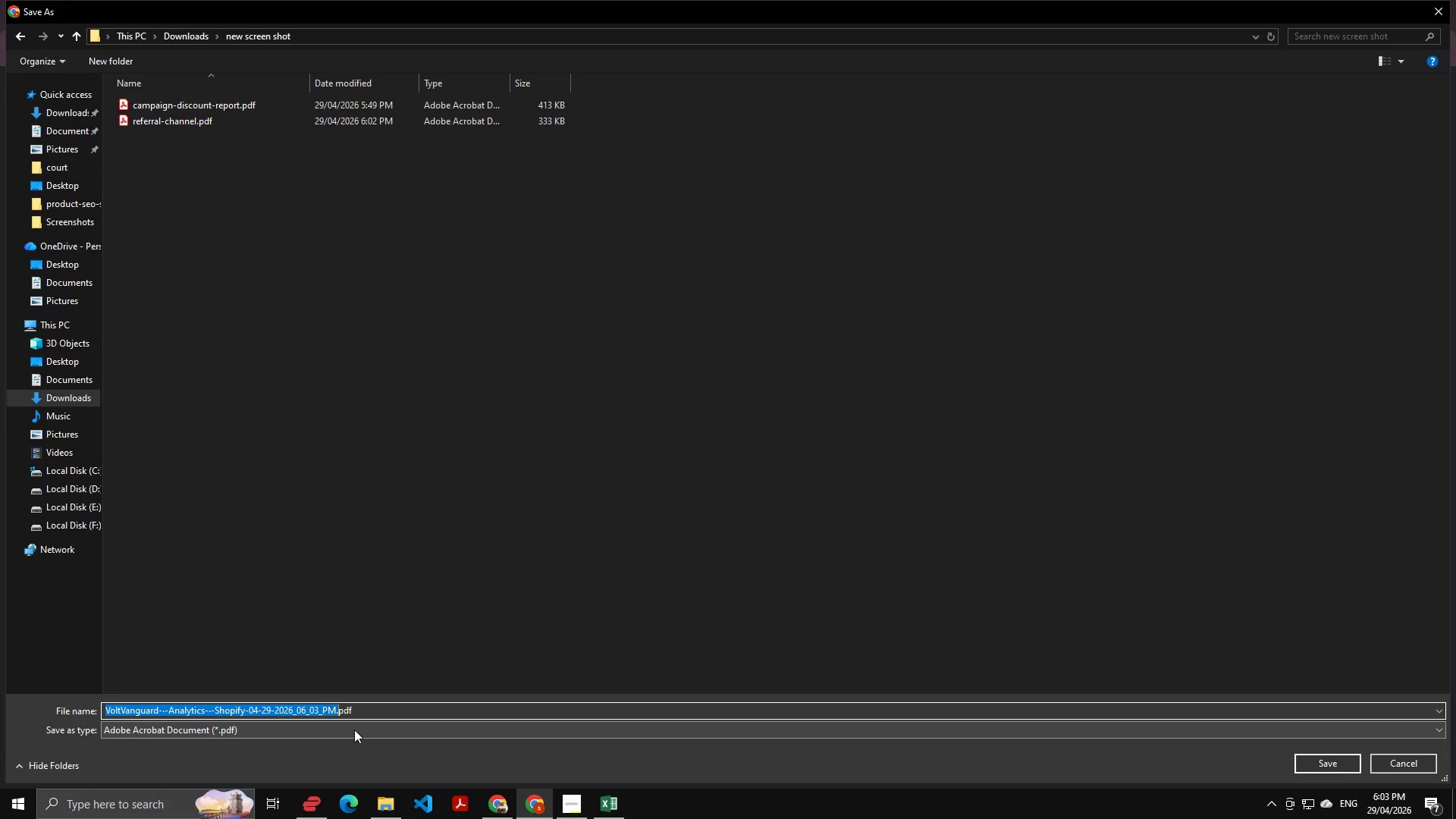 
key(Control+Shift+ArrowRight)
 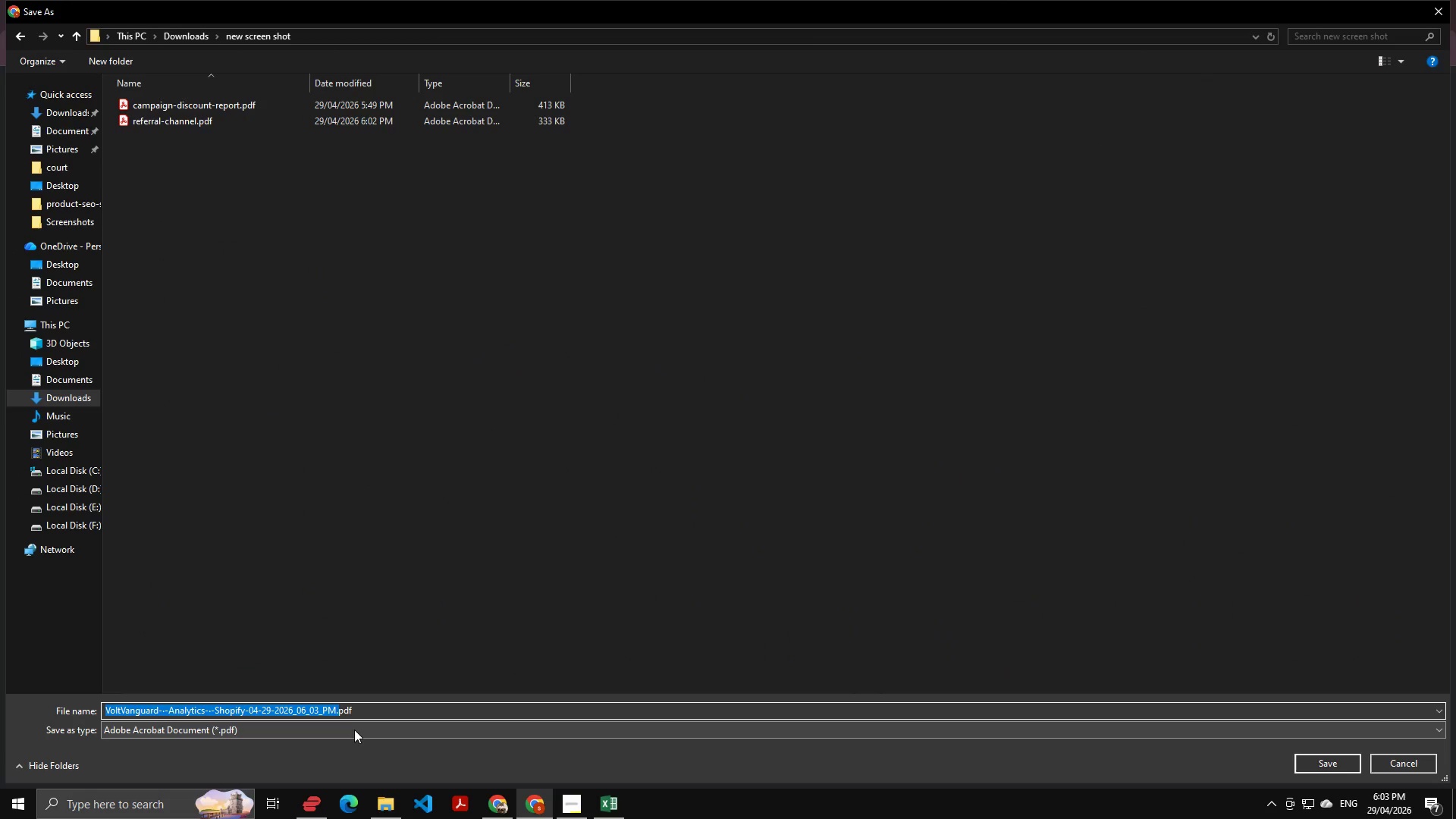 
key(Shift+ArrowLeft)
 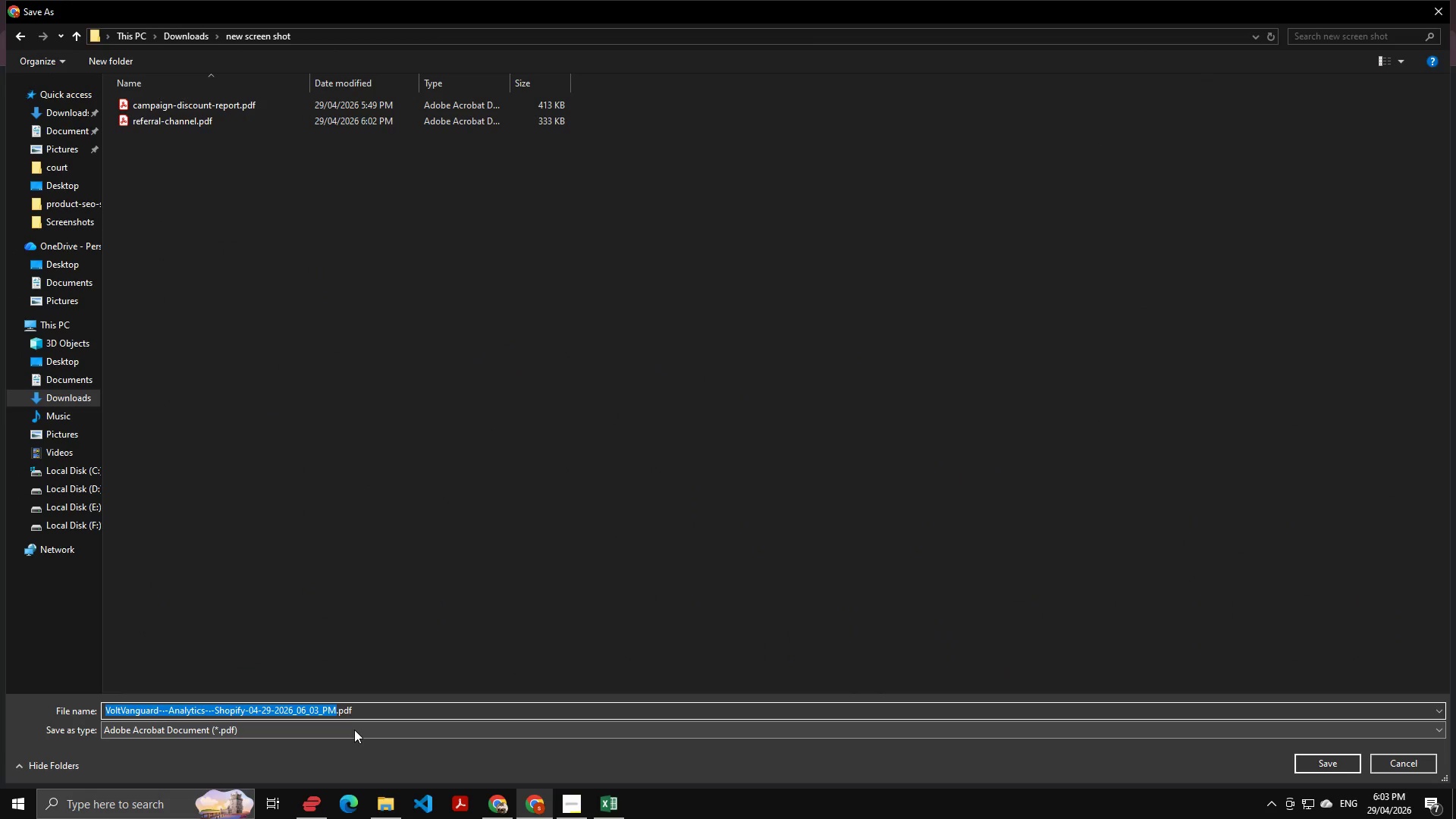 
key(Backspace)
 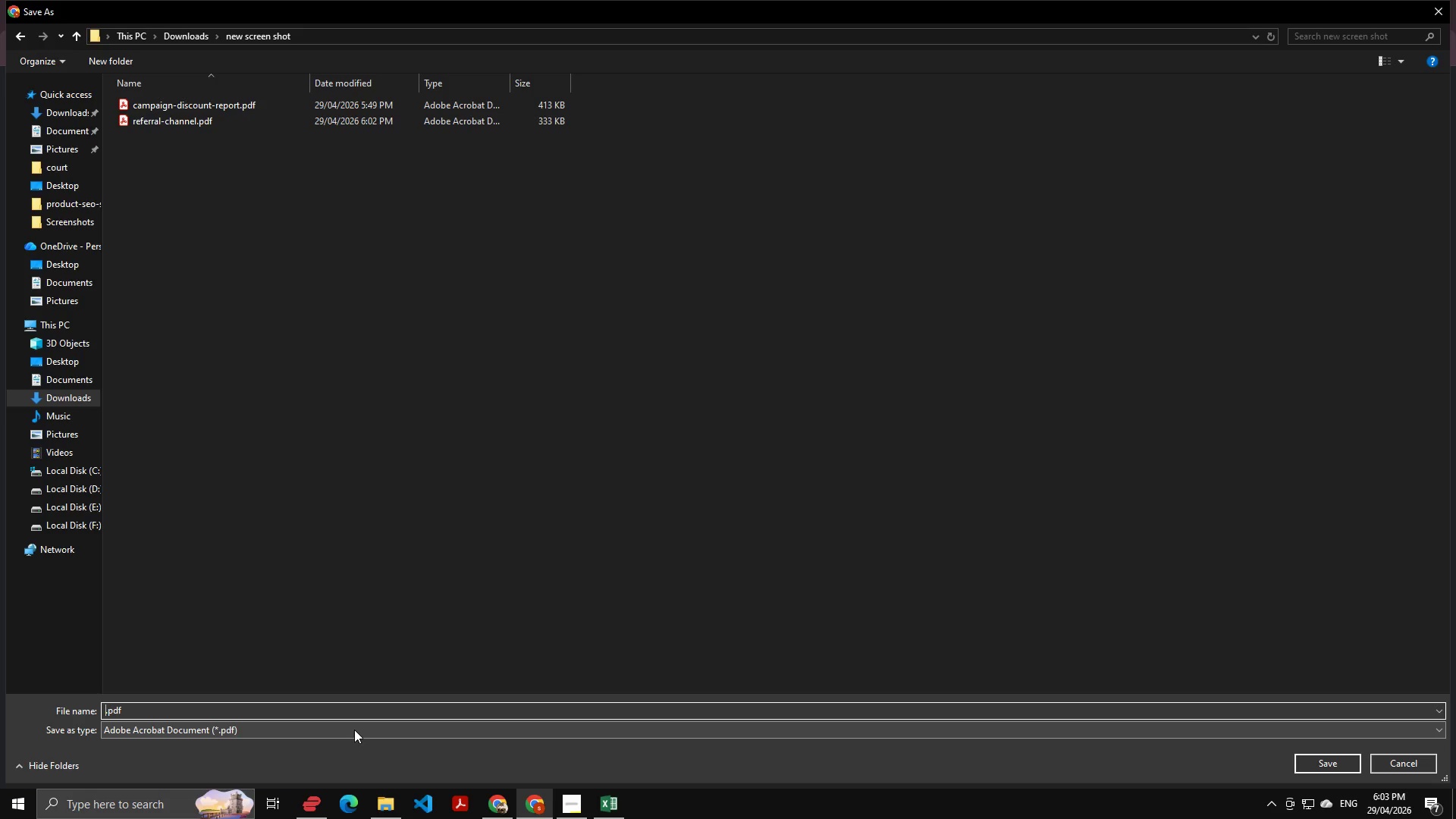 
type(dase)
 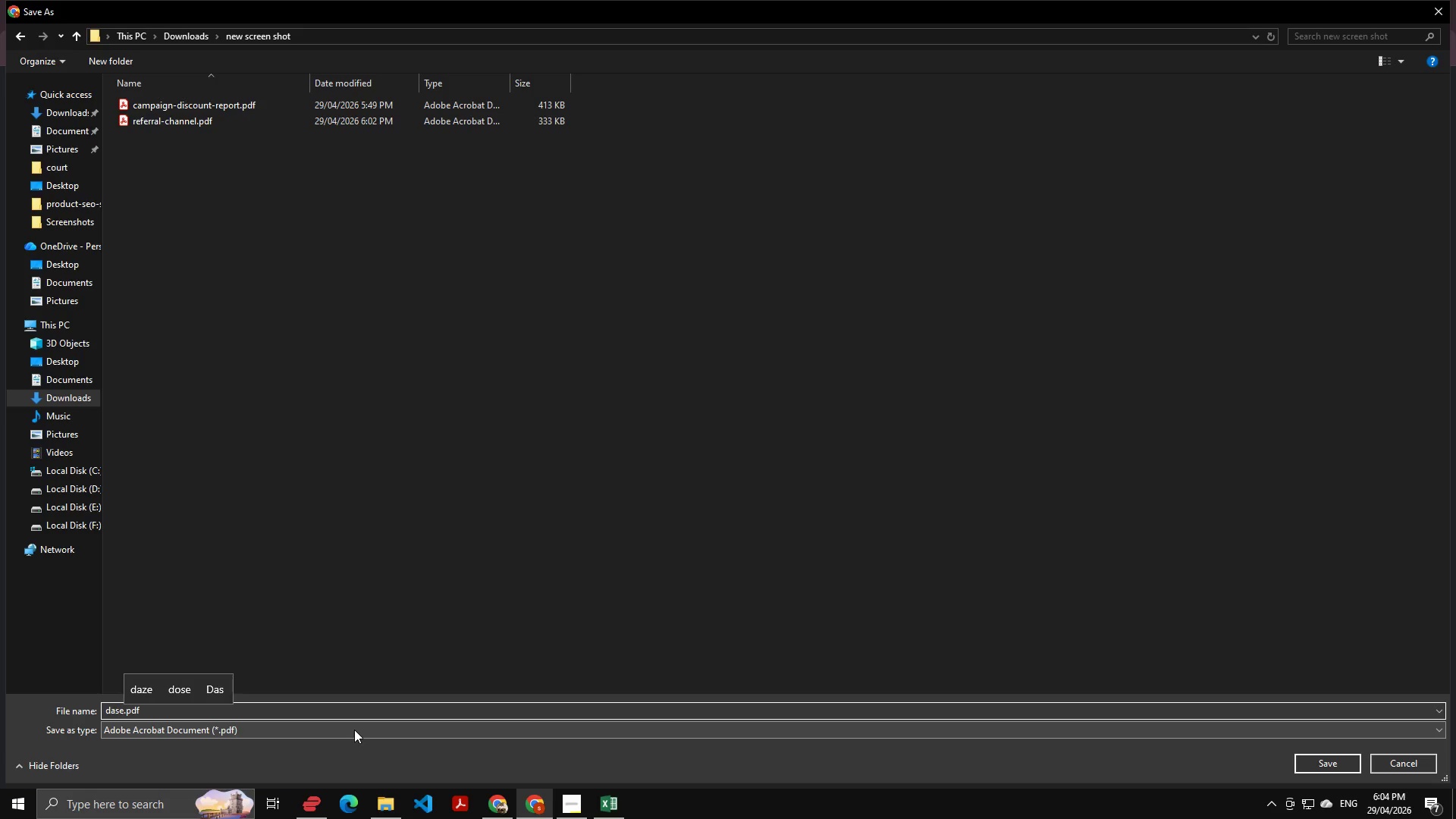 
key(Backspace)
type(hbo)
 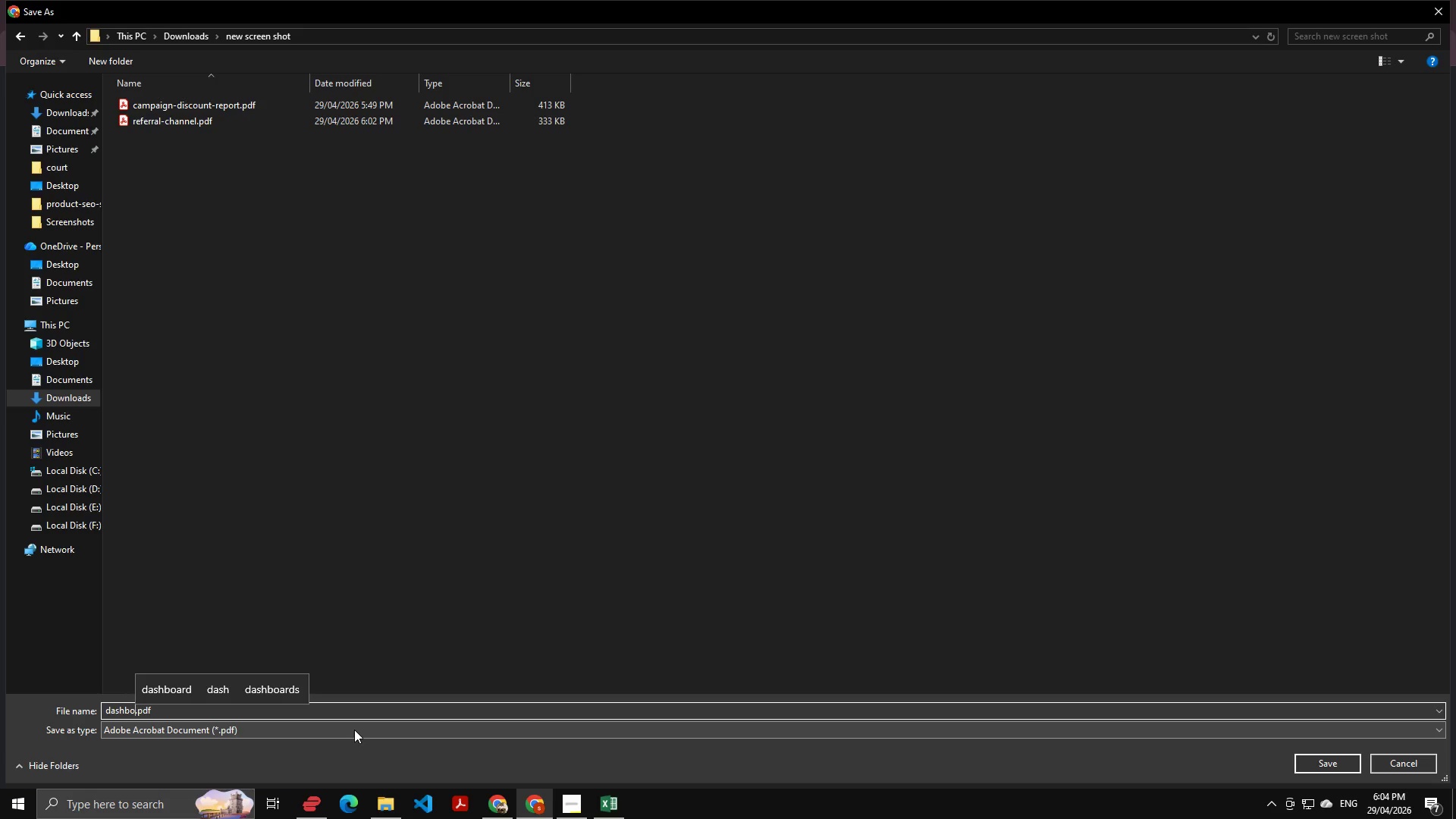 
key(ArrowUp)
 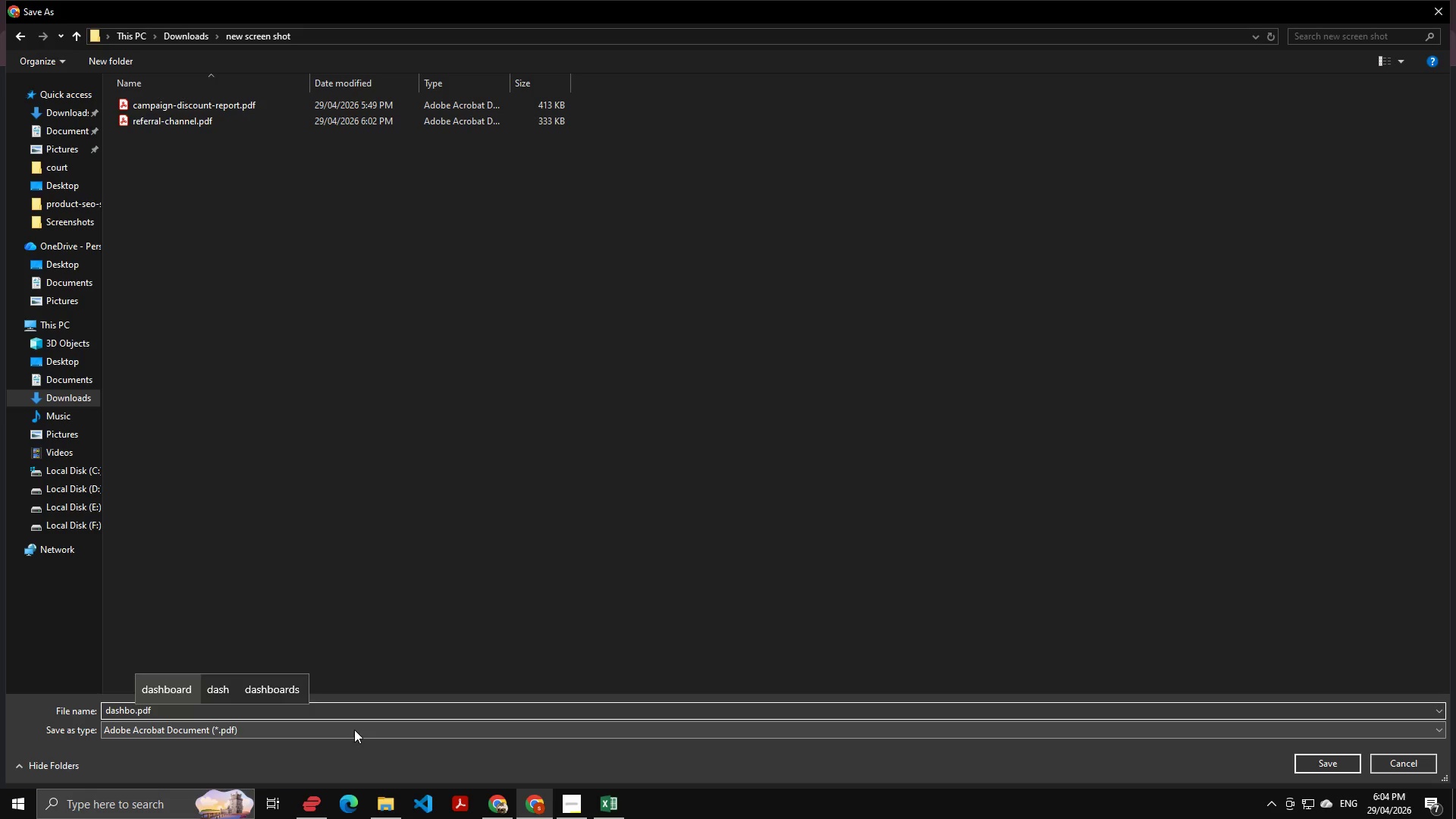 
key(Enter)
 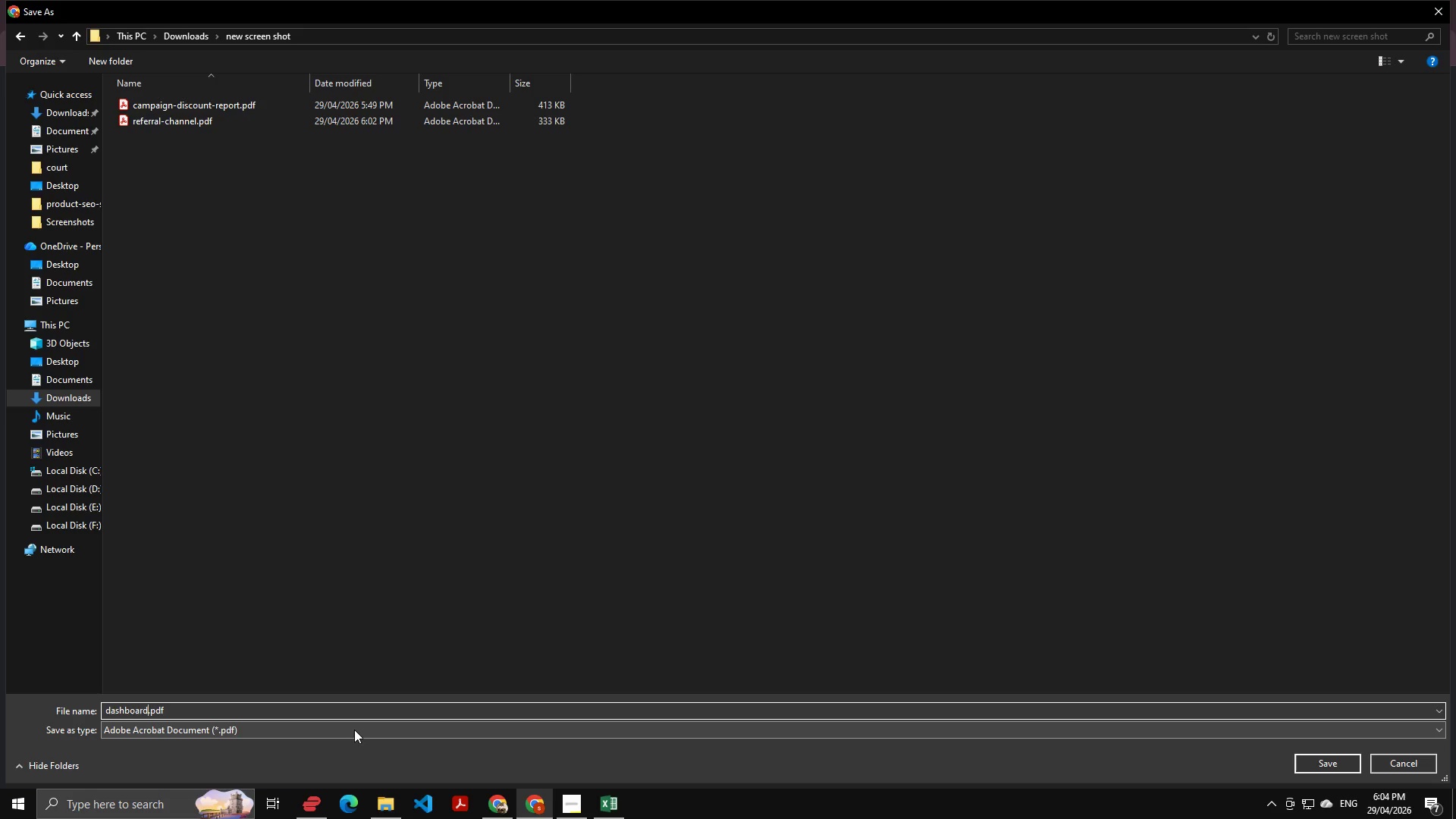 
type(-overview)
 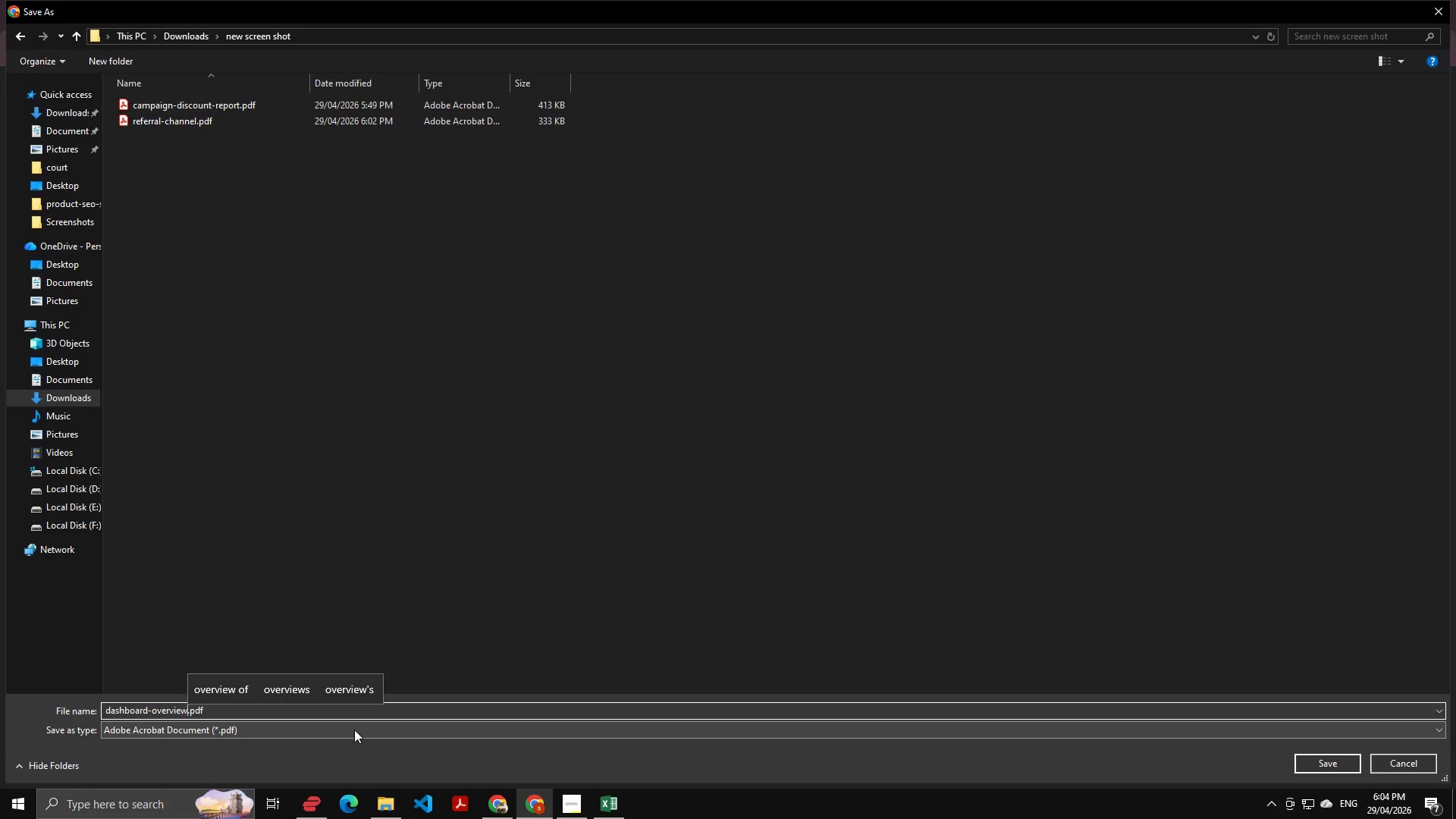 
key(ArrowUp)
 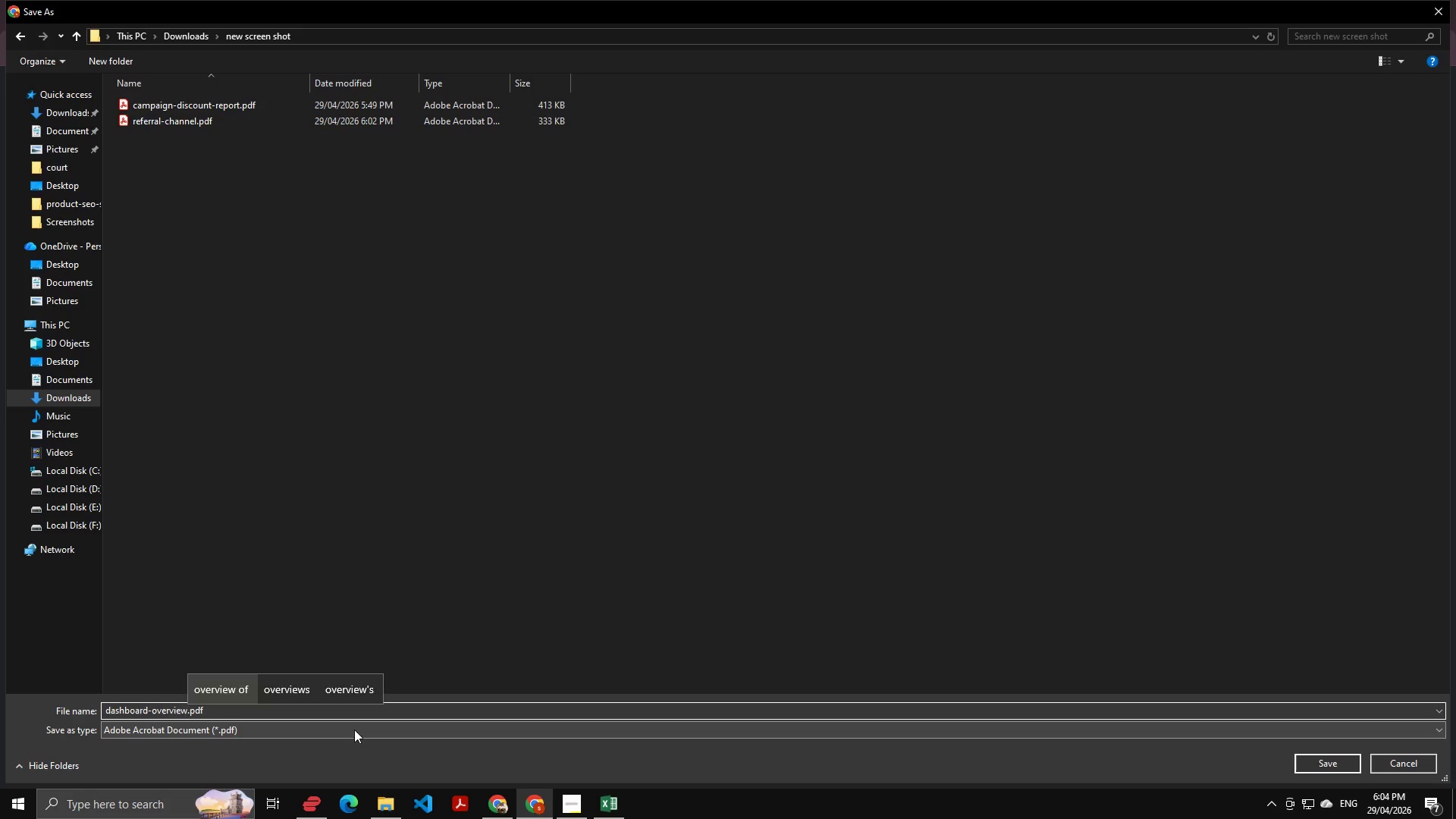 
key(Enter)
 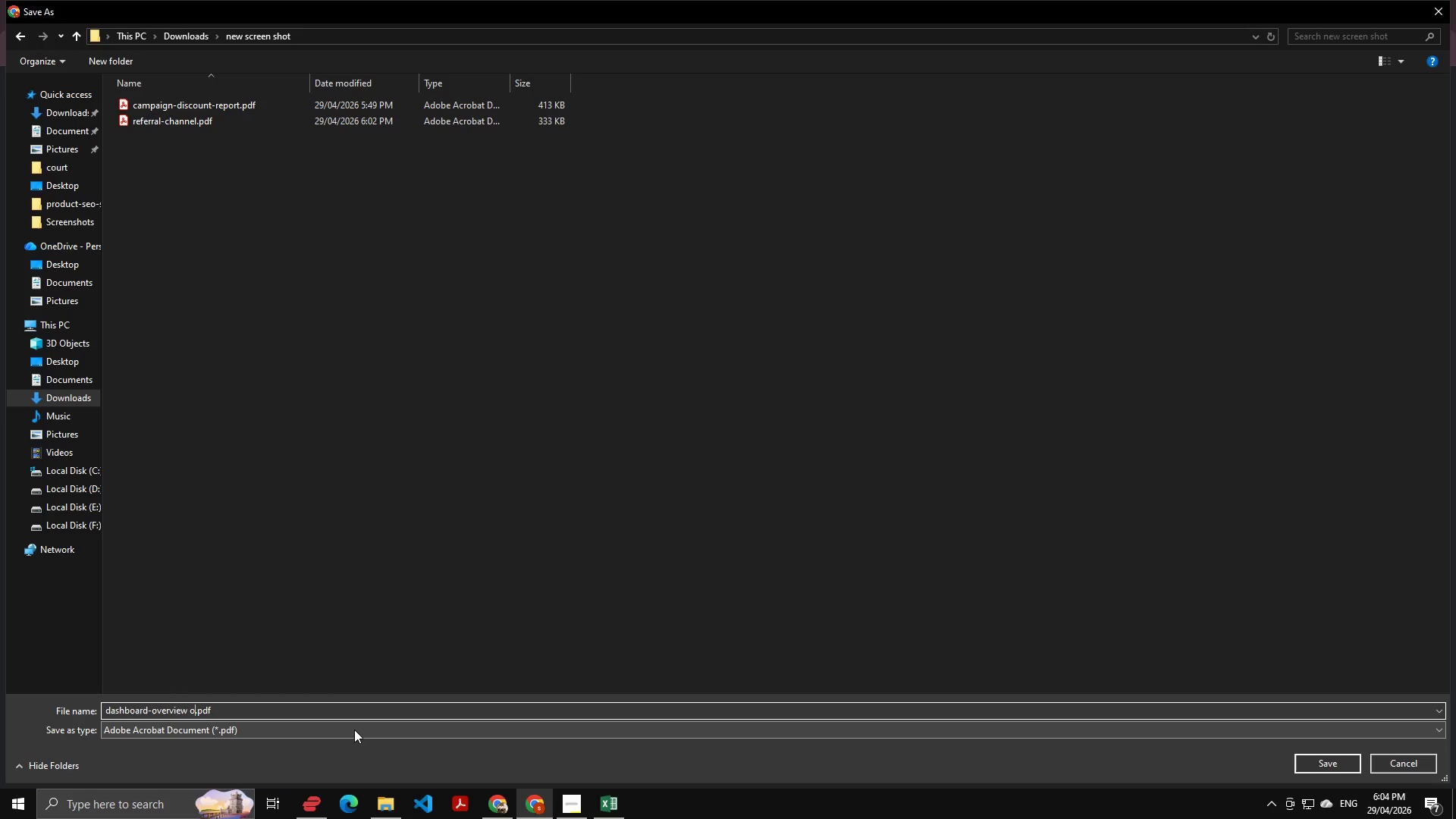 
key(Backspace)
 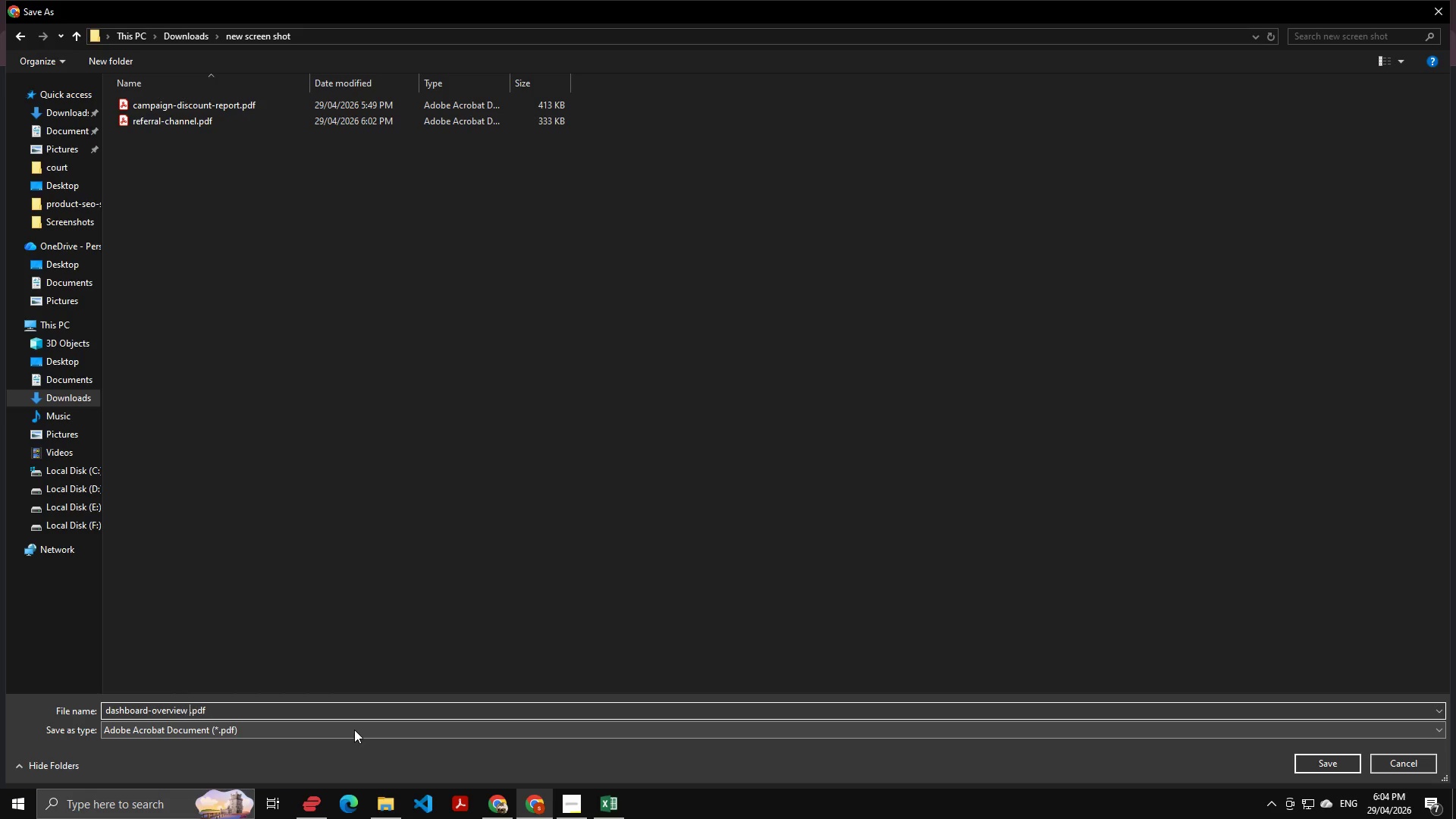 
key(Backspace)
 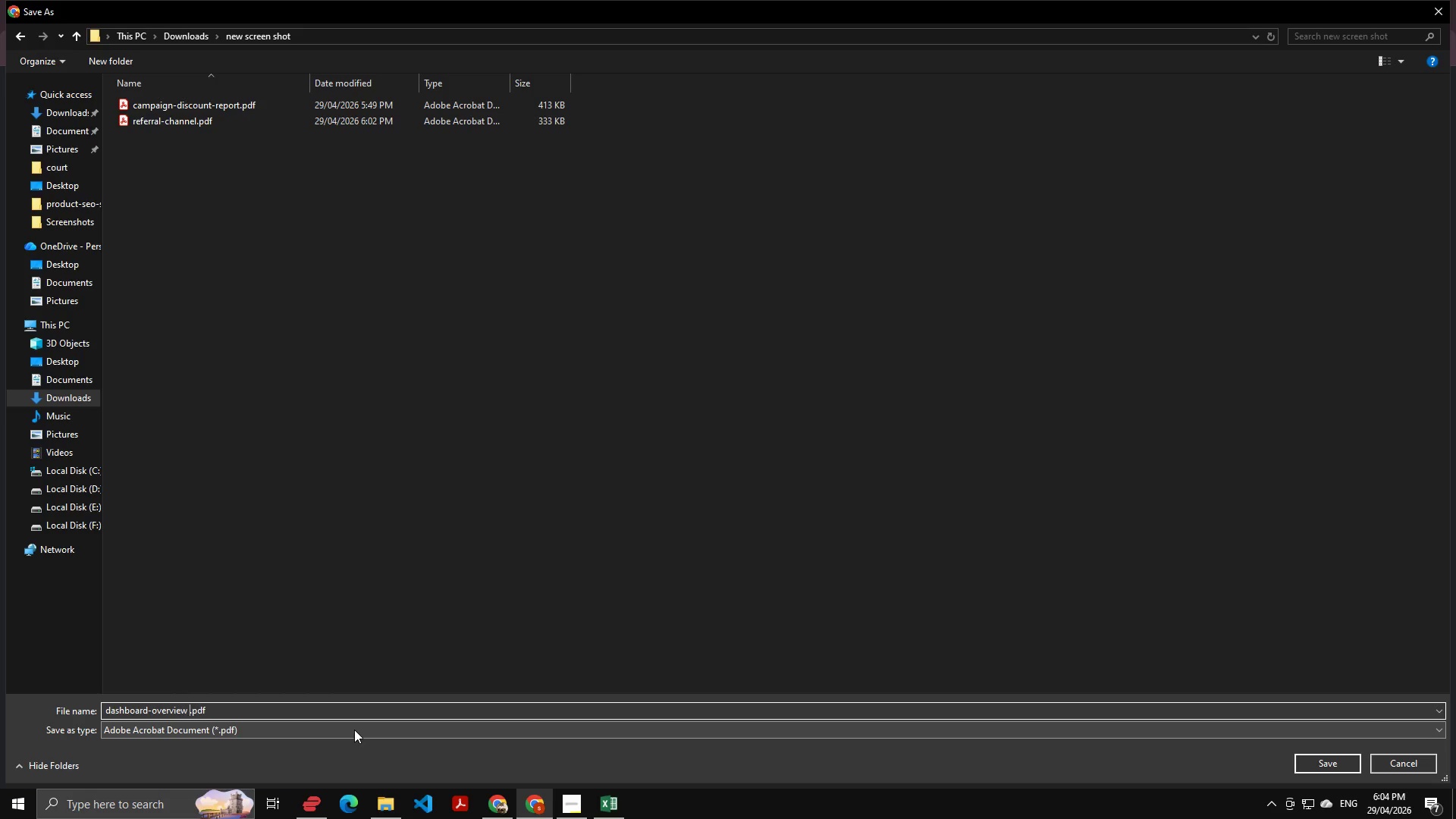 
key(Backspace)
 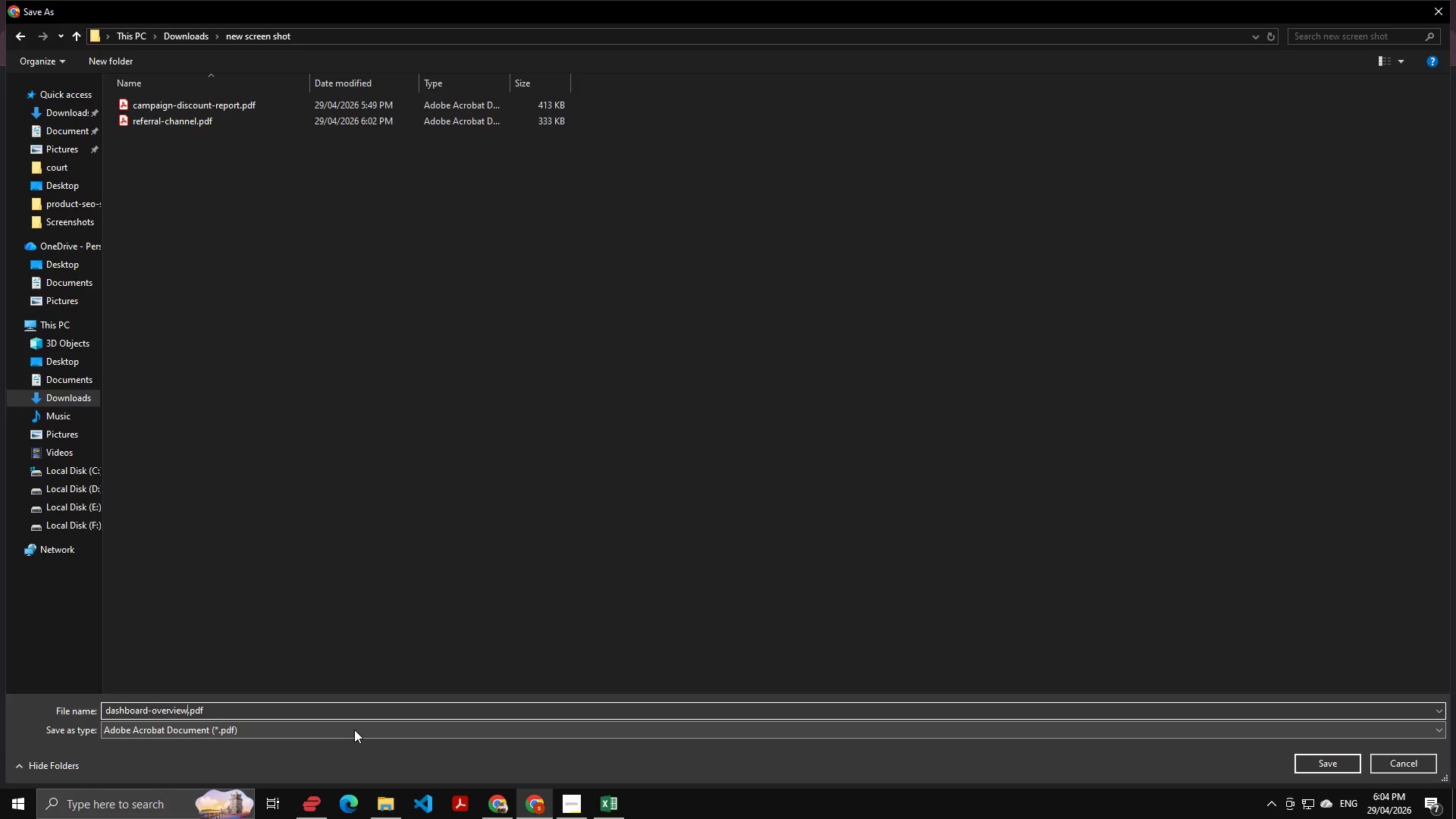 
key(Enter)
 